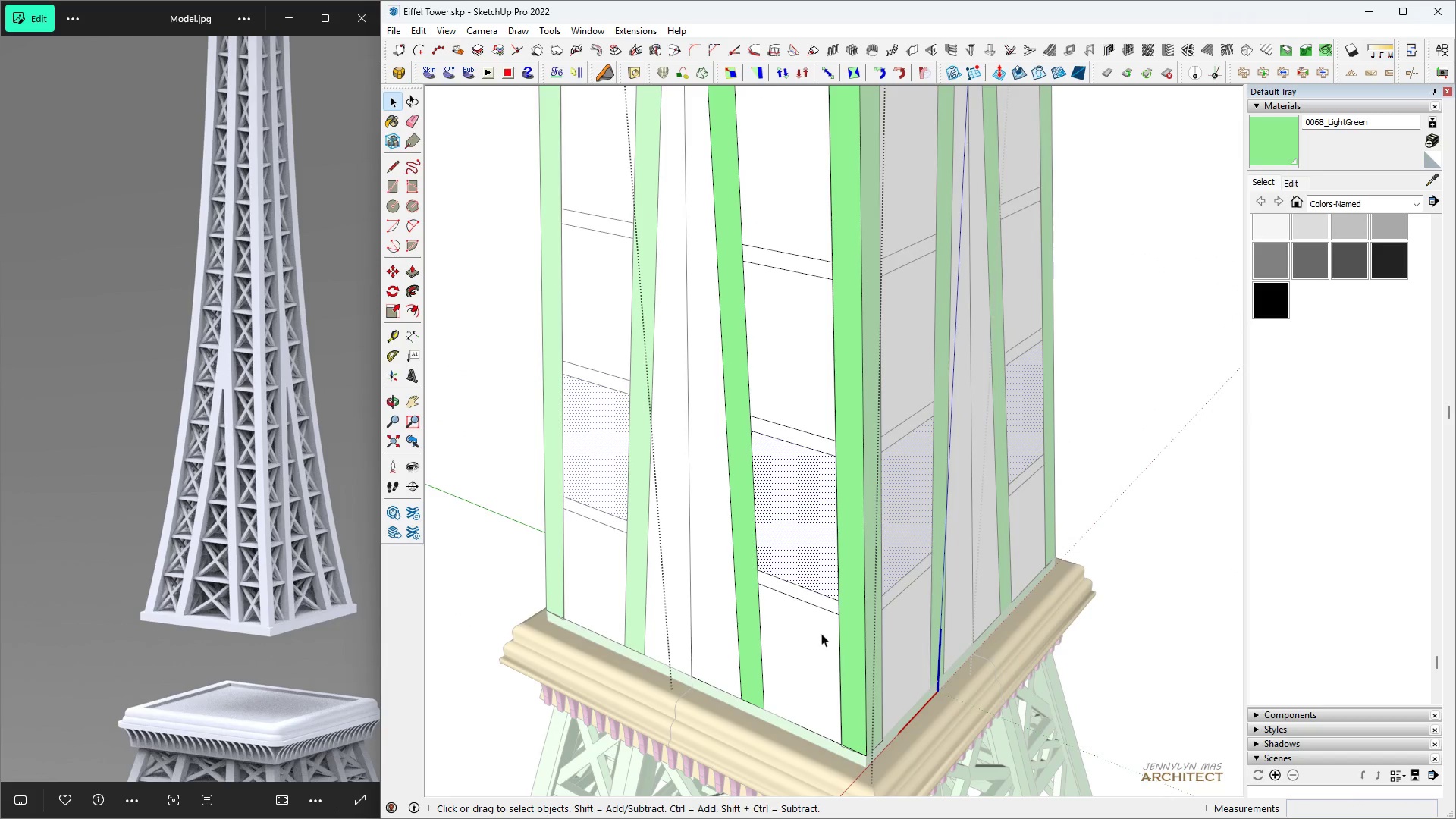 
hold_key(key=ControlLeft, duration=0.82)
left_click([821, 633])
 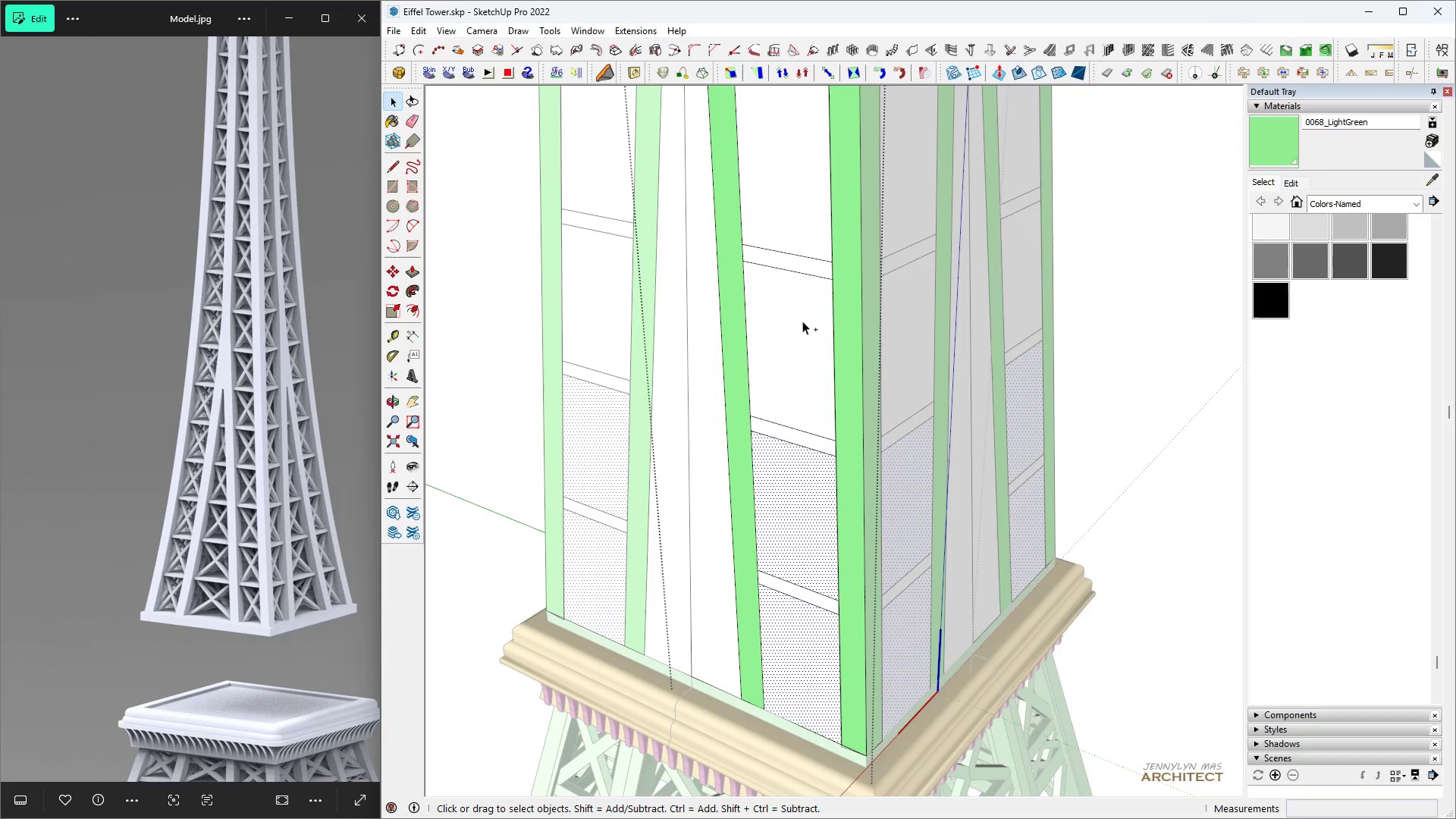 
double_click([802, 321])
 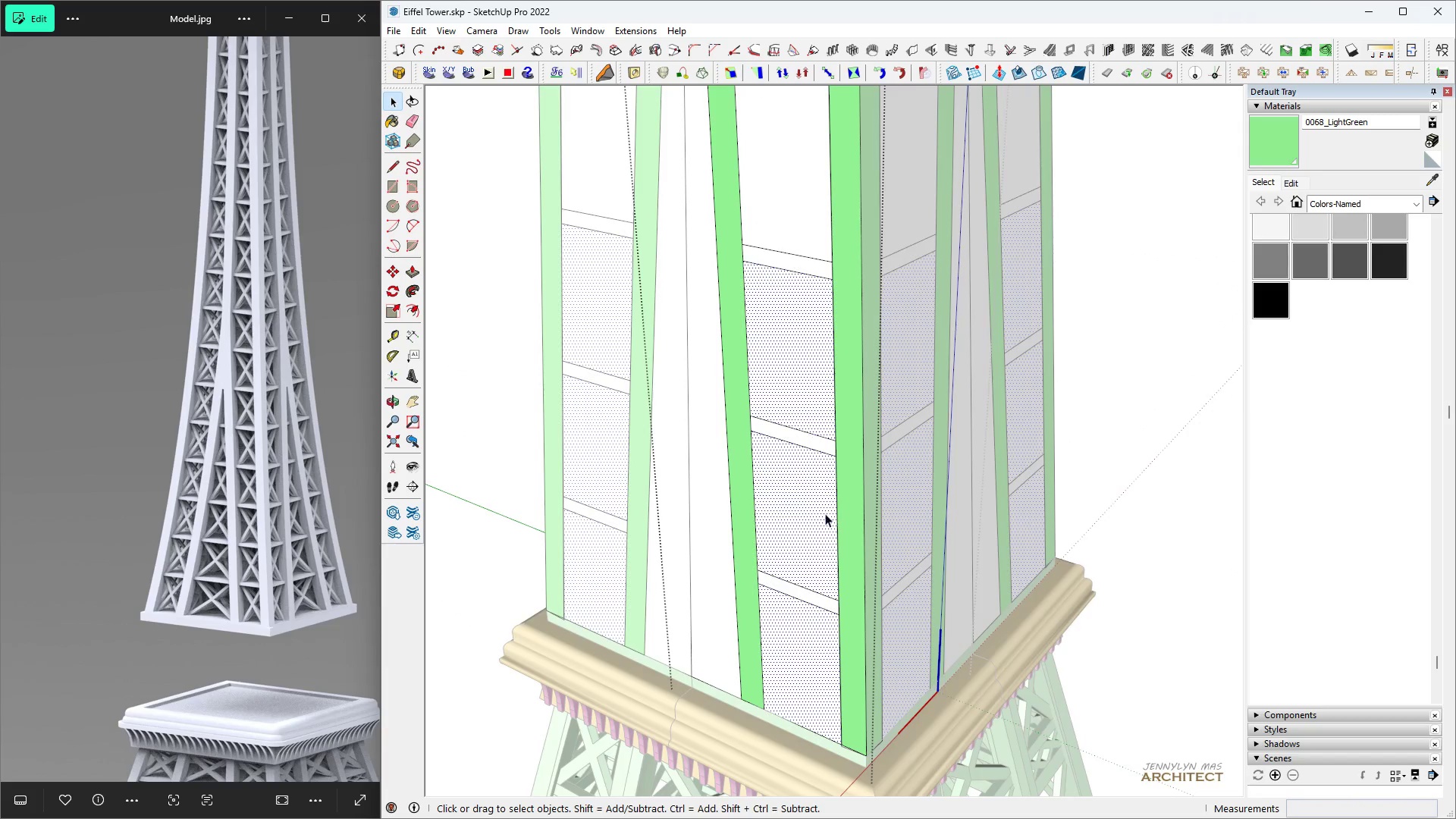 
scroll: coordinate [824, 513], scroll_direction: down, amount: 5.0
 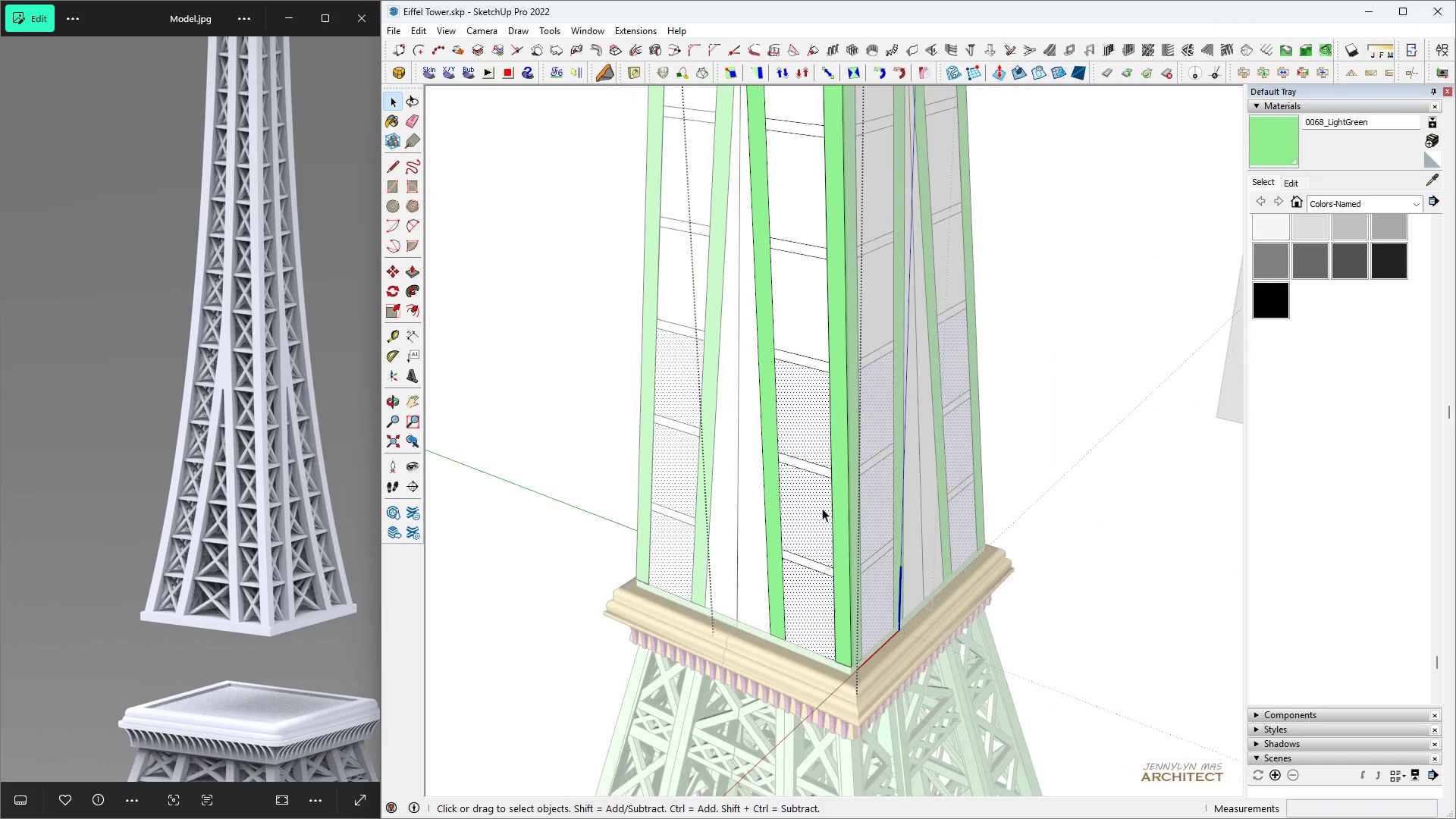 
key(H)
 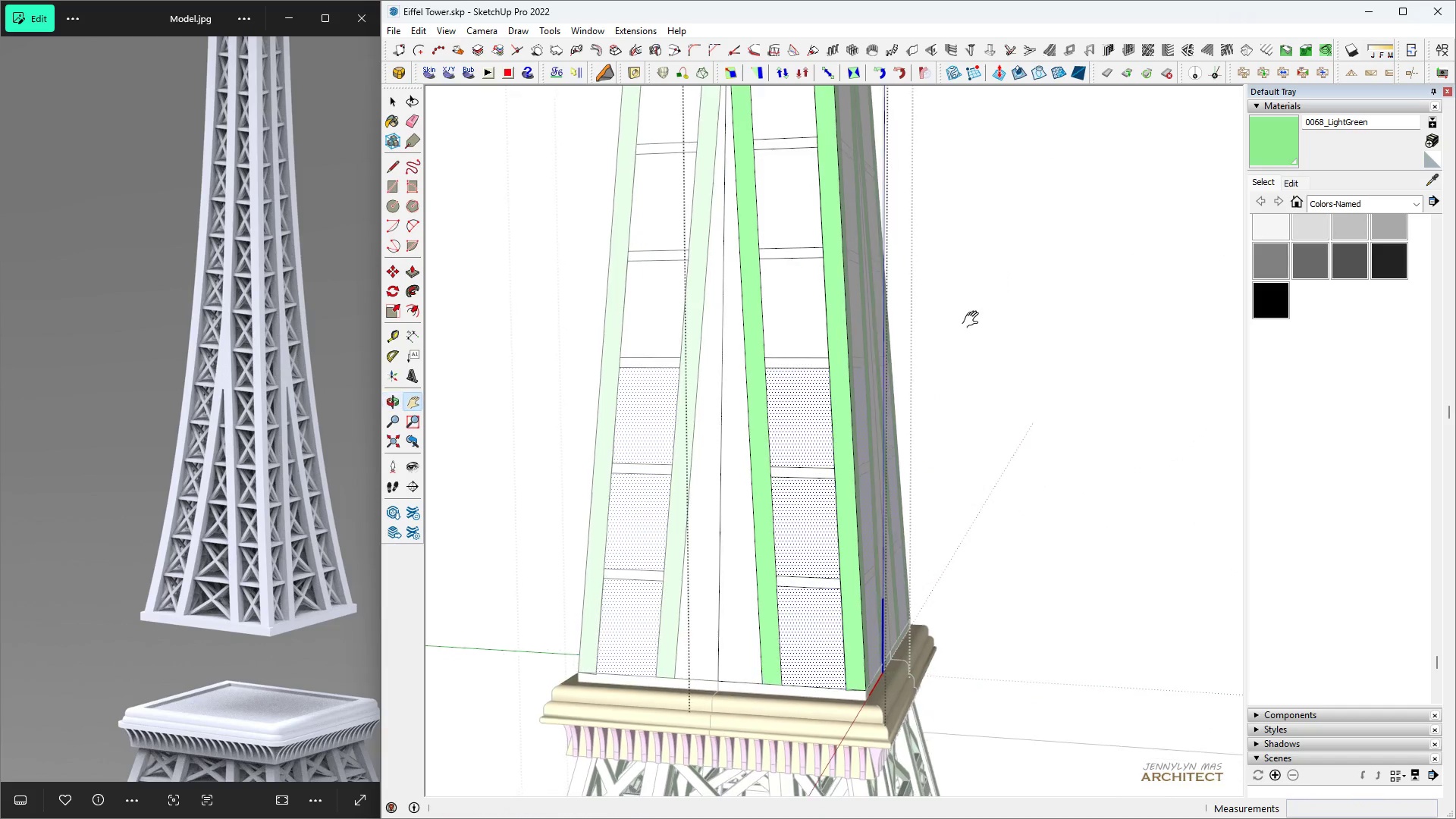 
scroll: coordinate [836, 447], scroll_direction: up, amount: 3.0
 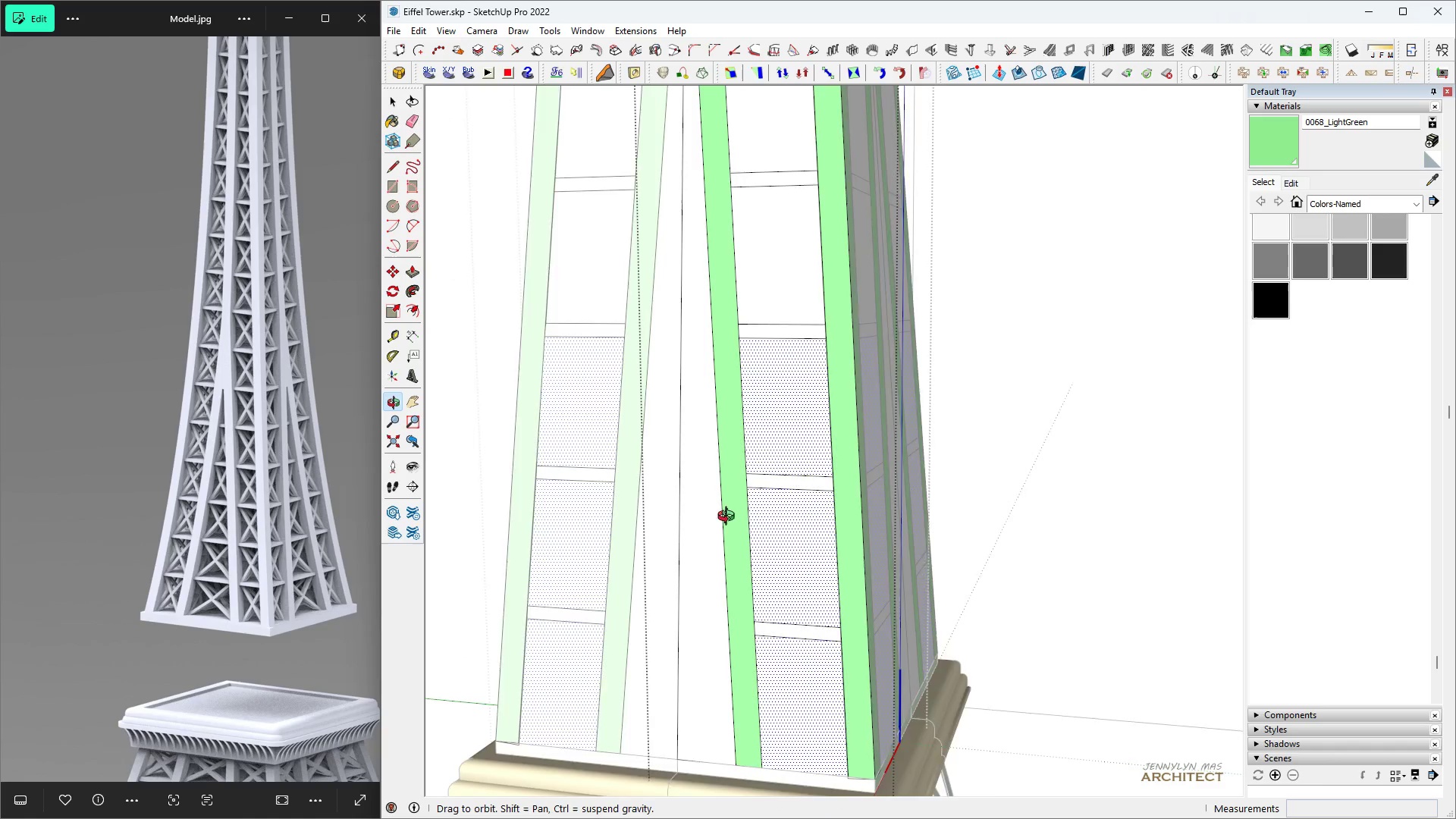 
key(Space)
 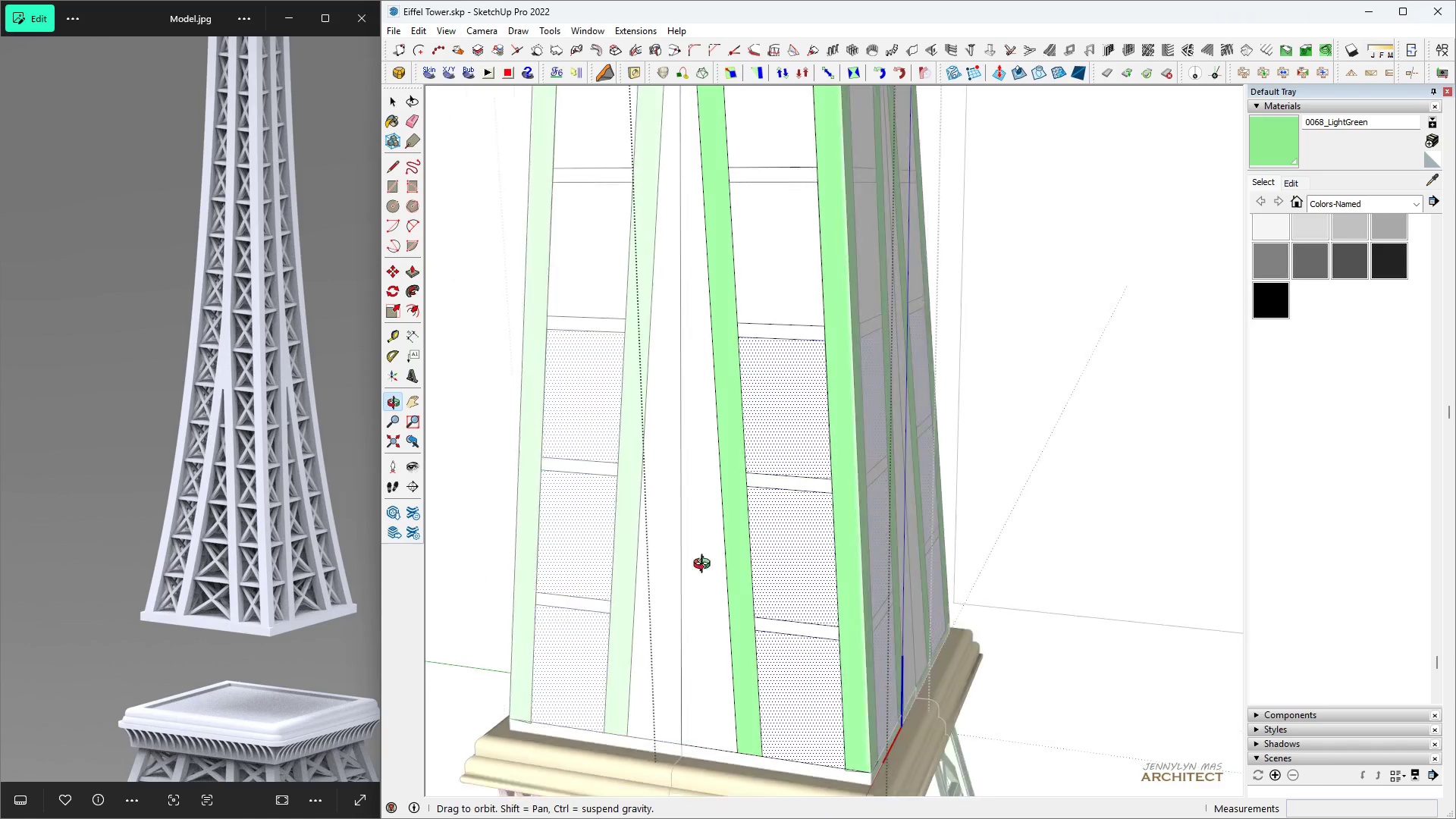 
scroll: coordinate [687, 566], scroll_direction: down, amount: 4.0
 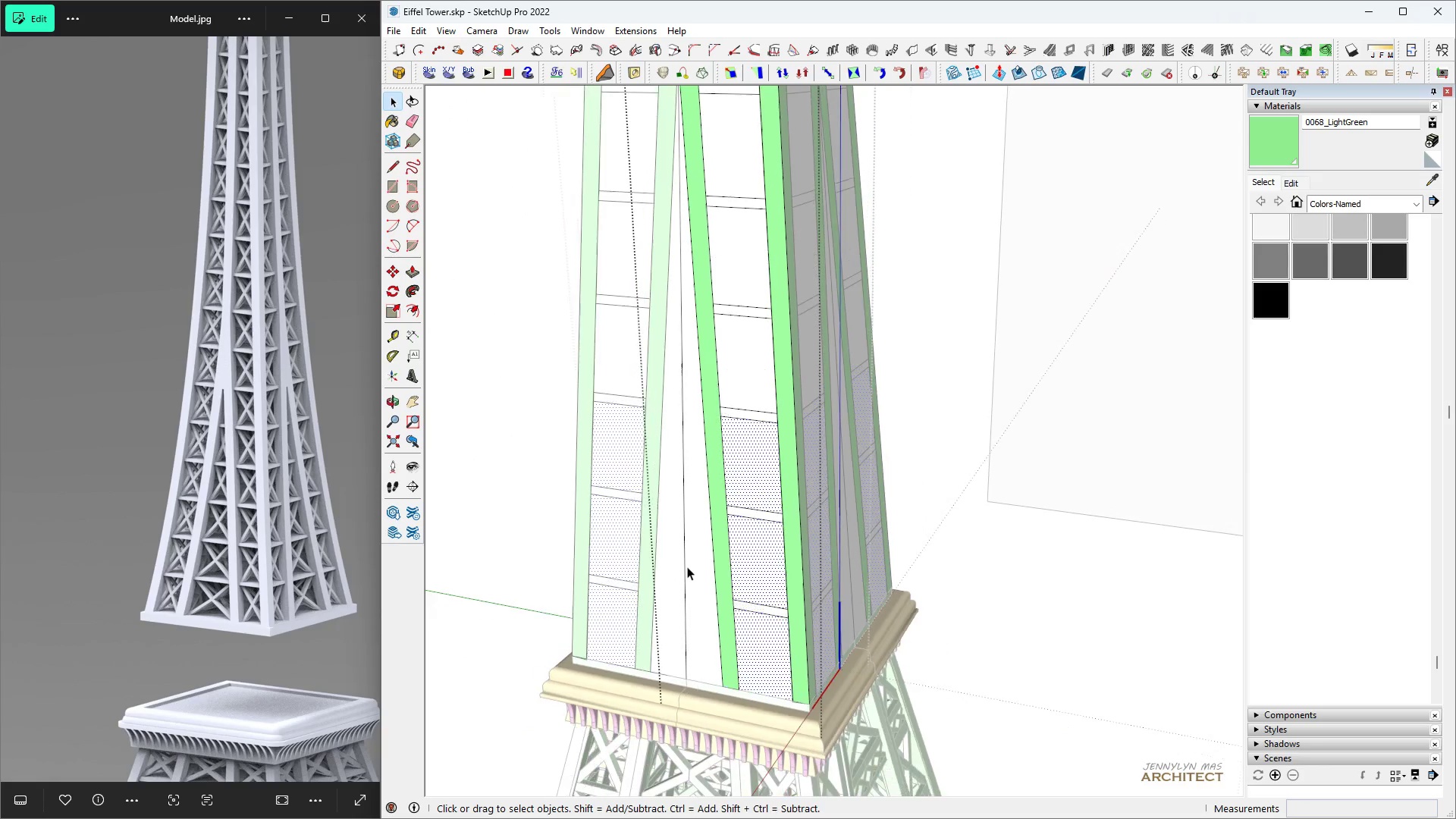 
key(Control+Z)
 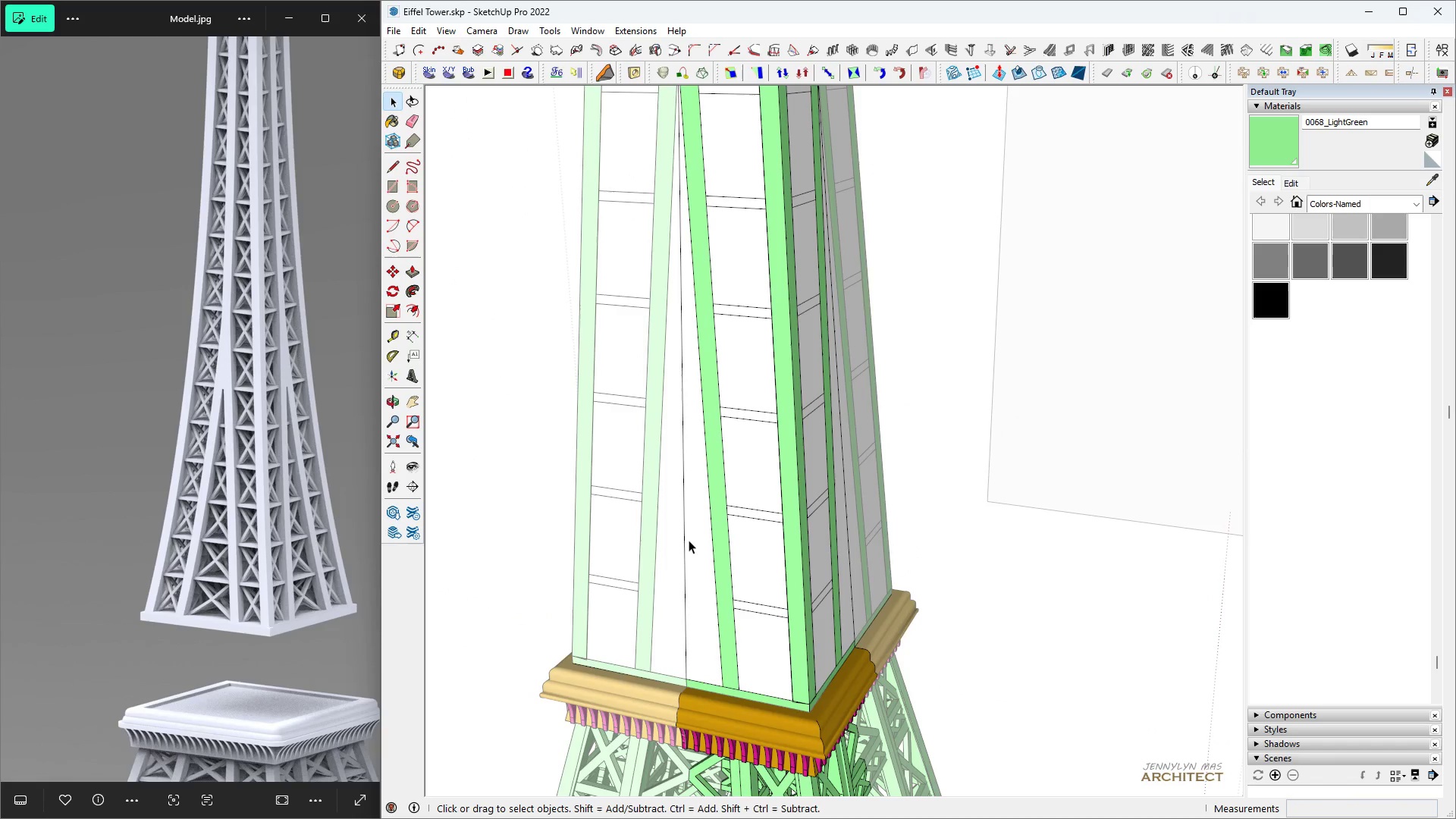 
left_click([689, 541])
 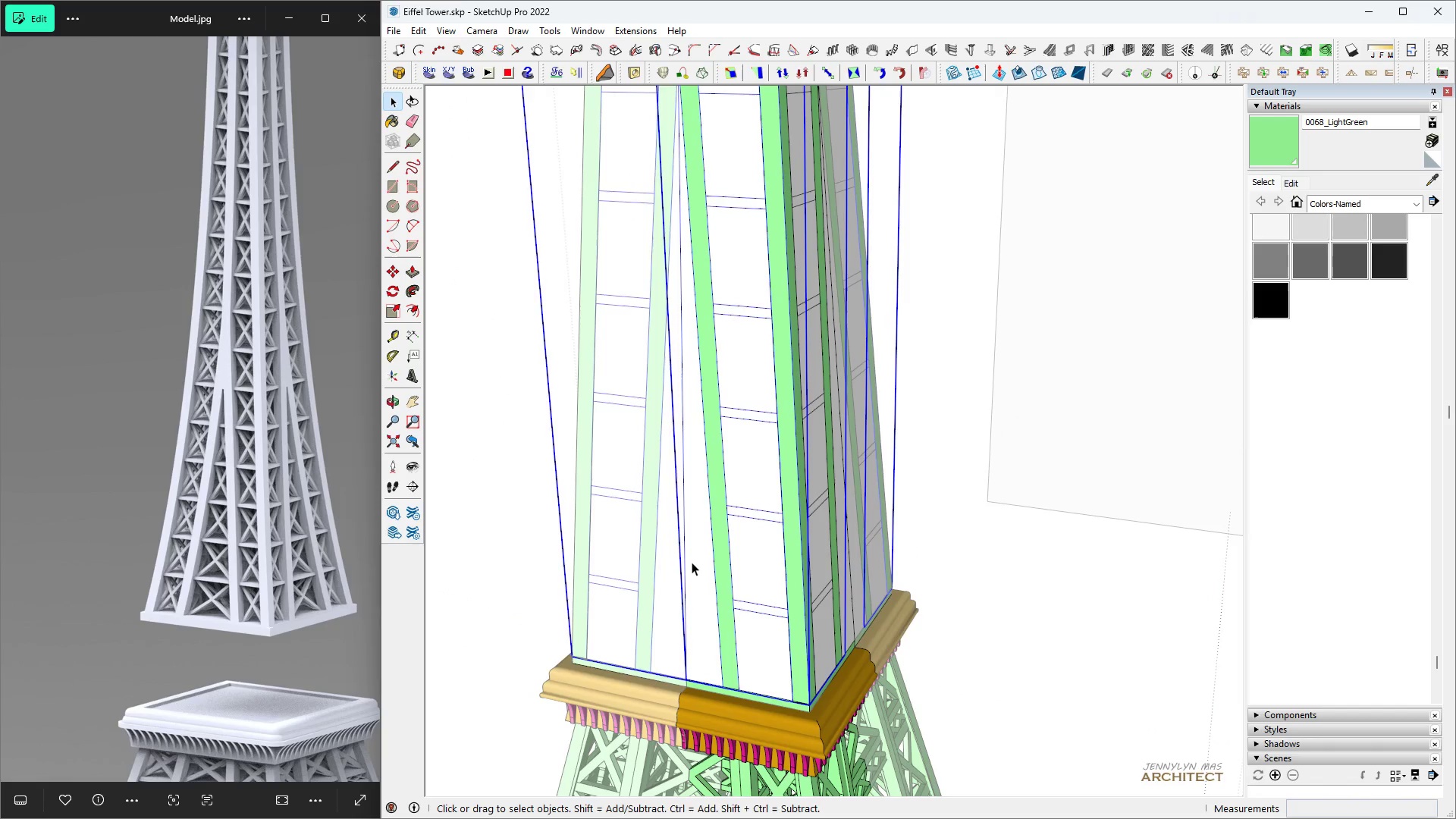 
key(Control+Z)
 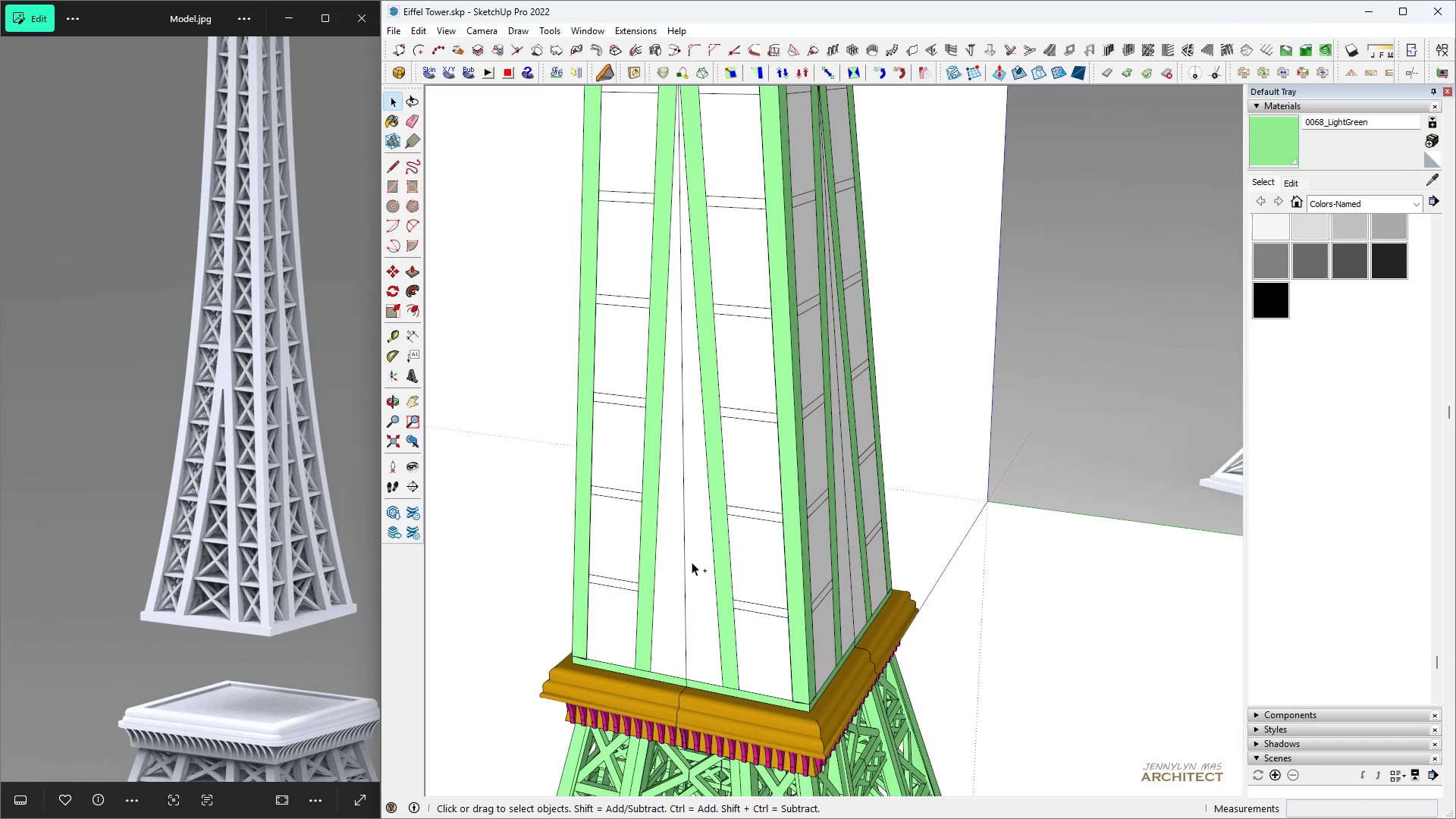 
key(Control+Z)
 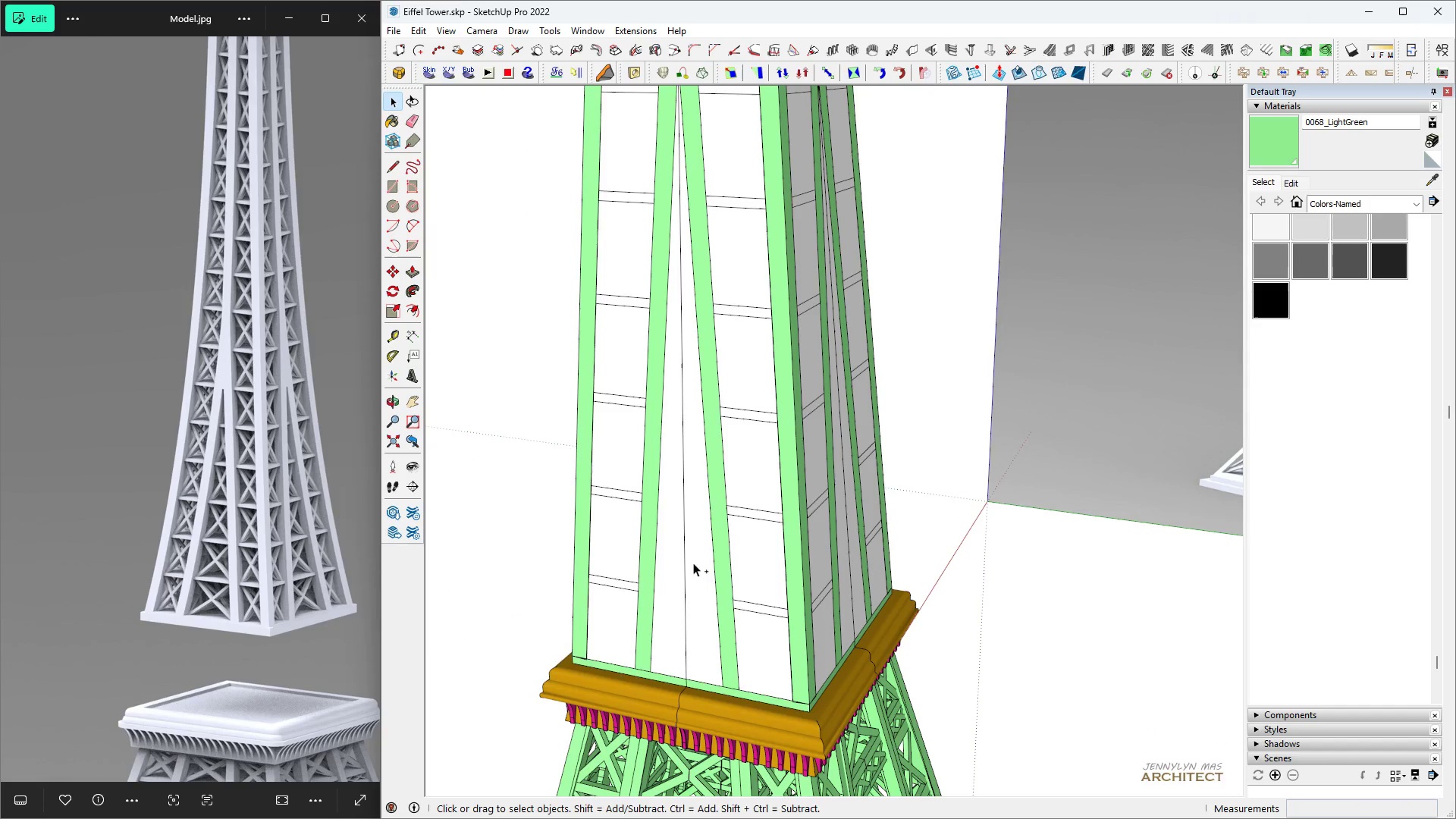 
key(Control+Z)
 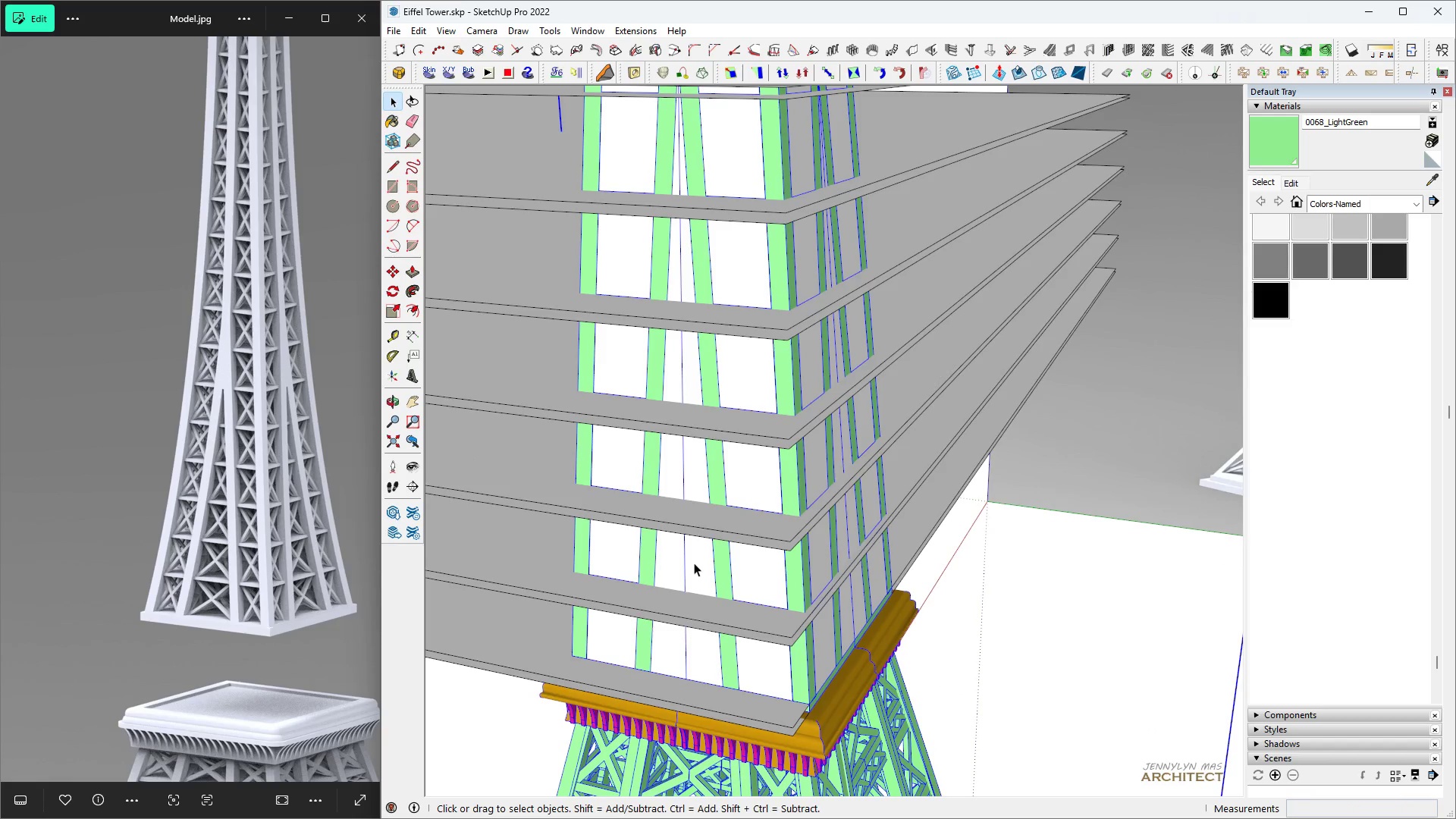 
double_click([694, 563])
 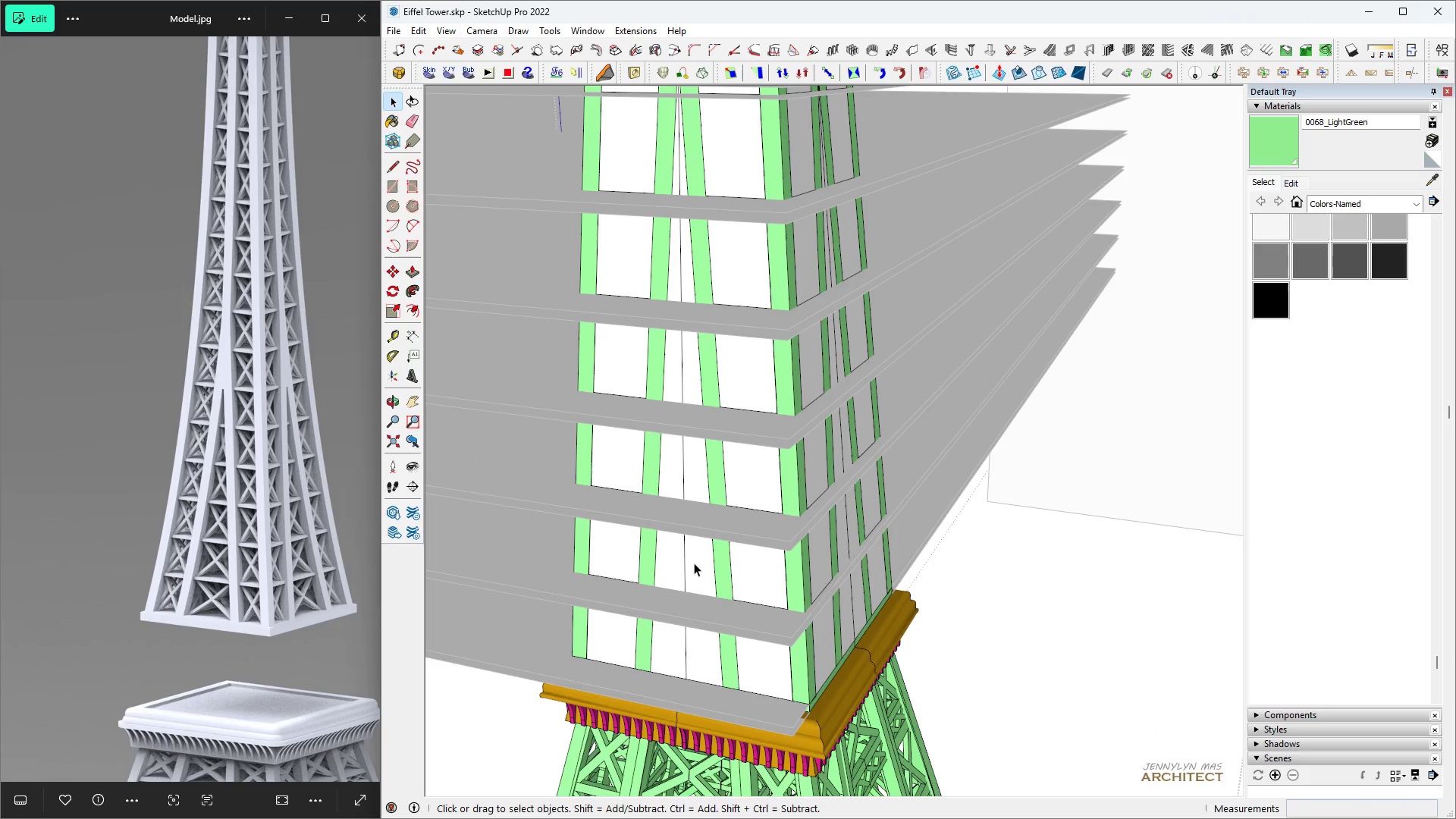 
triple_click([694, 563])
 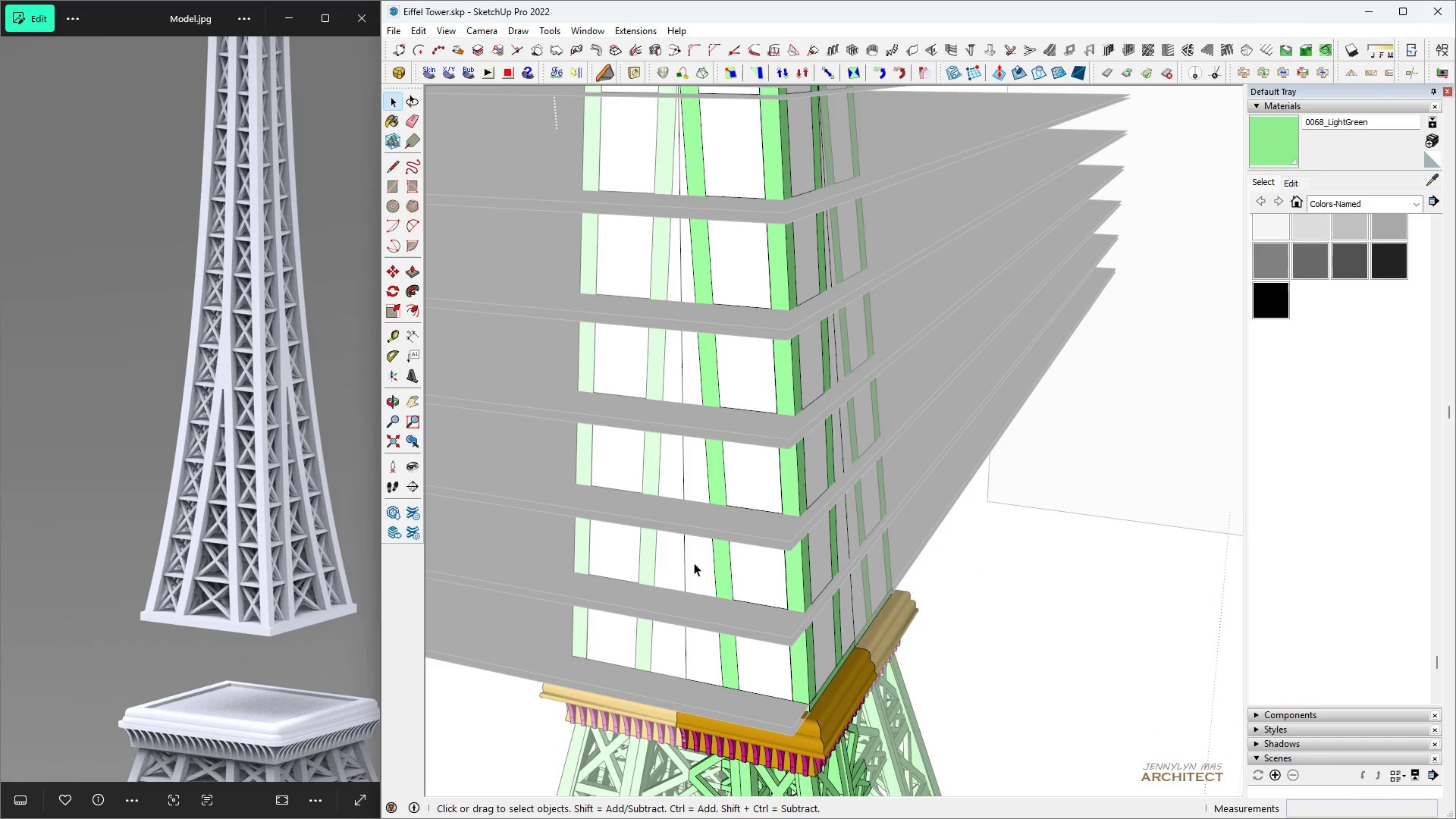 
triple_click([694, 563])
 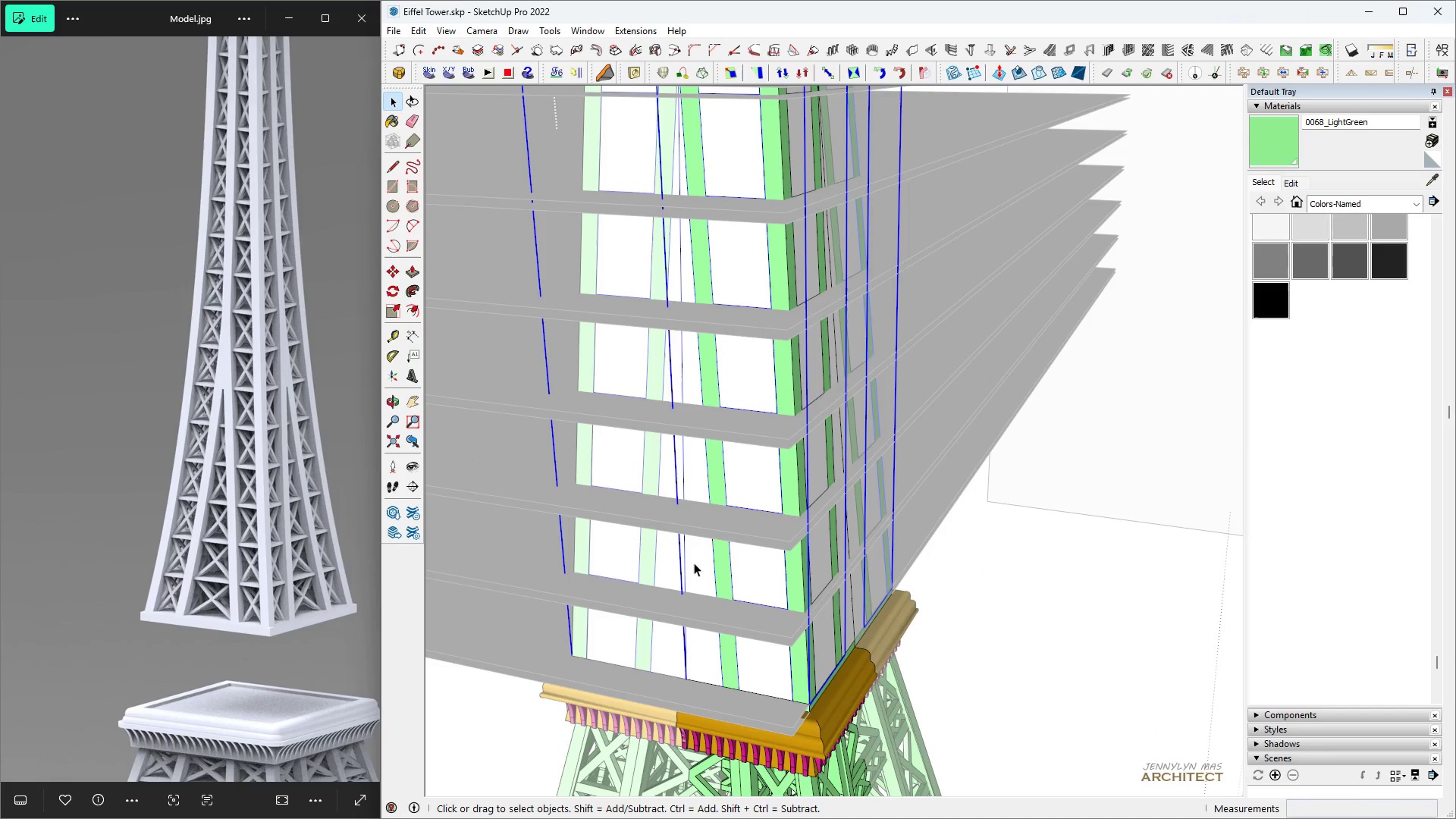 
triple_click([694, 563])
 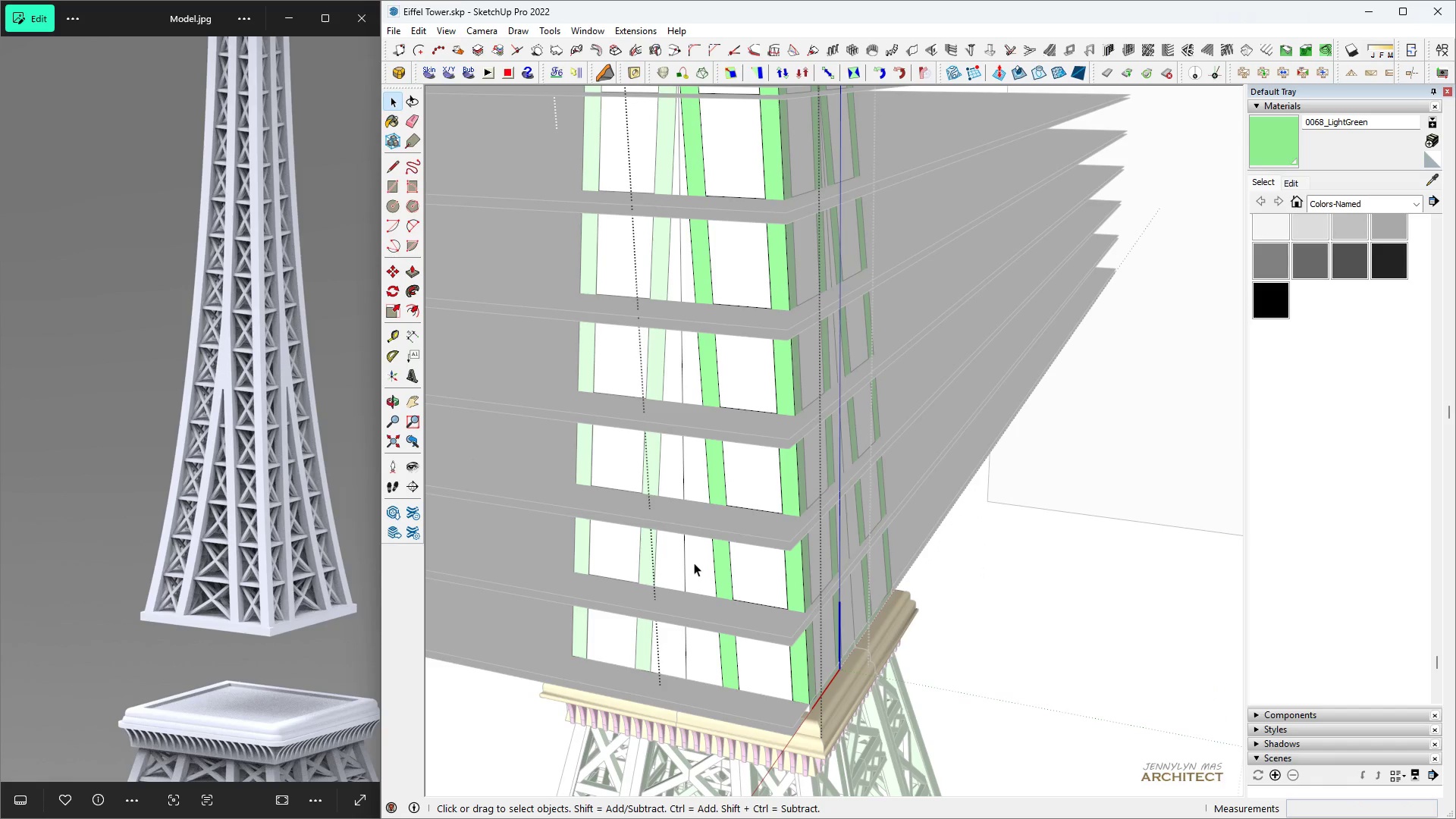 
triple_click([694, 563])
 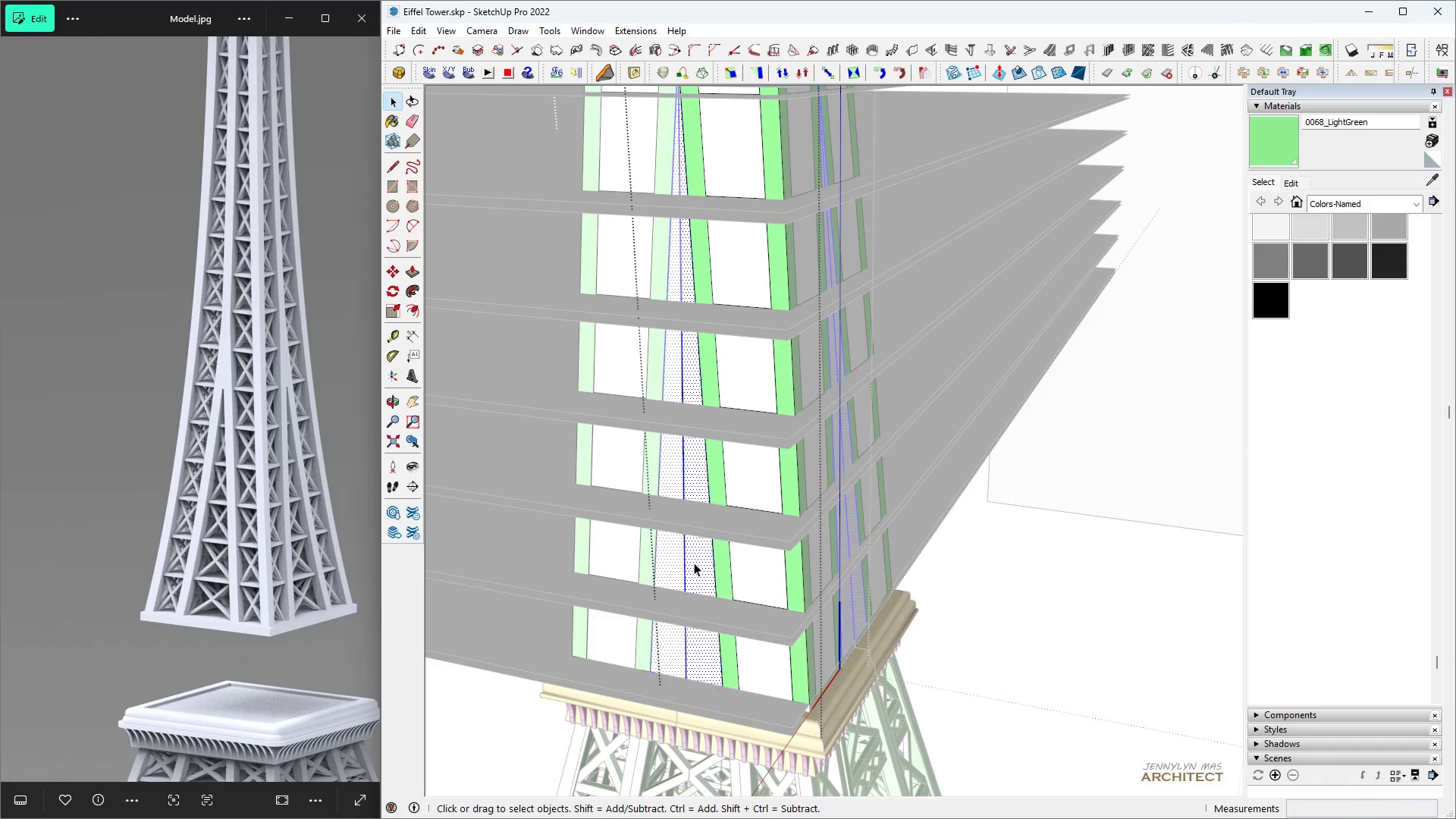 
triple_click([694, 563])
 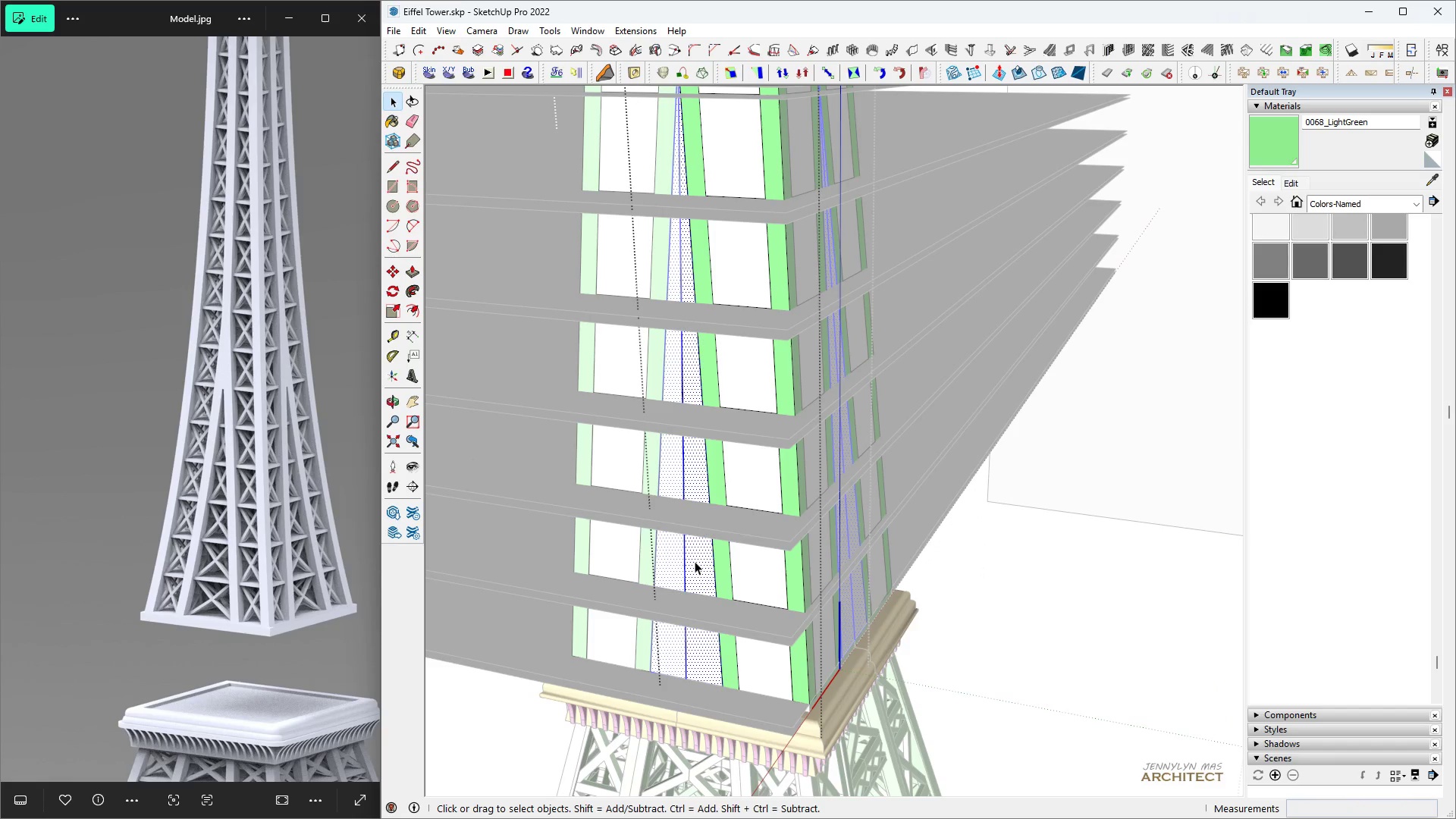 
triple_click([695, 561])
 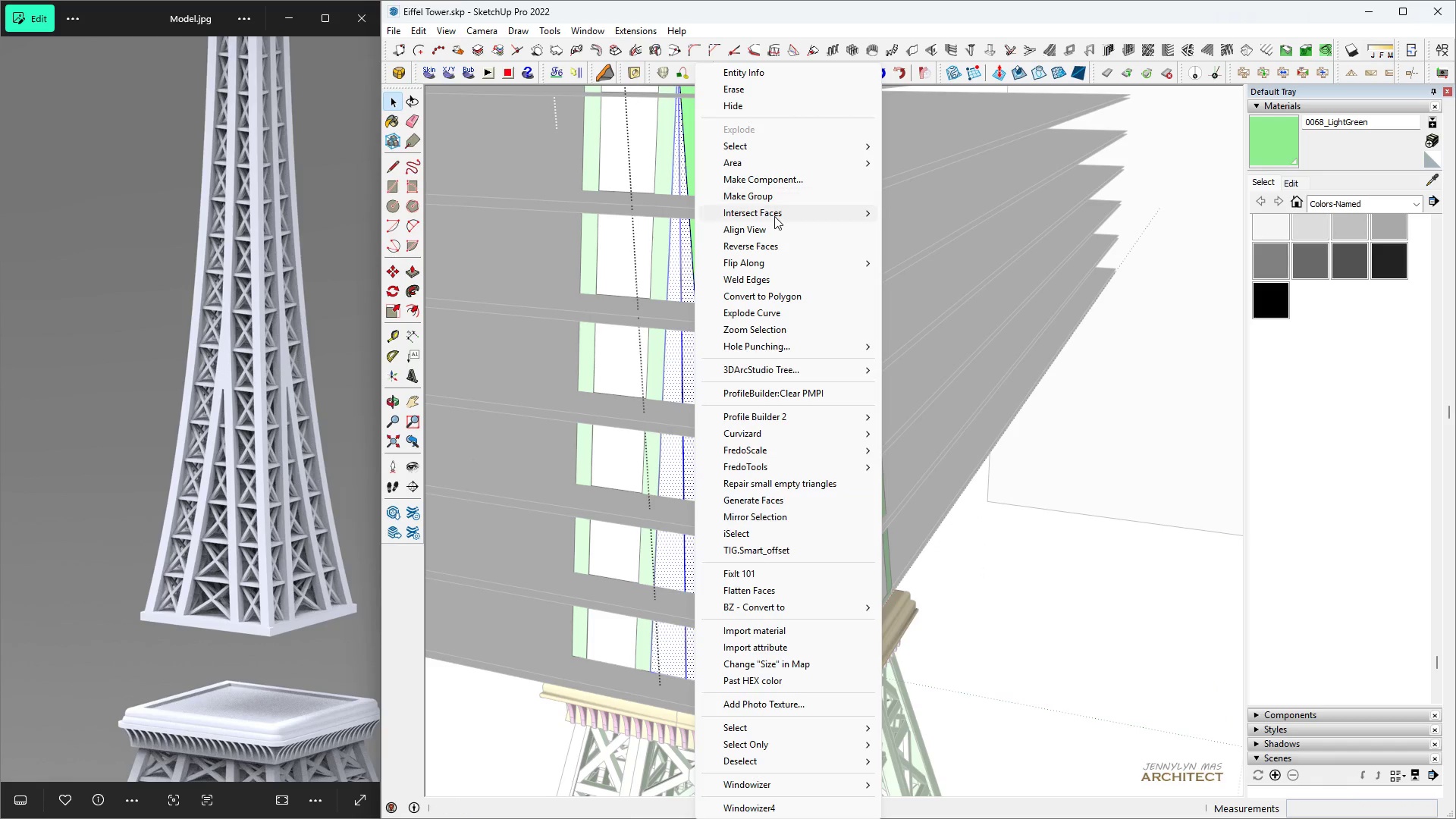 
left_click([774, 216])
 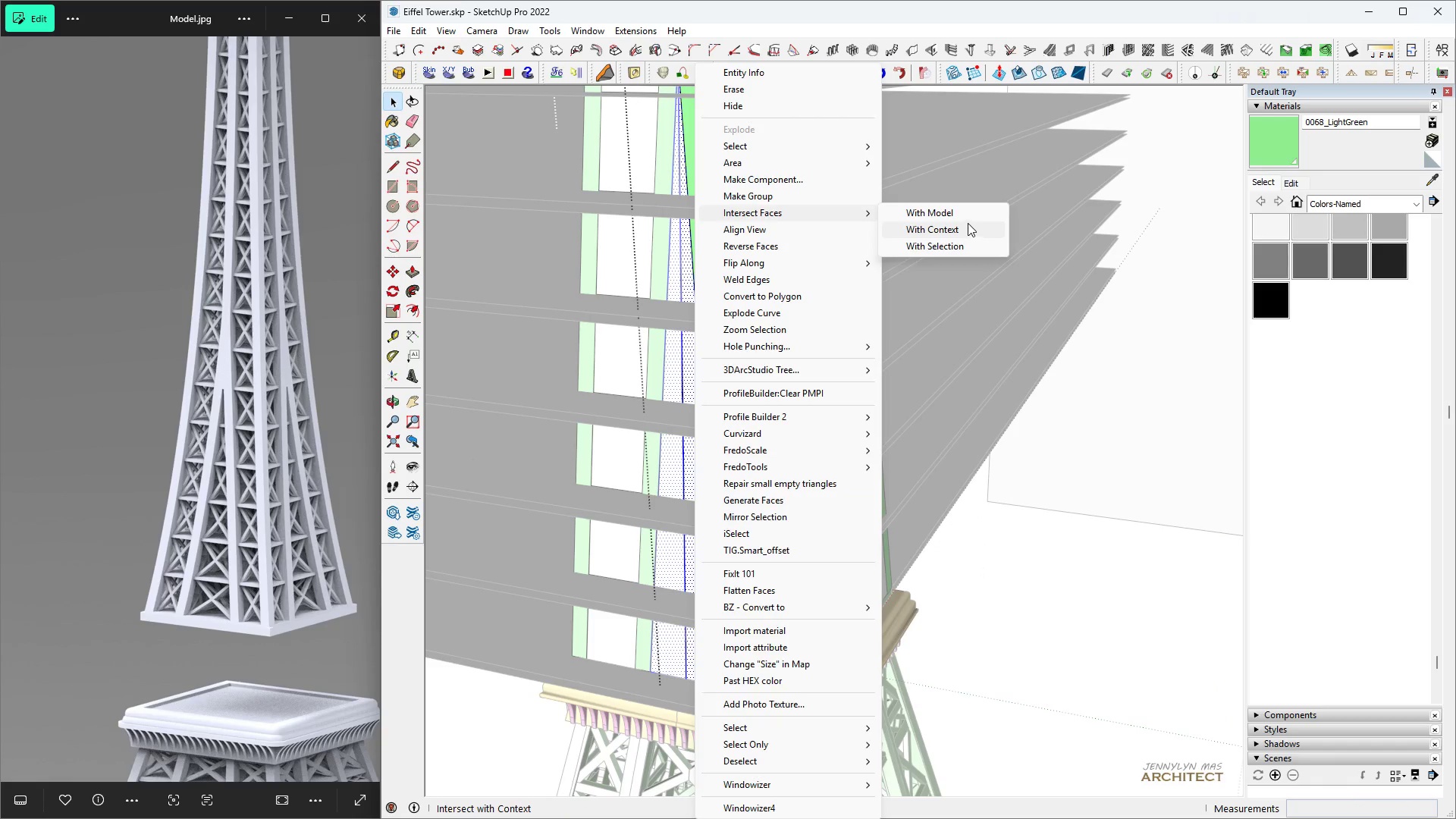 
left_click([965, 215])
 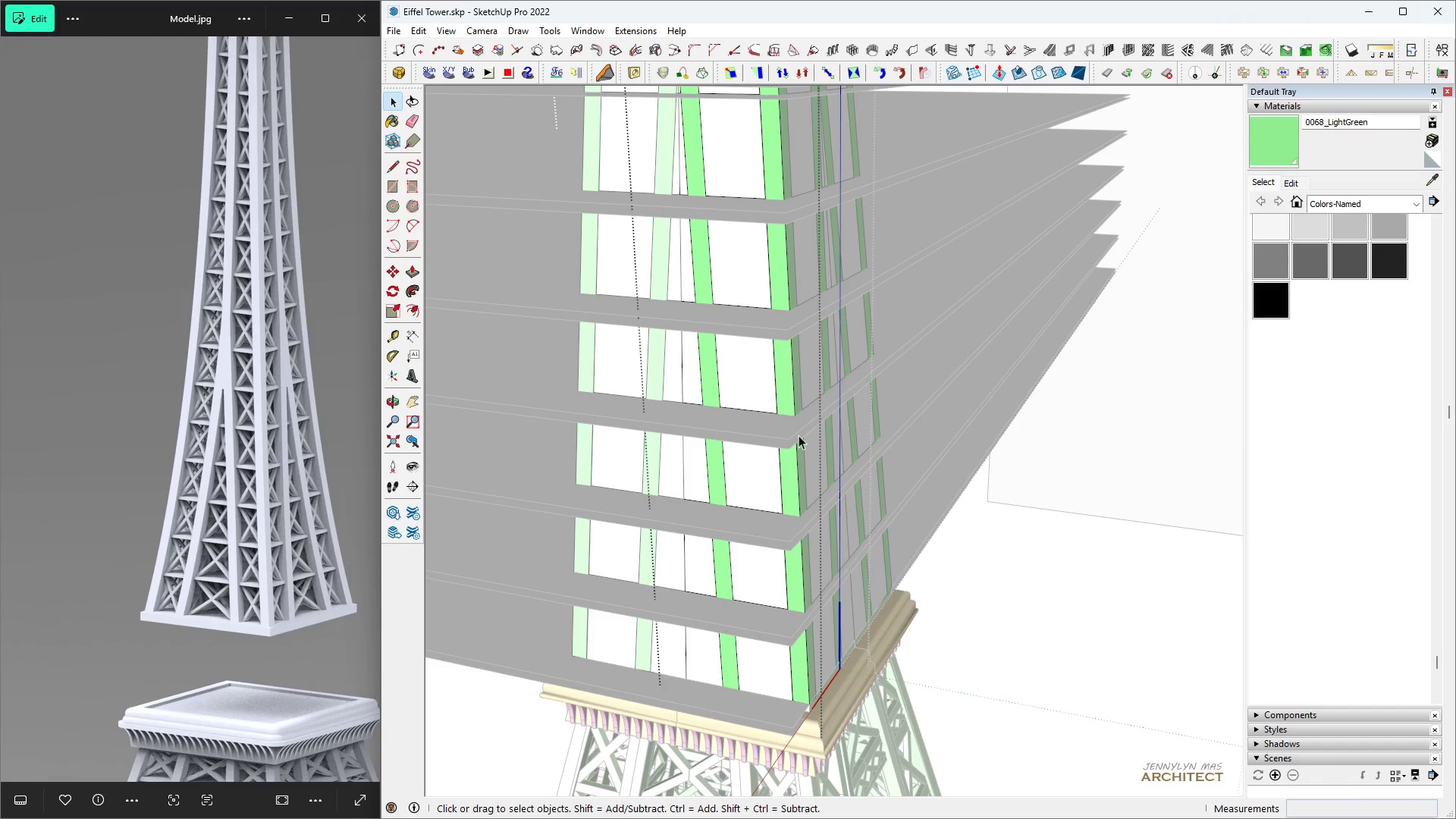 
scroll: coordinate [795, 569], scroll_direction: down, amount: 15.0
 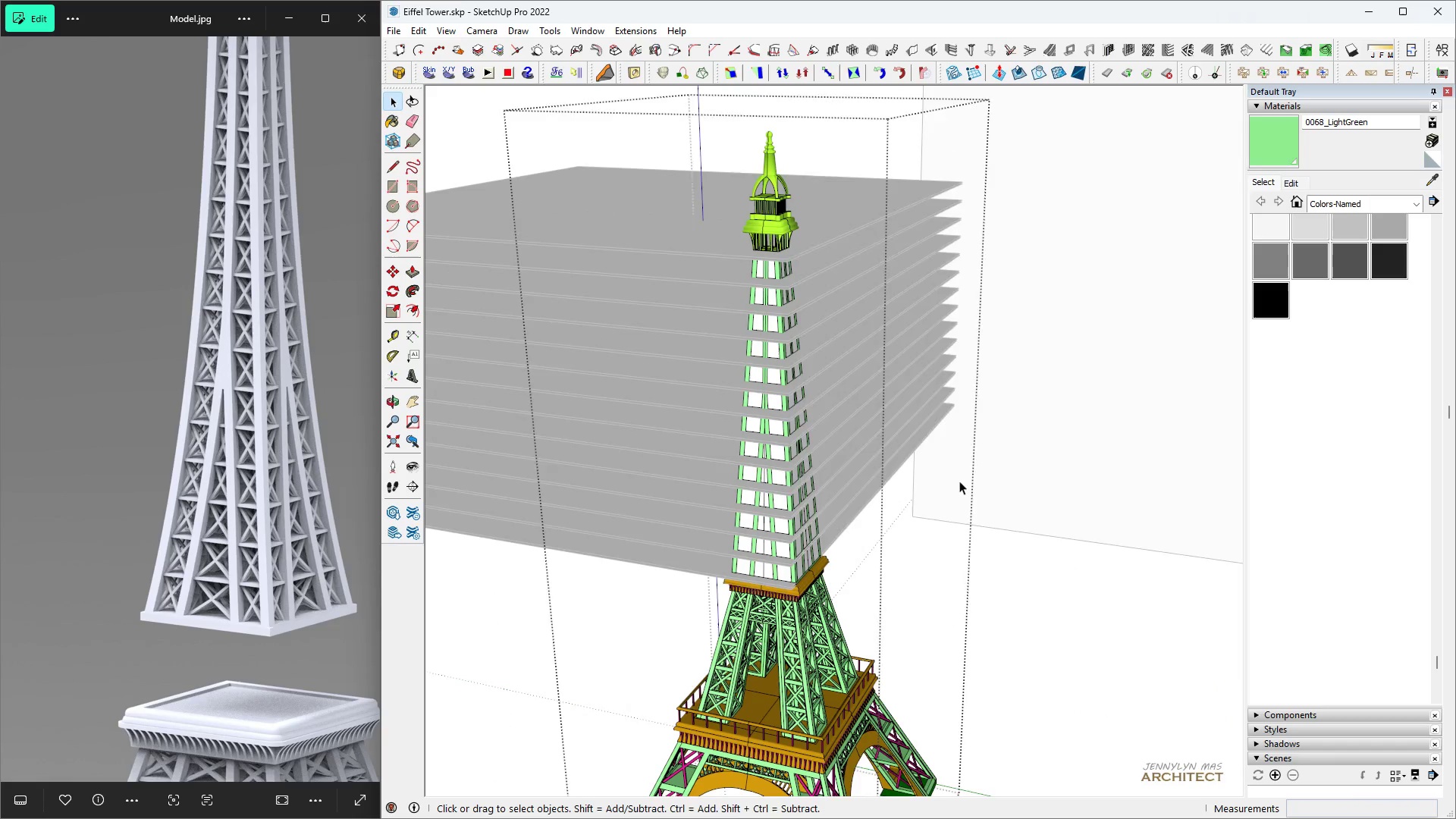 
key(Space)
 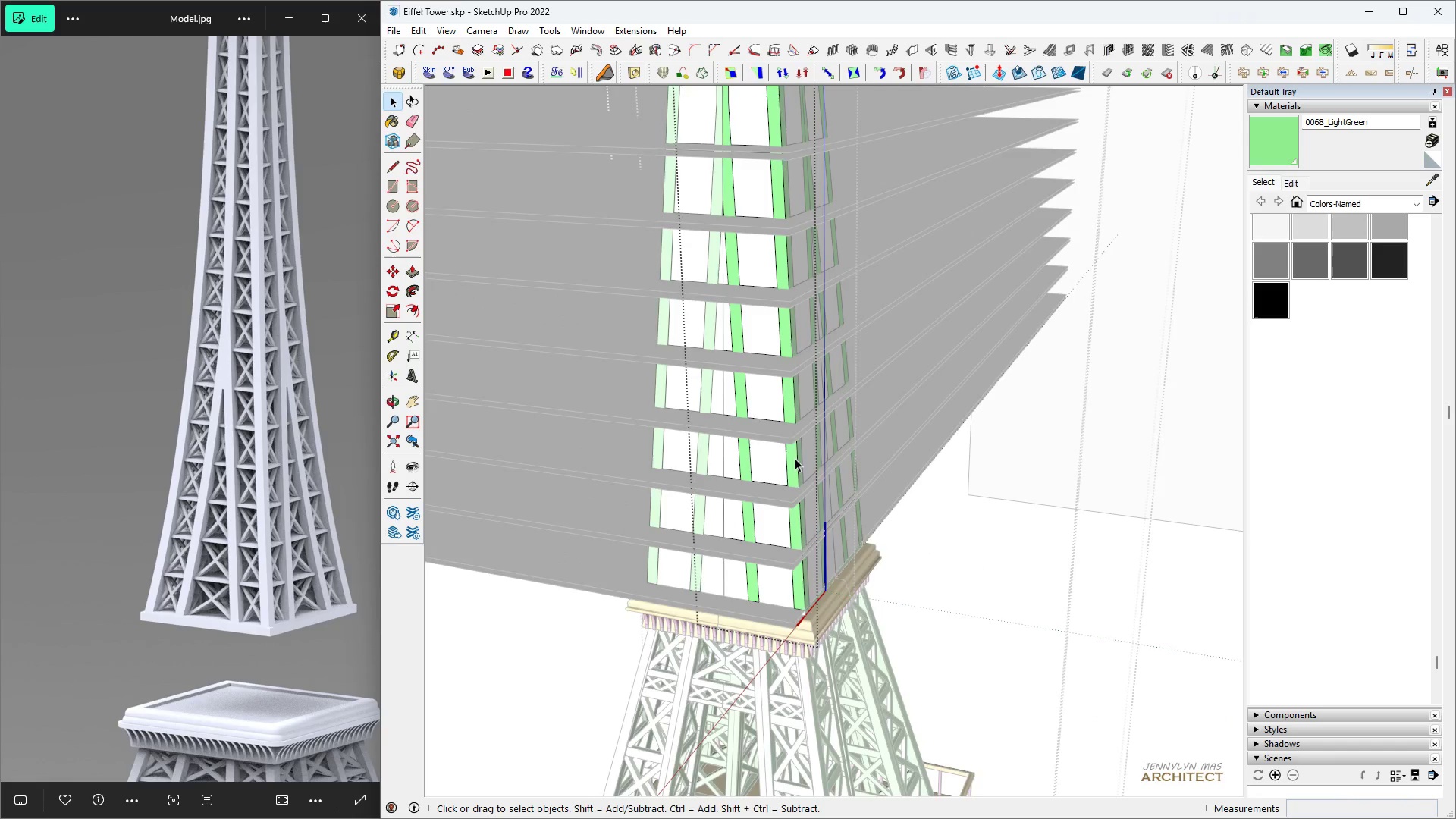 
key(Escape)
 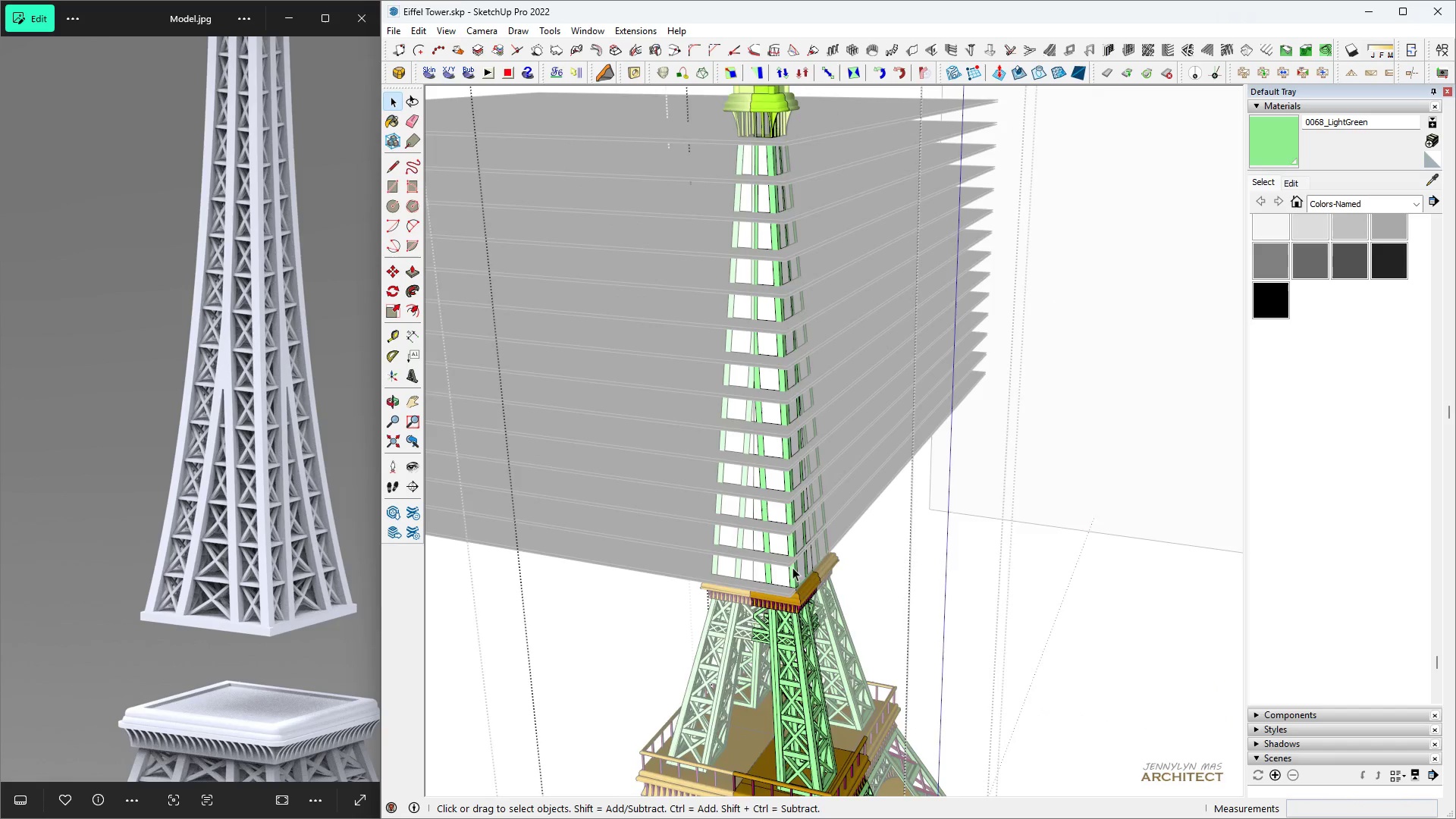 
key(Escape)
 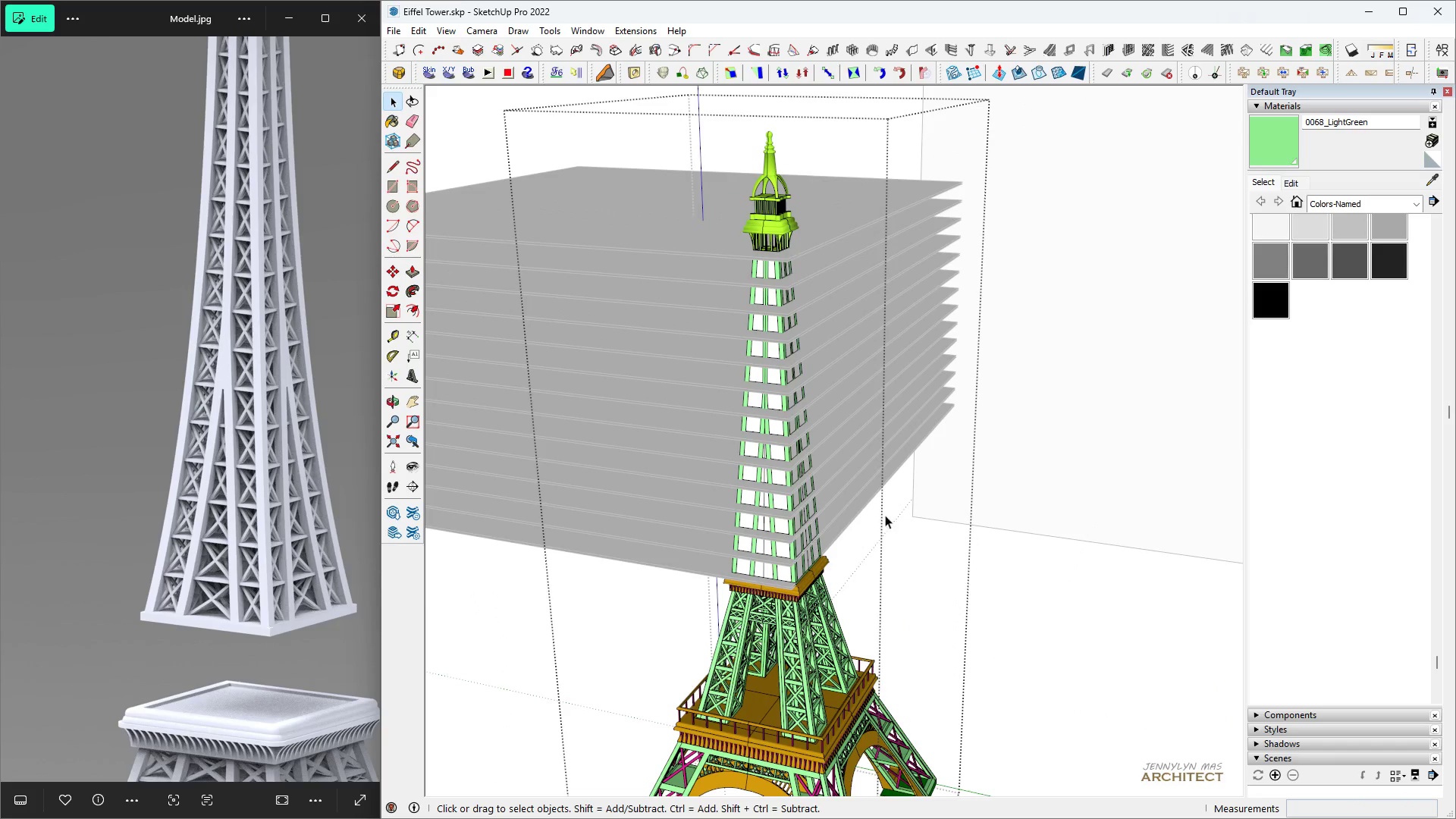 
key(Escape)
 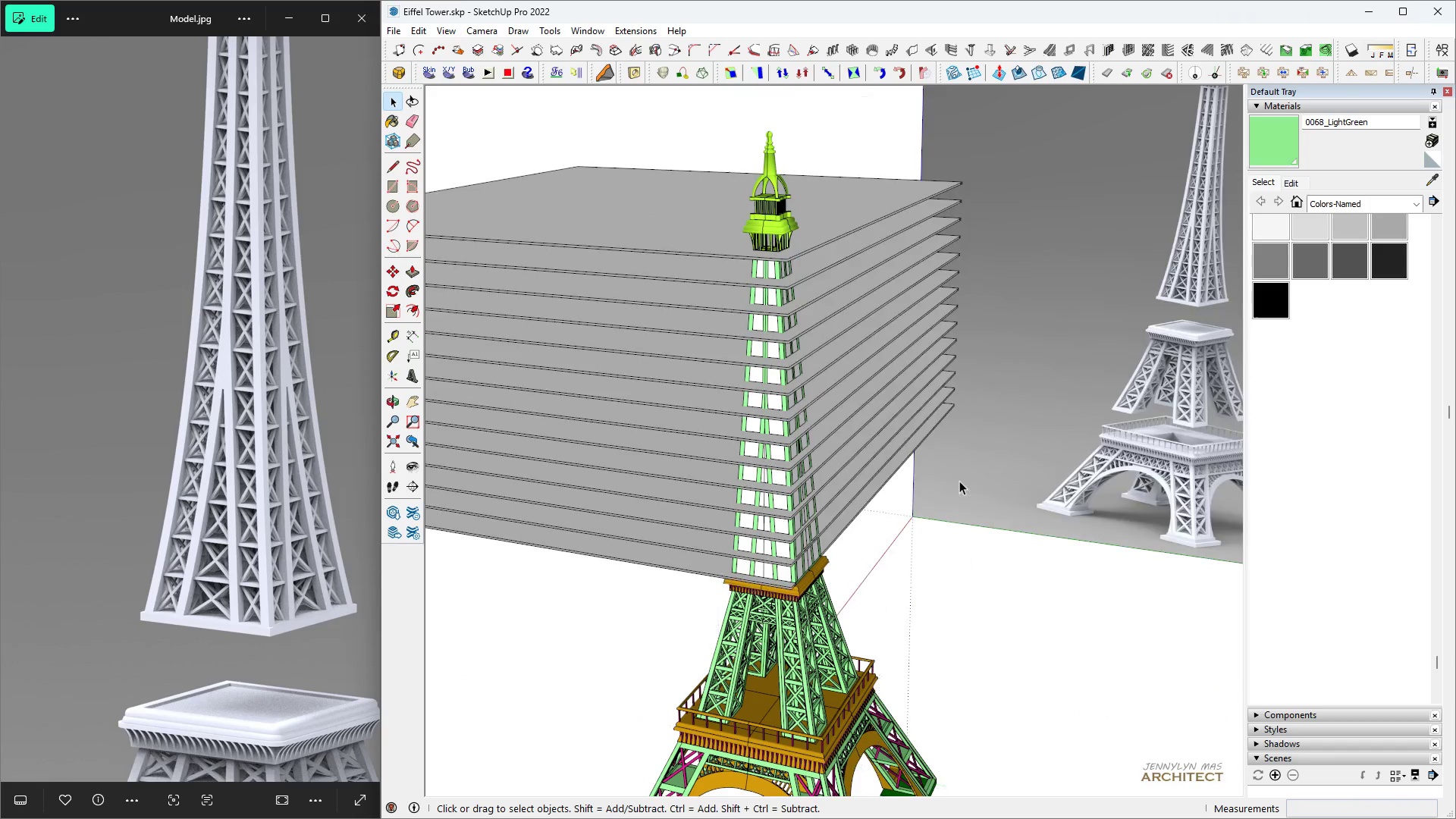 
key(Escape)
 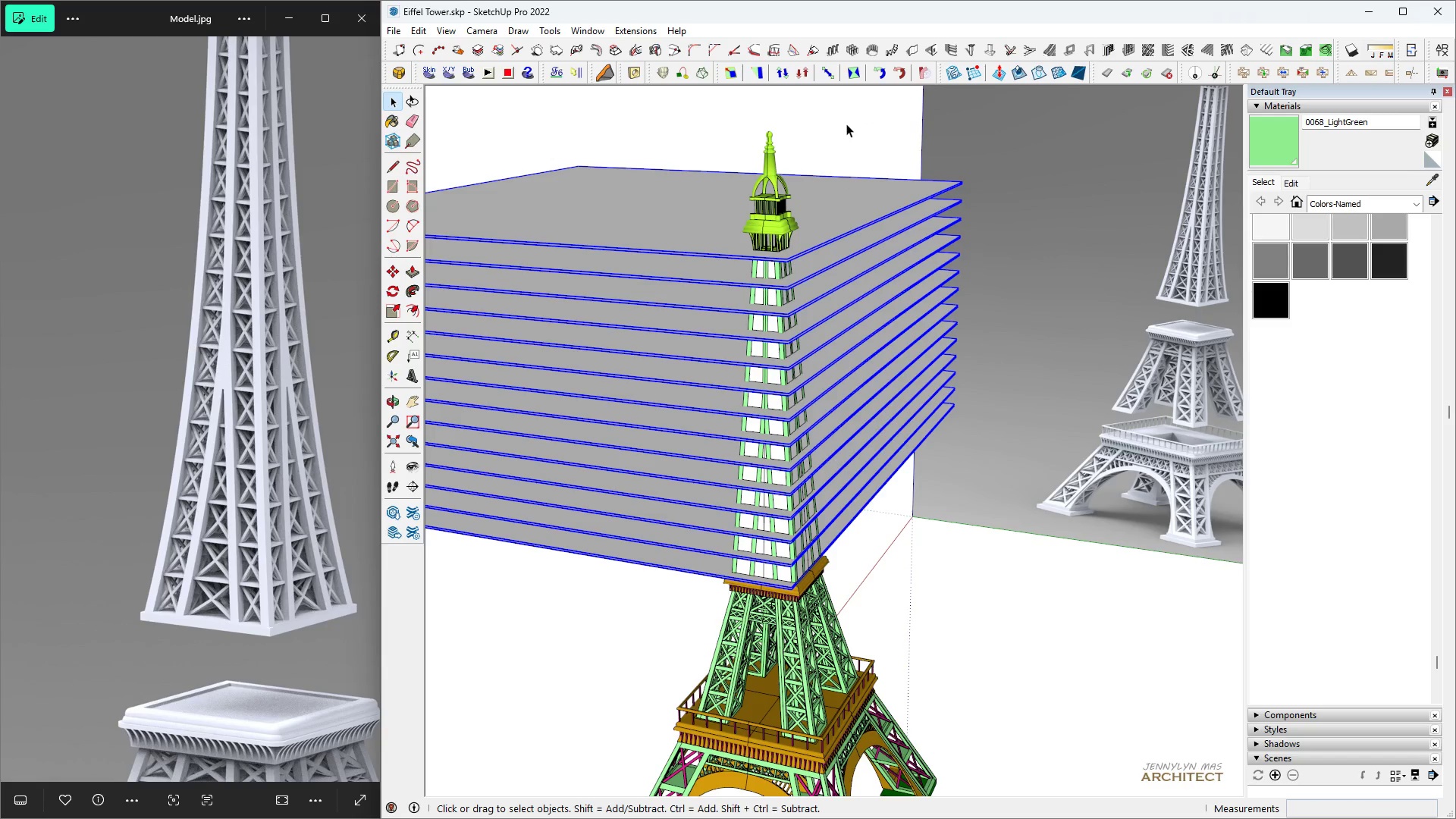 
key(Delete)
 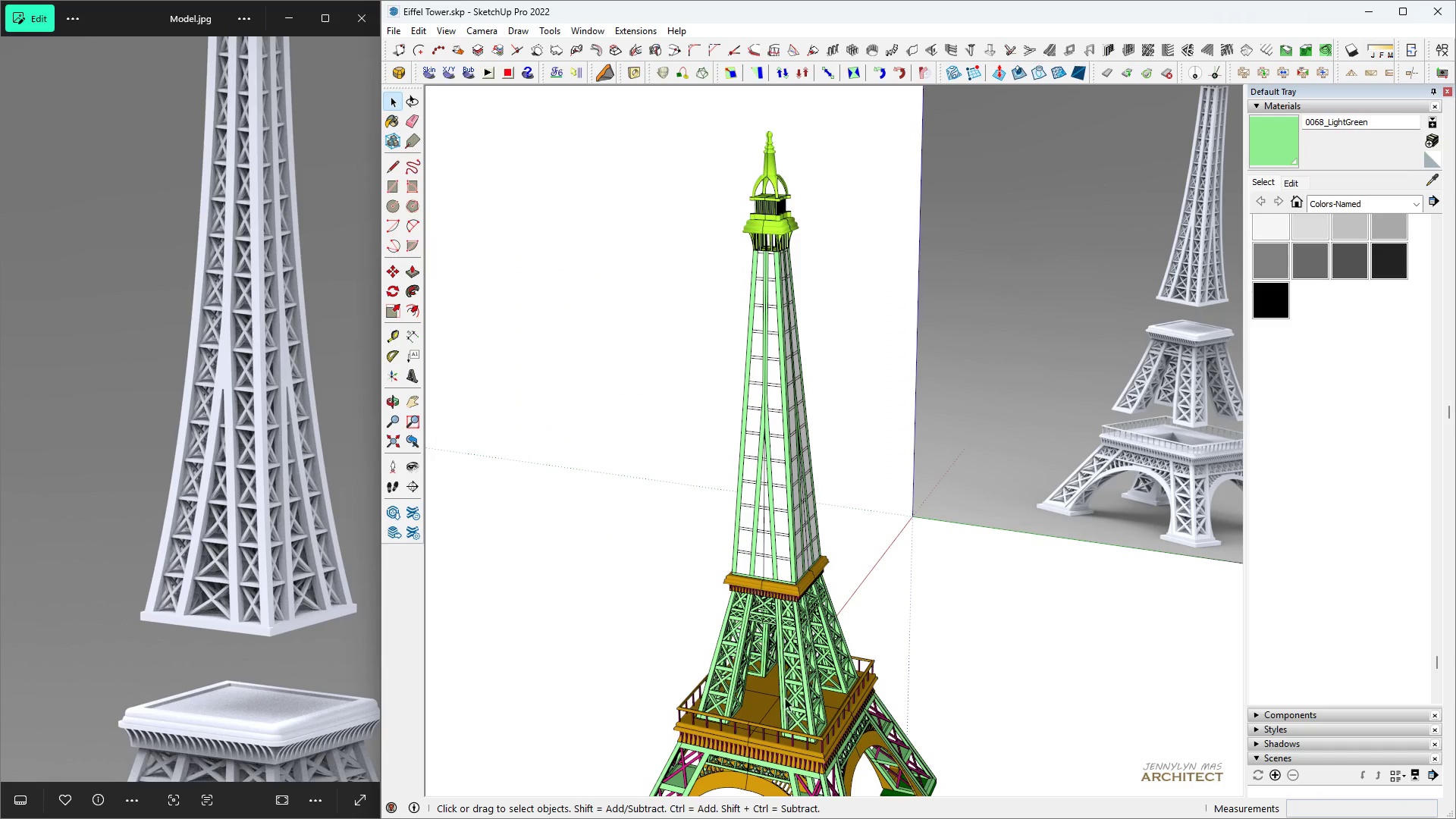 
key(Control+ControlLeft)
 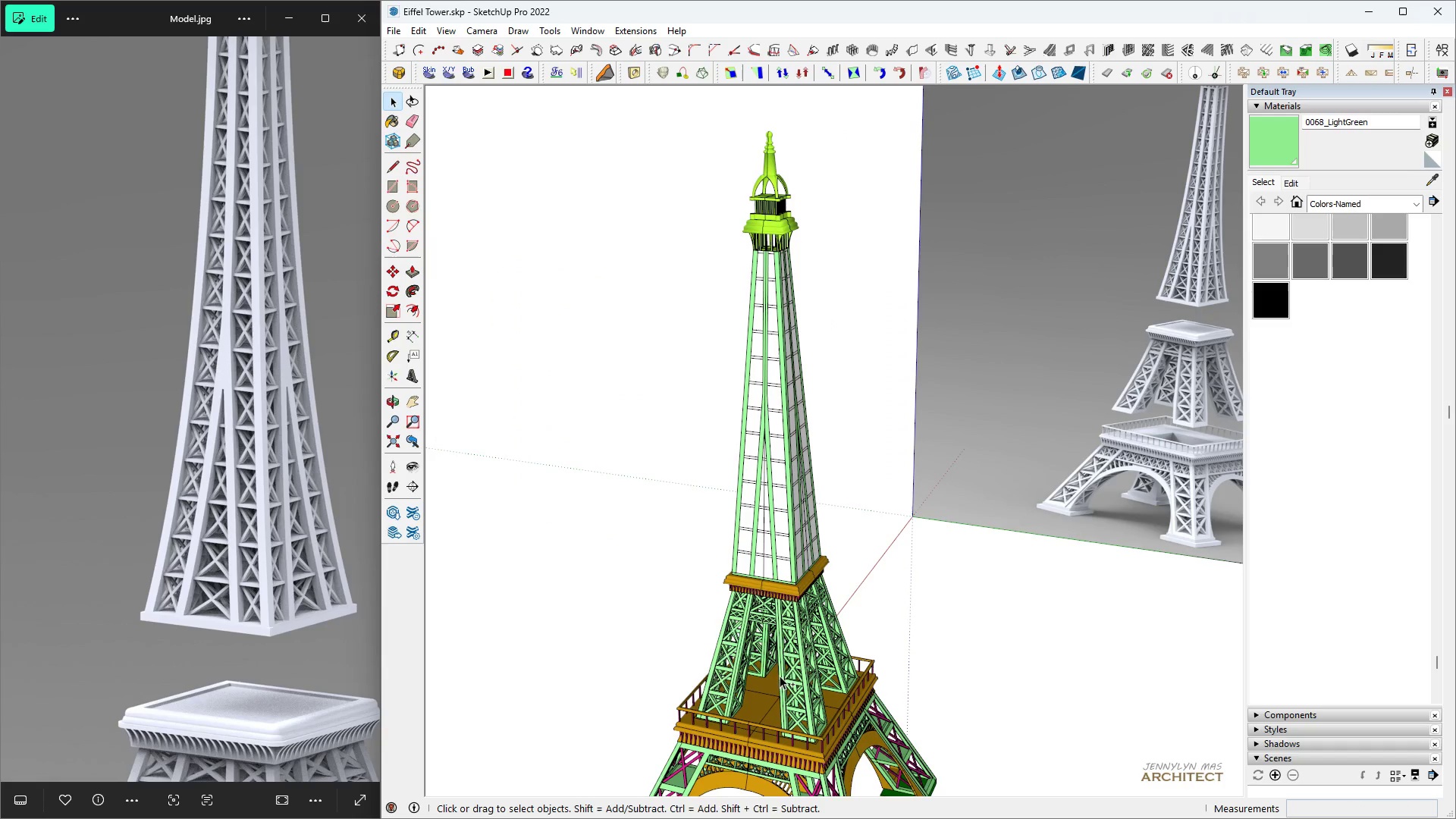 
key(Control+S)
 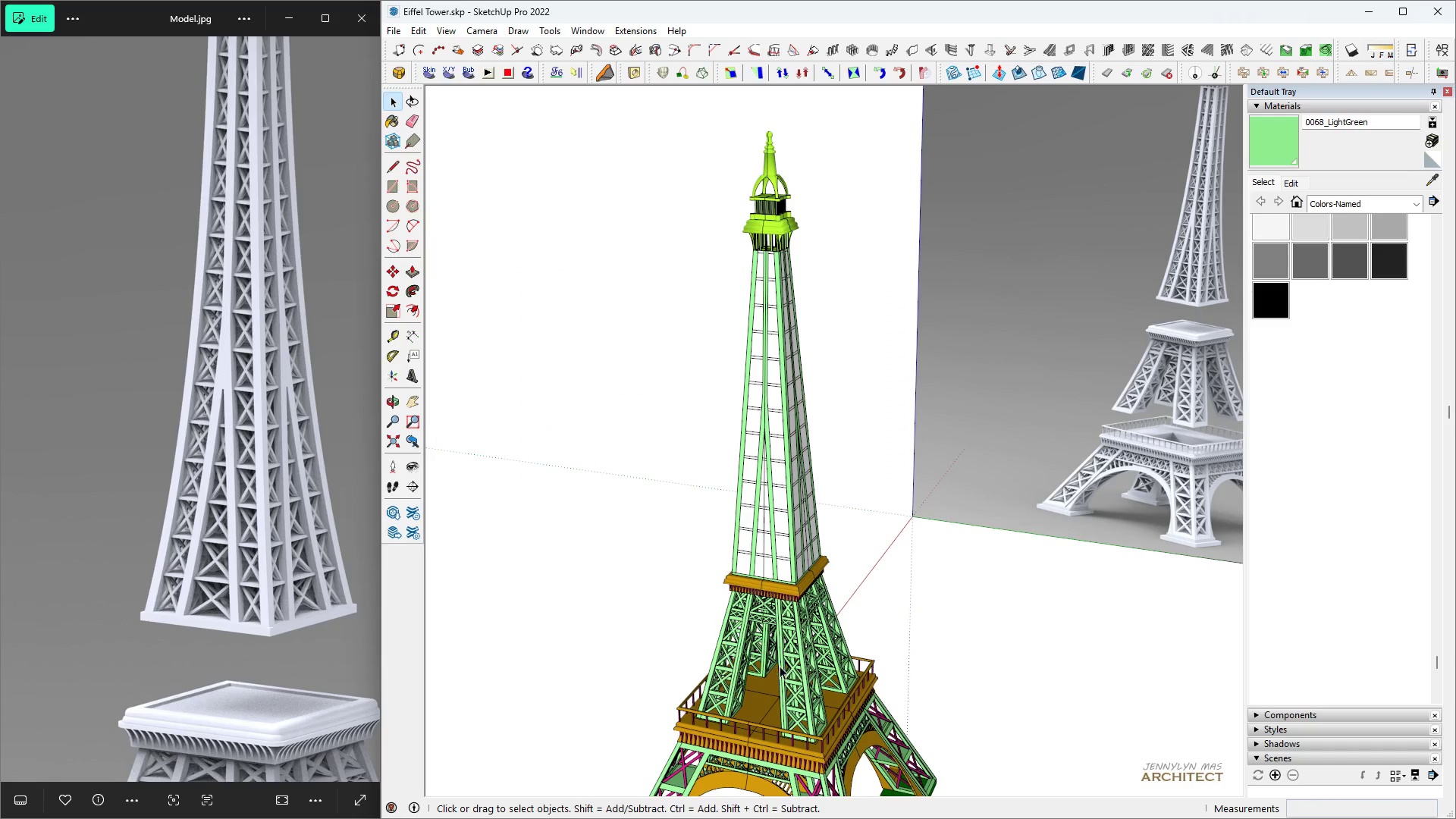 
type( hh )
 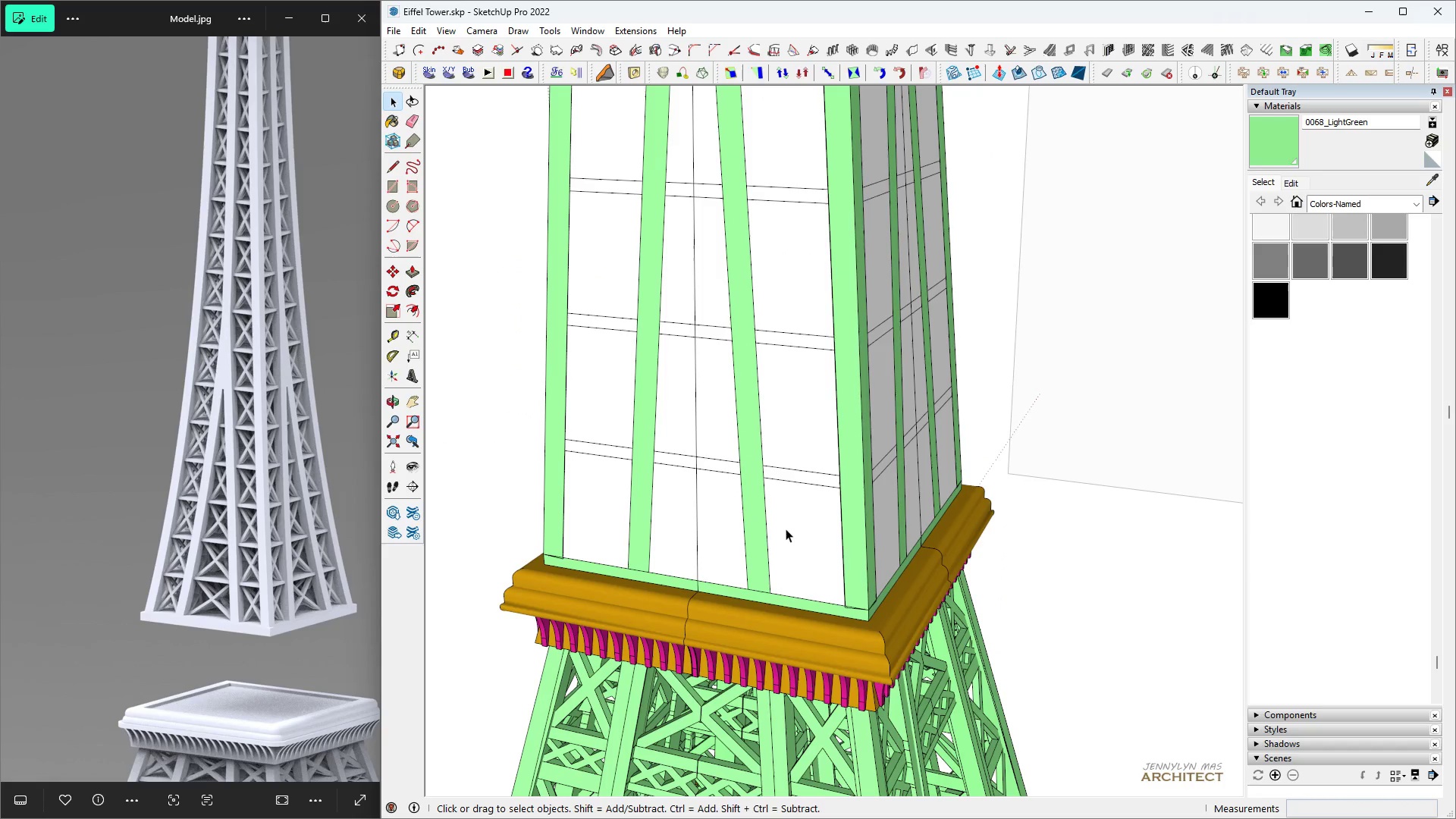 
scroll: coordinate [773, 571], scroll_direction: up, amount: 16.0
 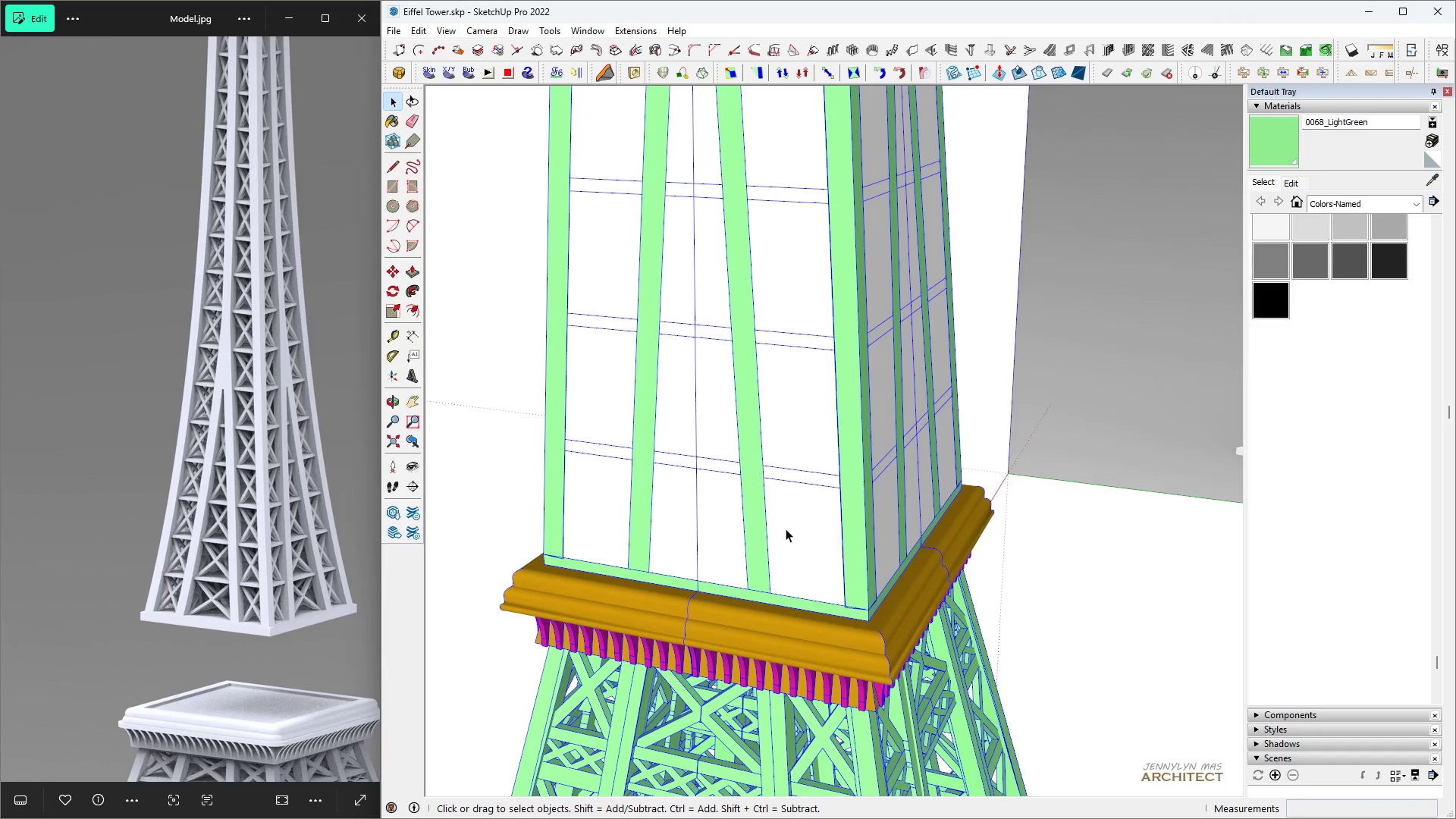 
double_click([786, 529])
 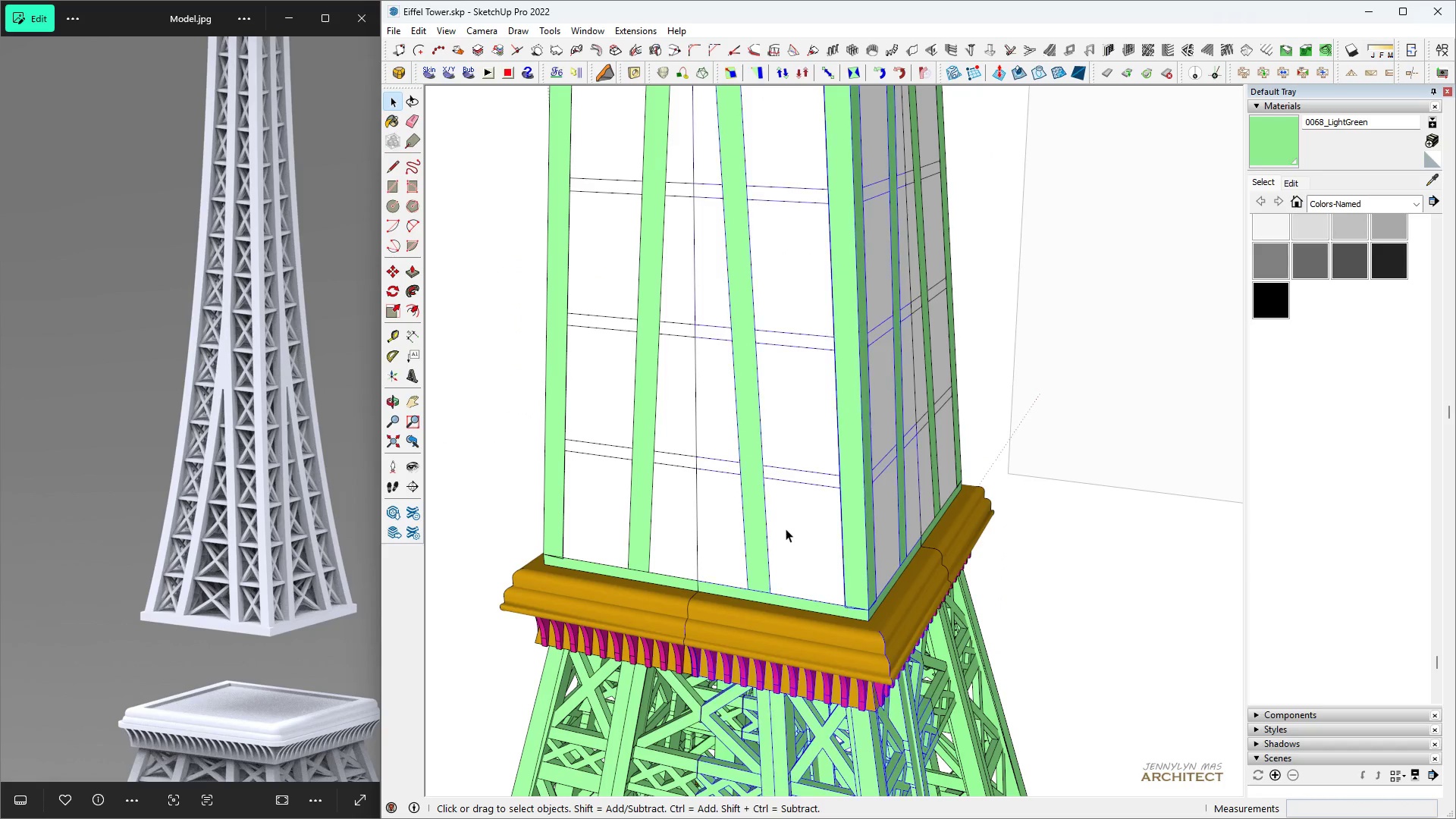 
triple_click([786, 529])
 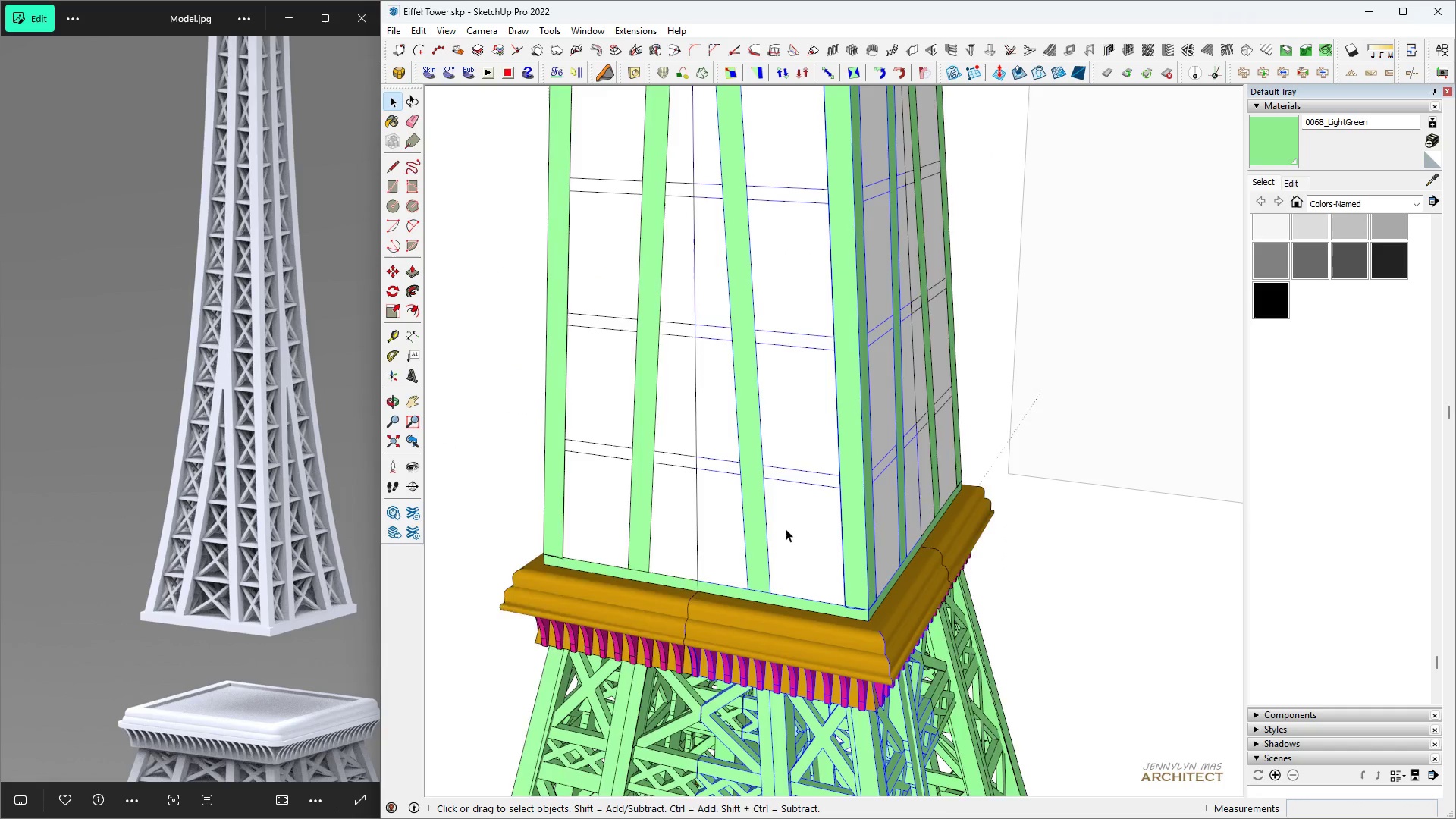 
triple_click([786, 529])
 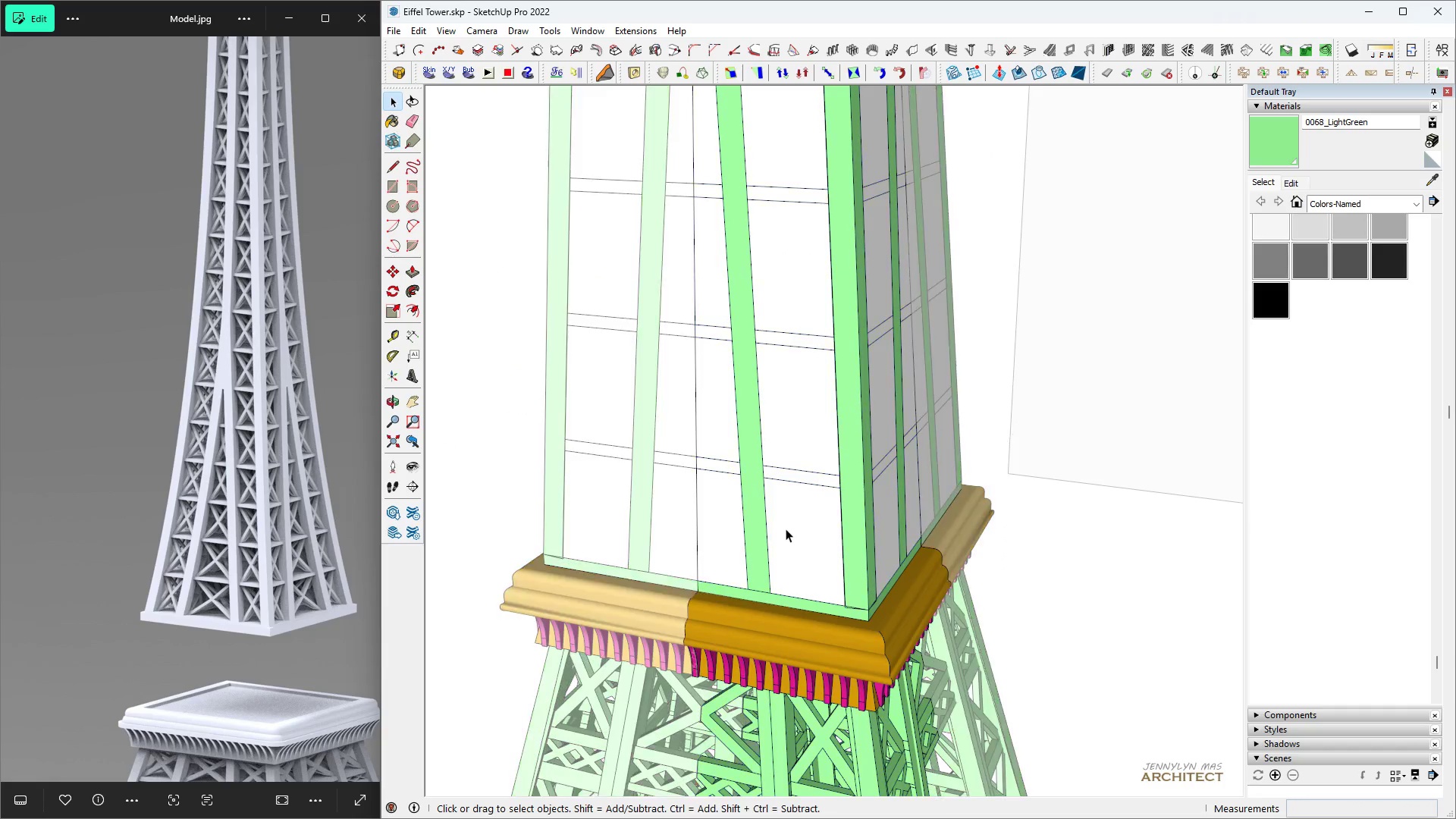 
triple_click([786, 529])
 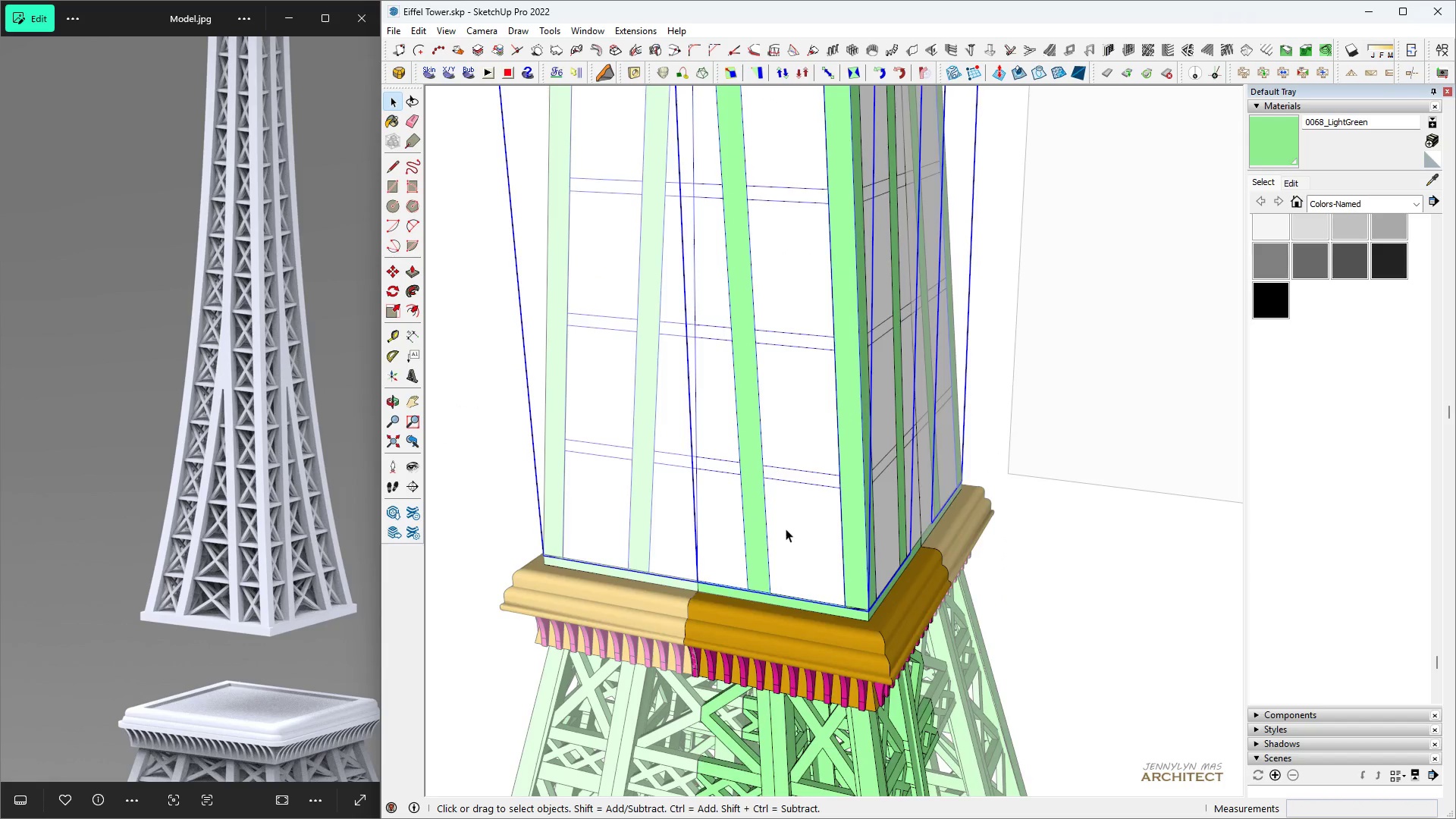 
triple_click([786, 529])
 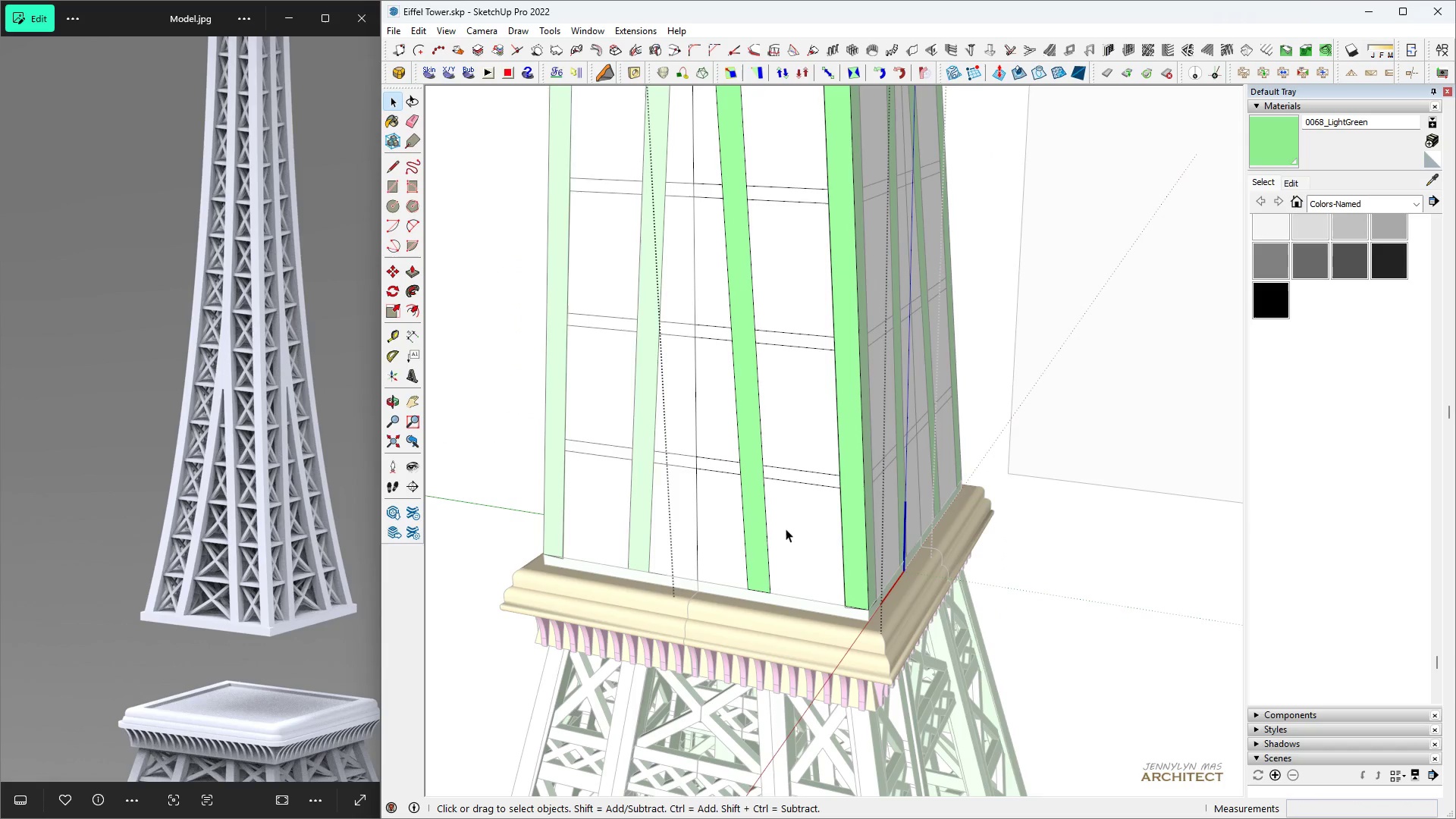 
triple_click([786, 529])
 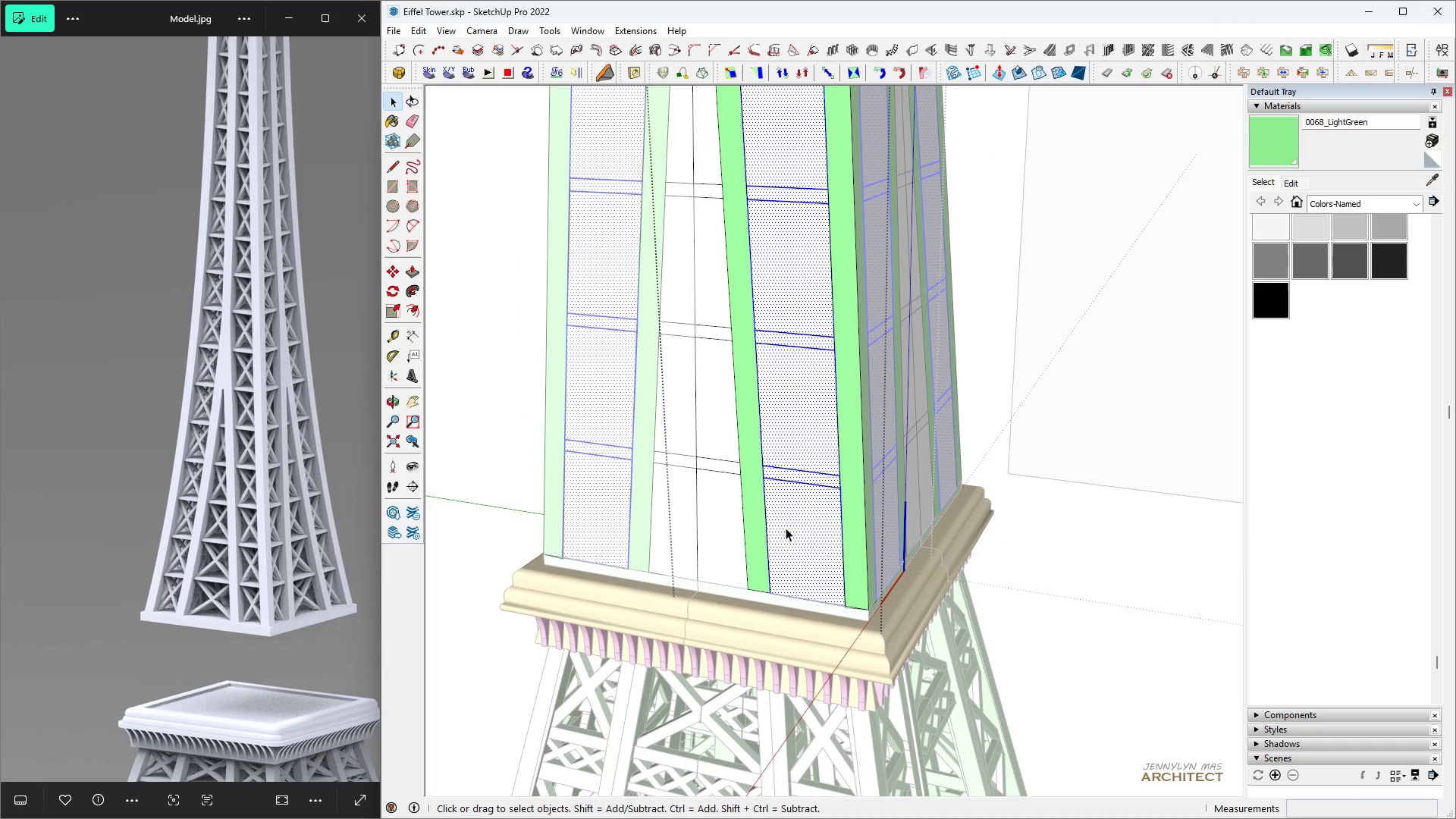 
key(H)
 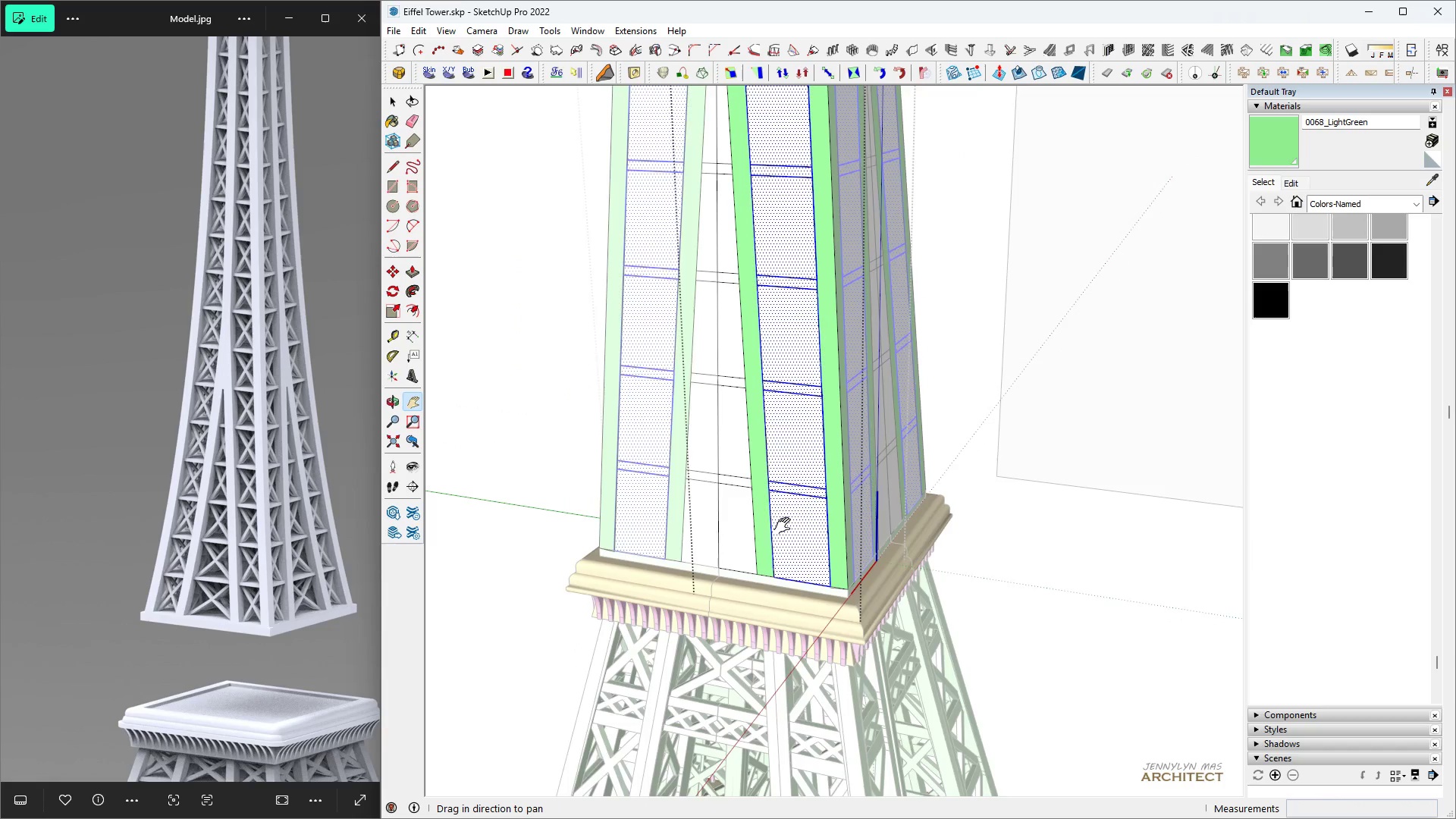 
scroll: coordinate [786, 526], scroll_direction: down, amount: 5.0
 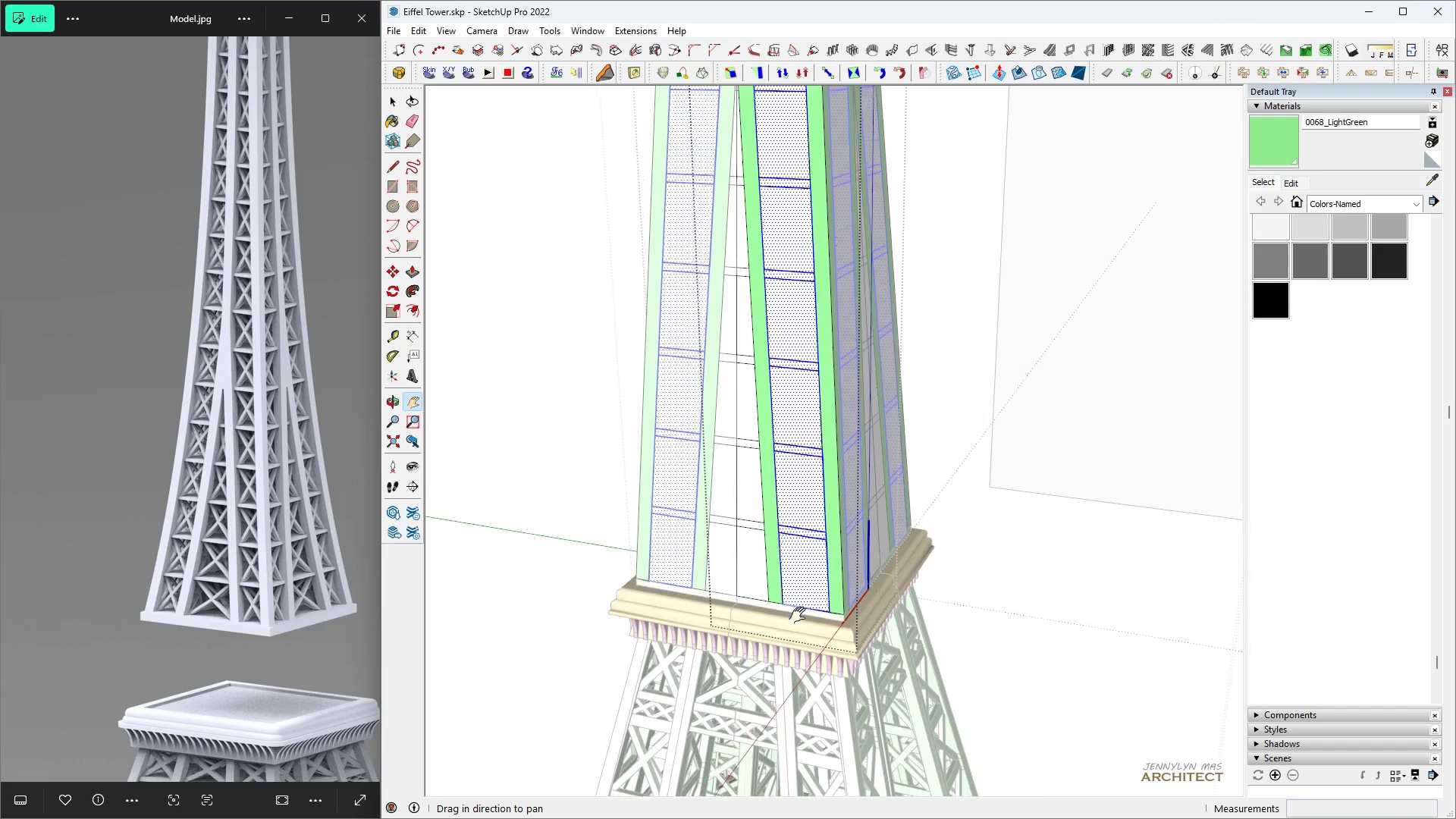 
key(Space)
 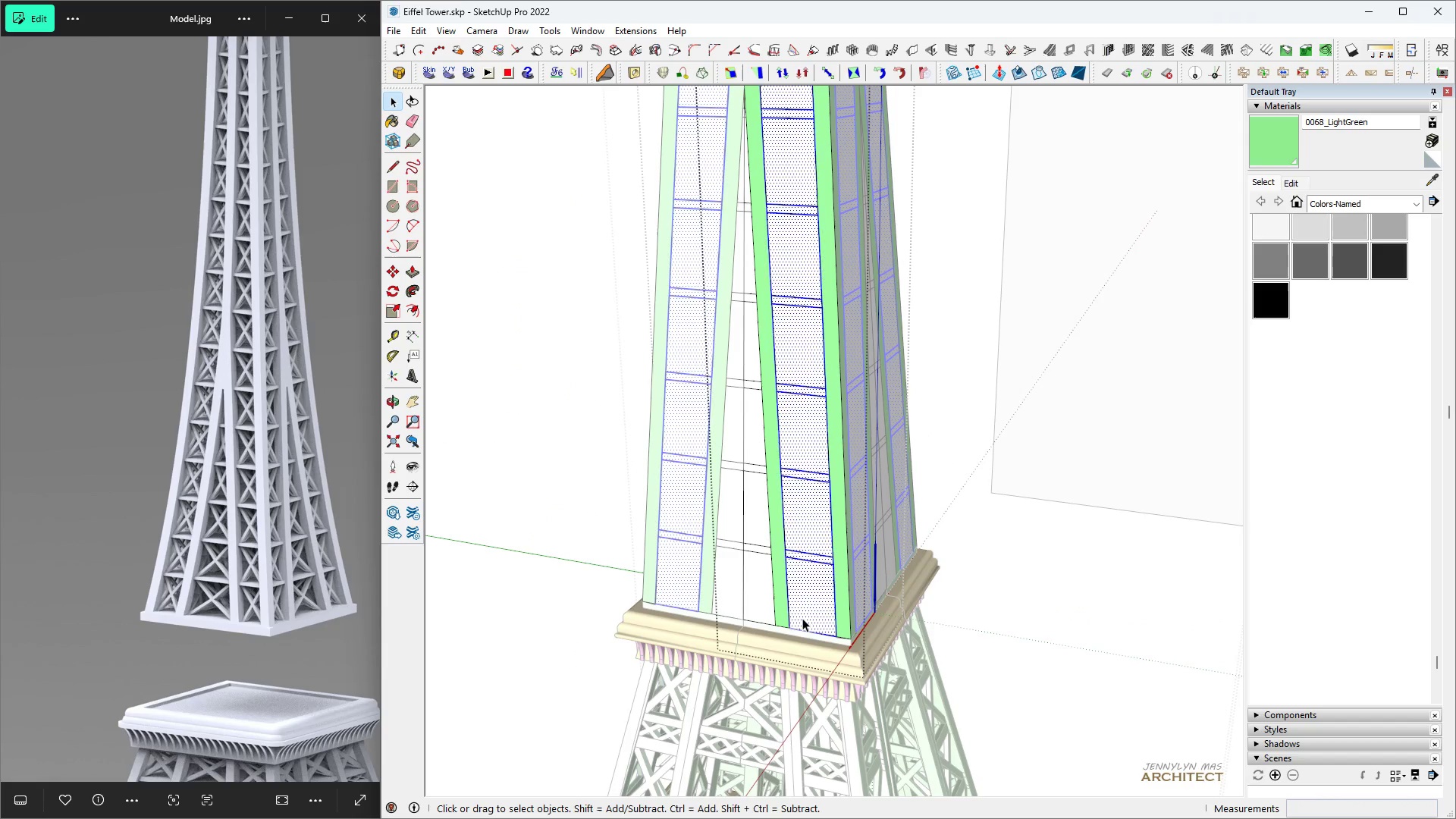 
double_click([803, 618])
 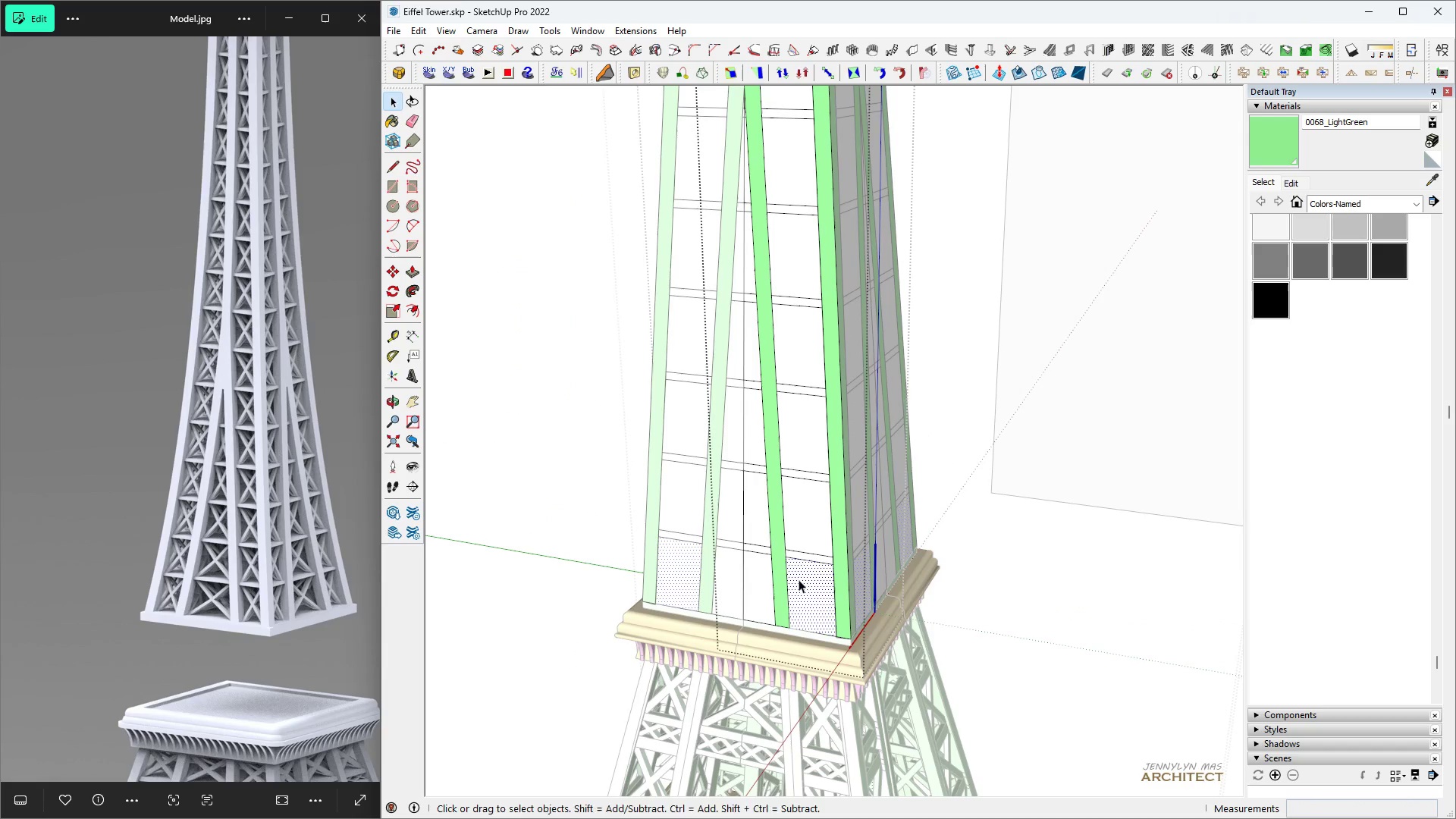 
key(H)
 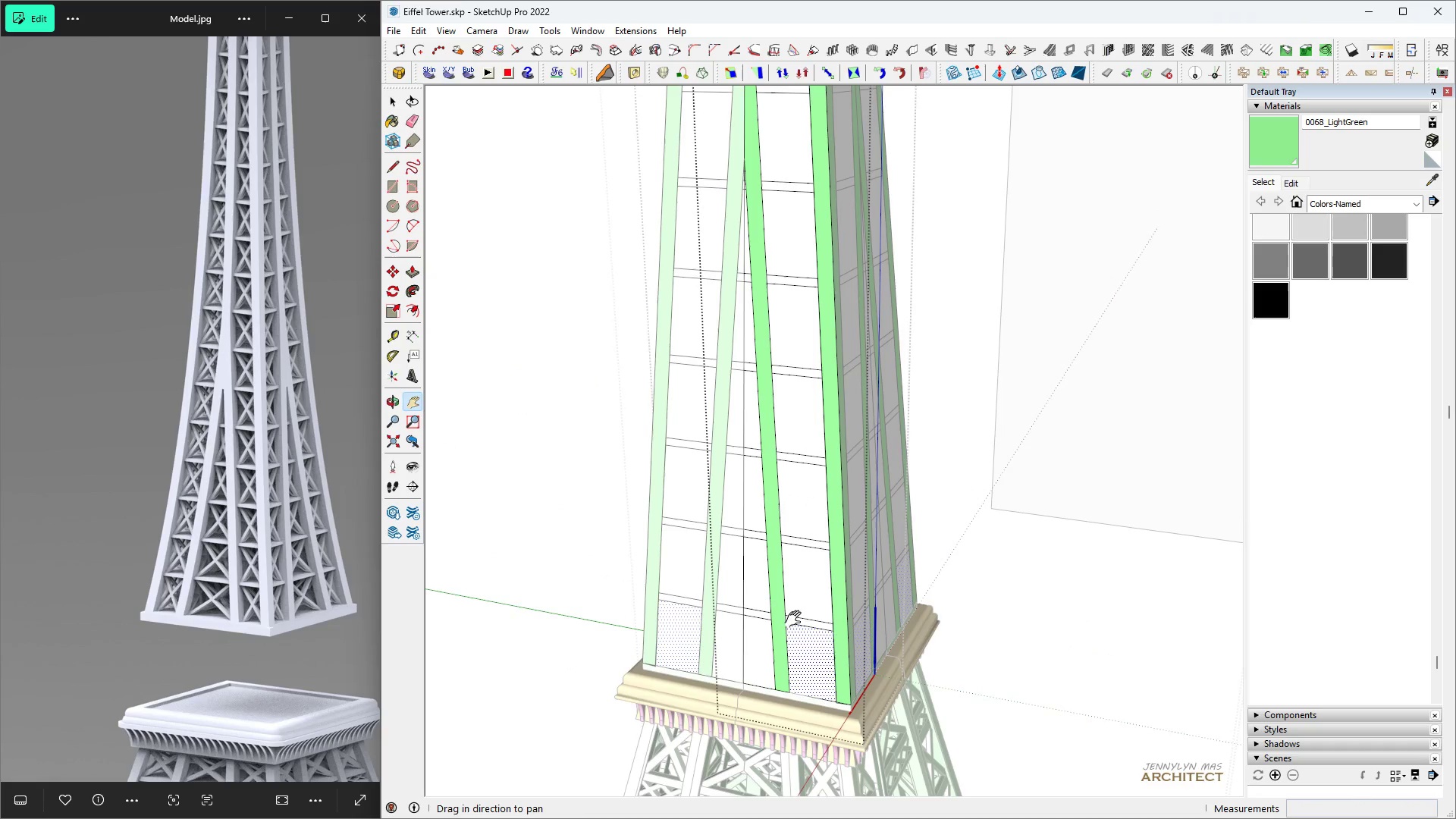 
key(Space)
 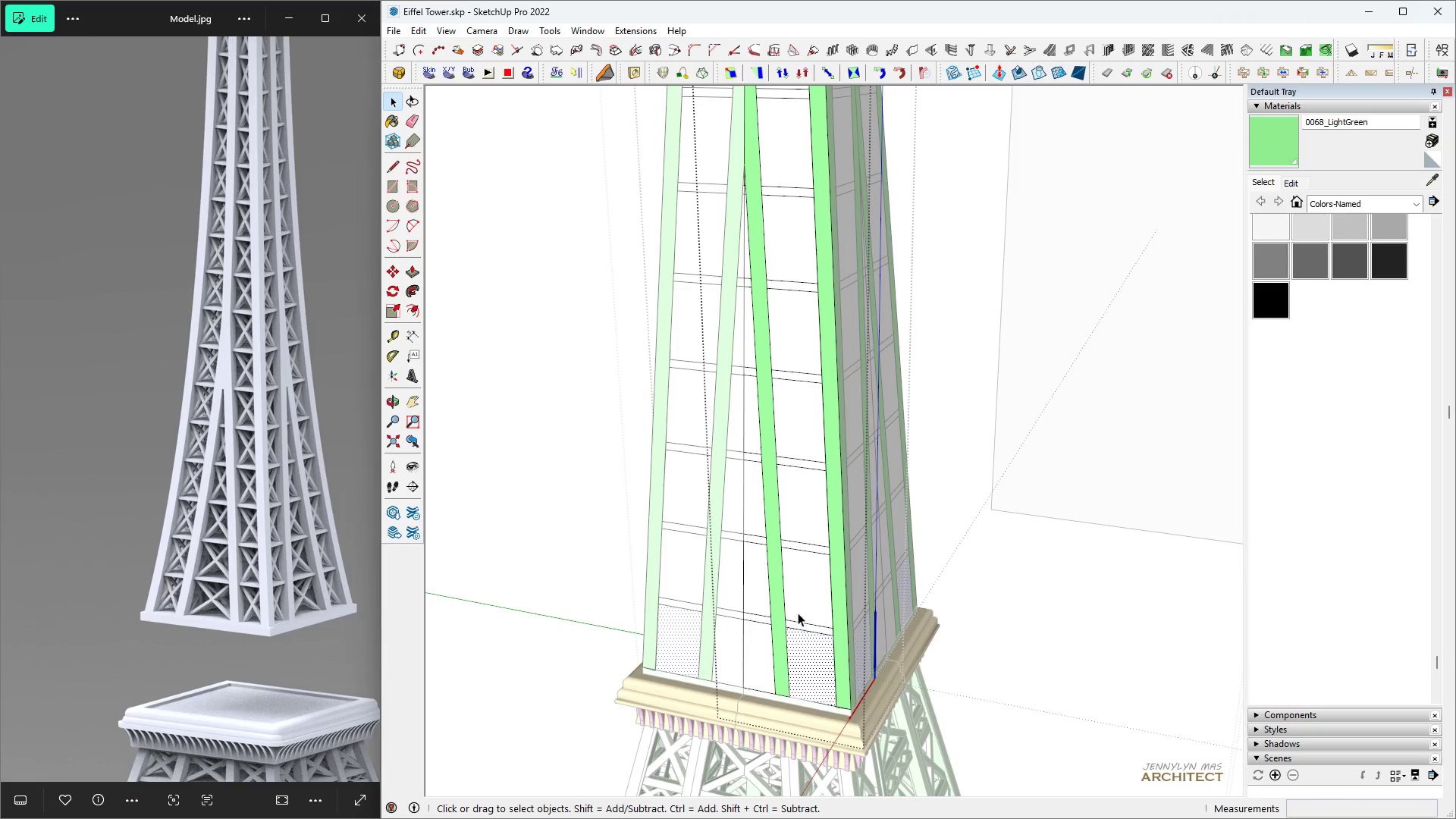 
hold_key(key=ControlLeft, duration=1.53)
scroll: coordinate [803, 598], scroll_direction: up, amount: 2.0
 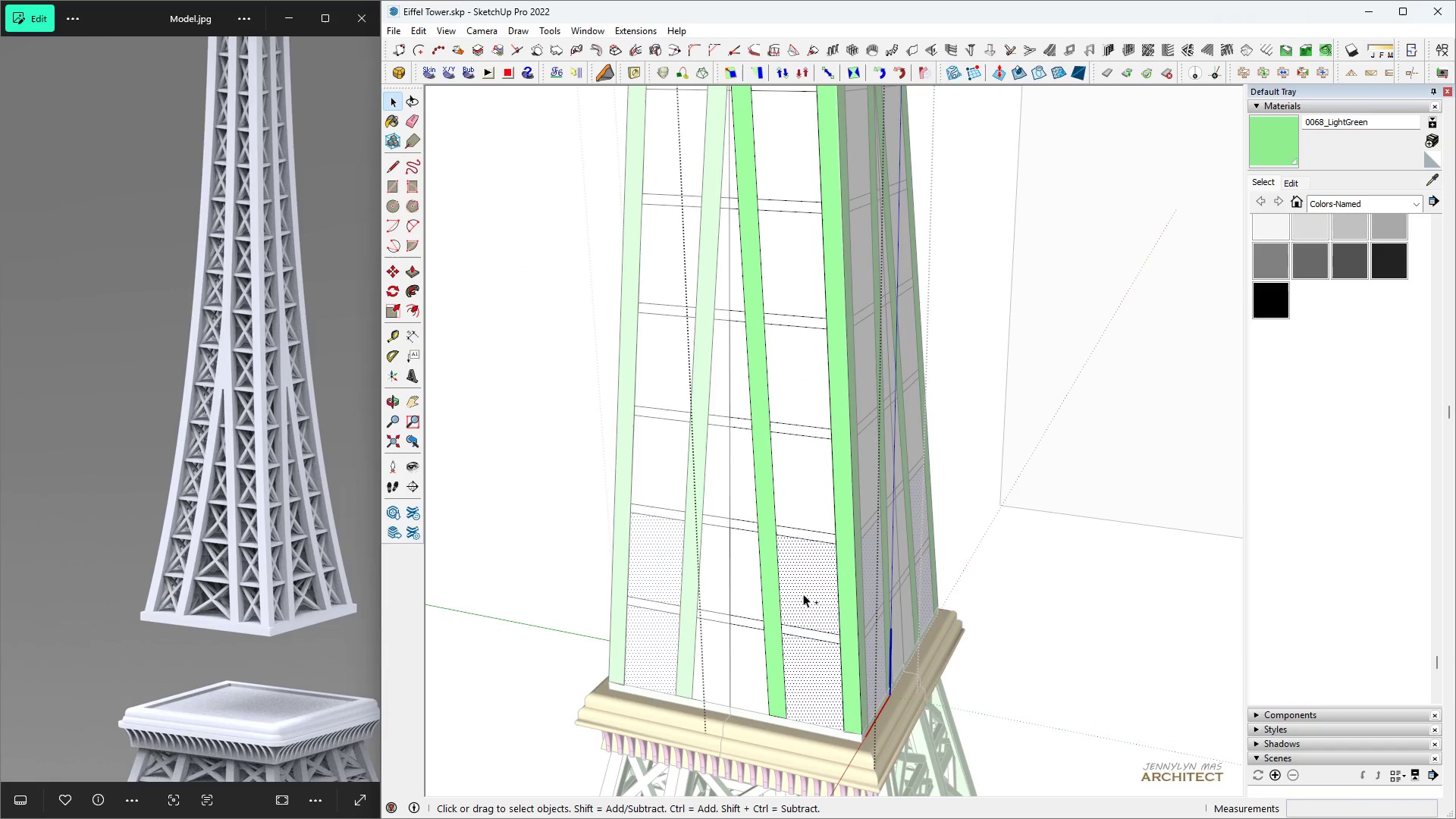 
left_click([804, 594])
 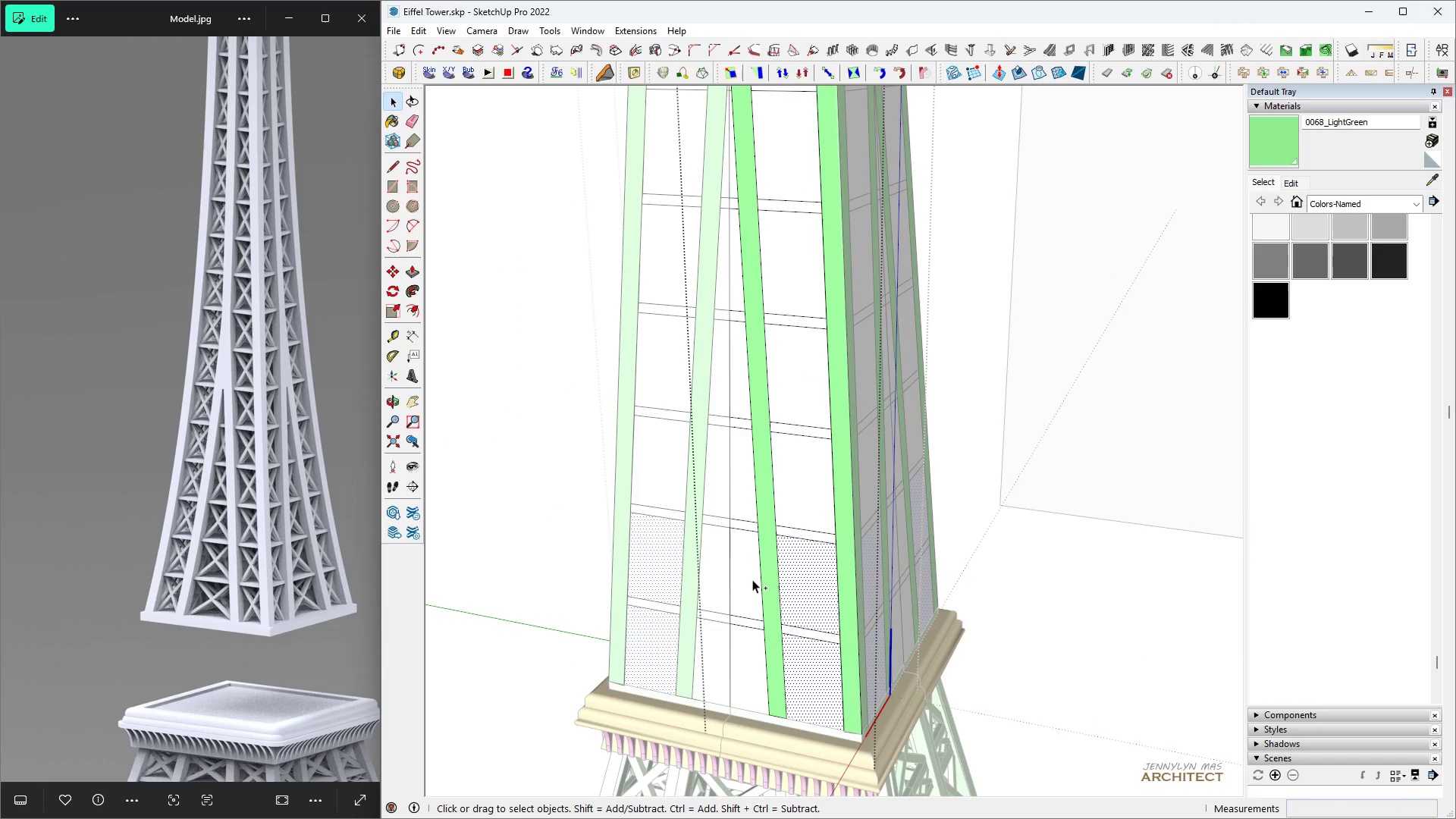 
double_click([752, 579])
 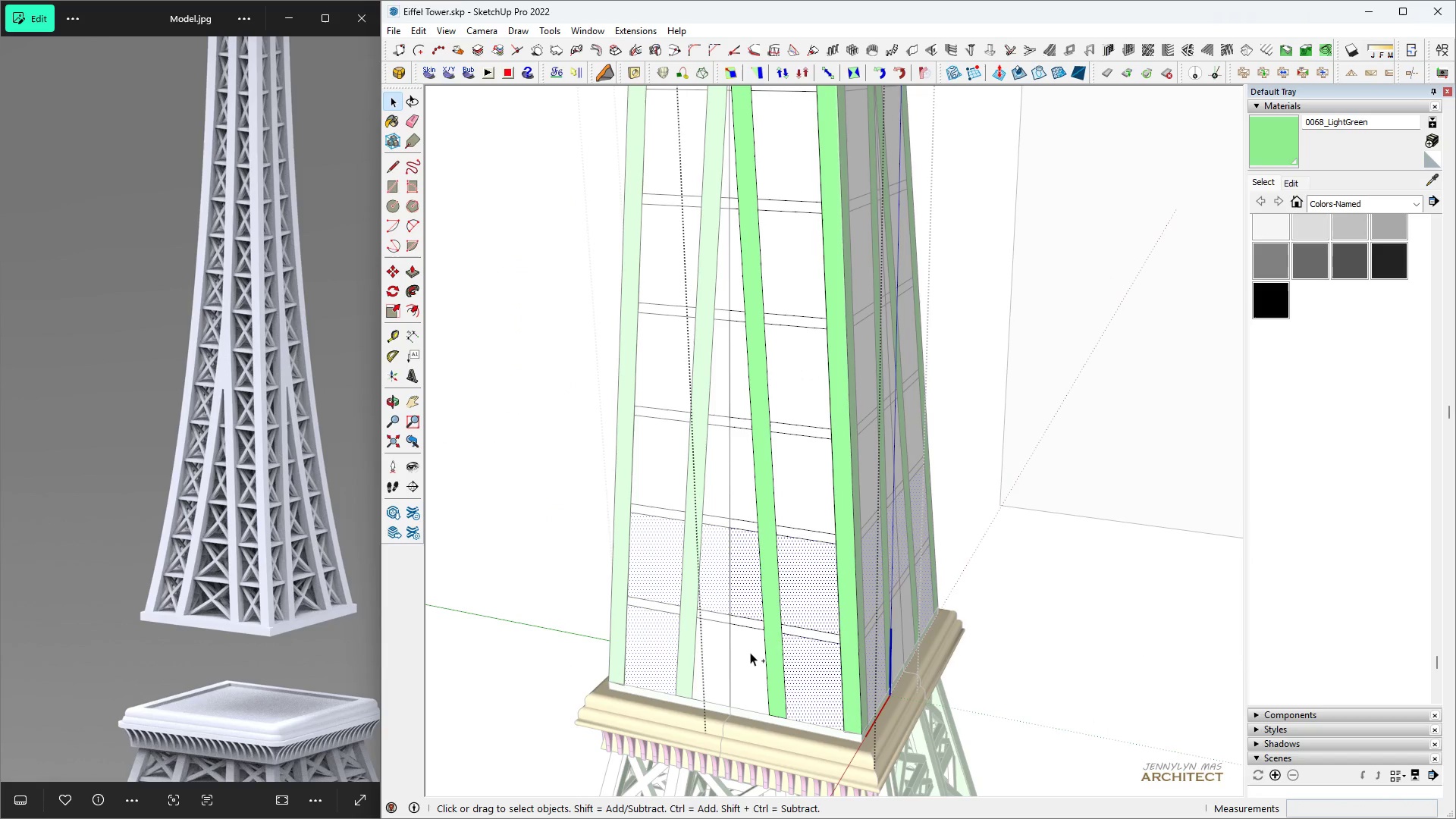 
triple_click([750, 652])
 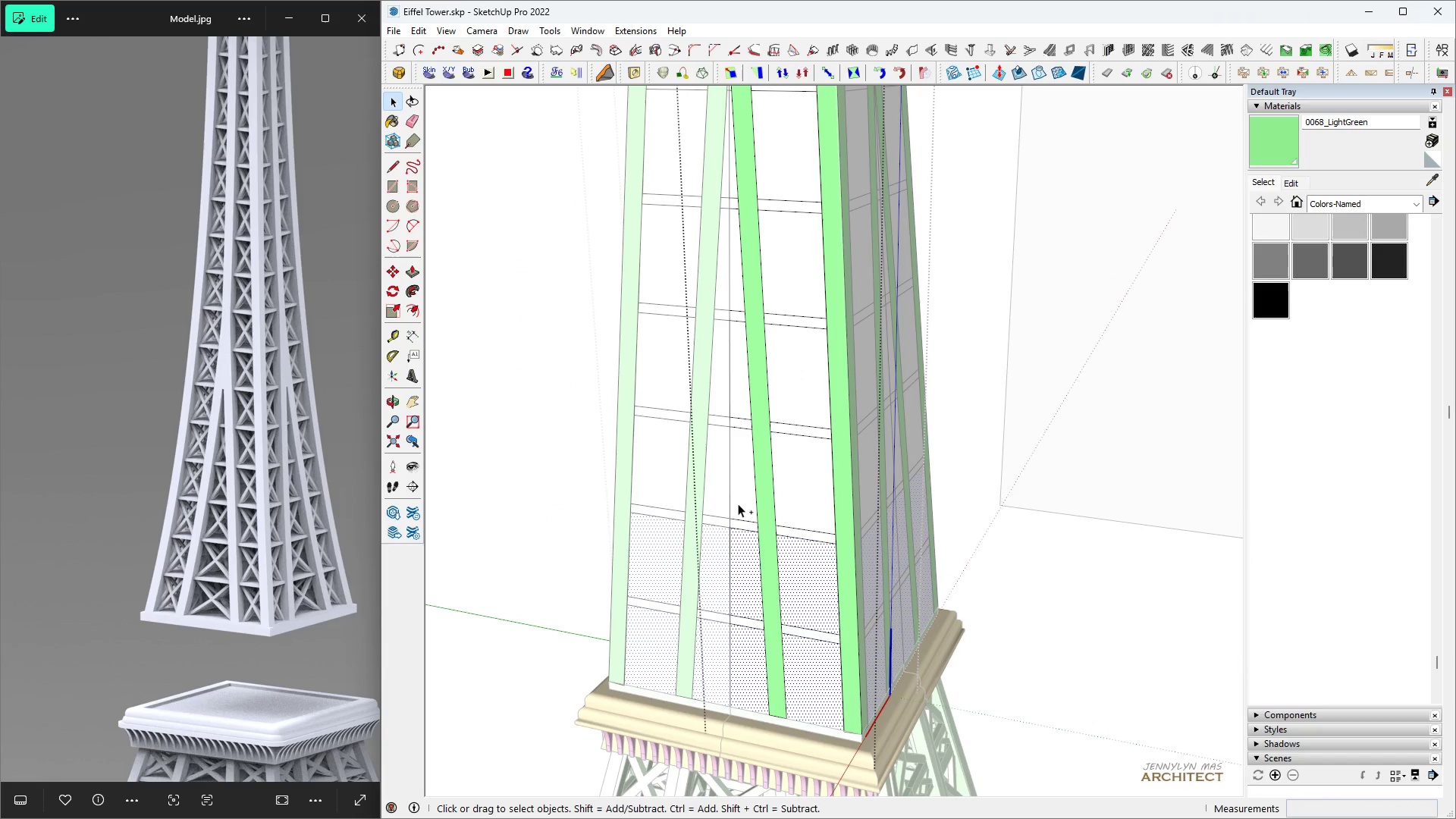 
hold_key(key=ControlLeft, duration=0.99)
 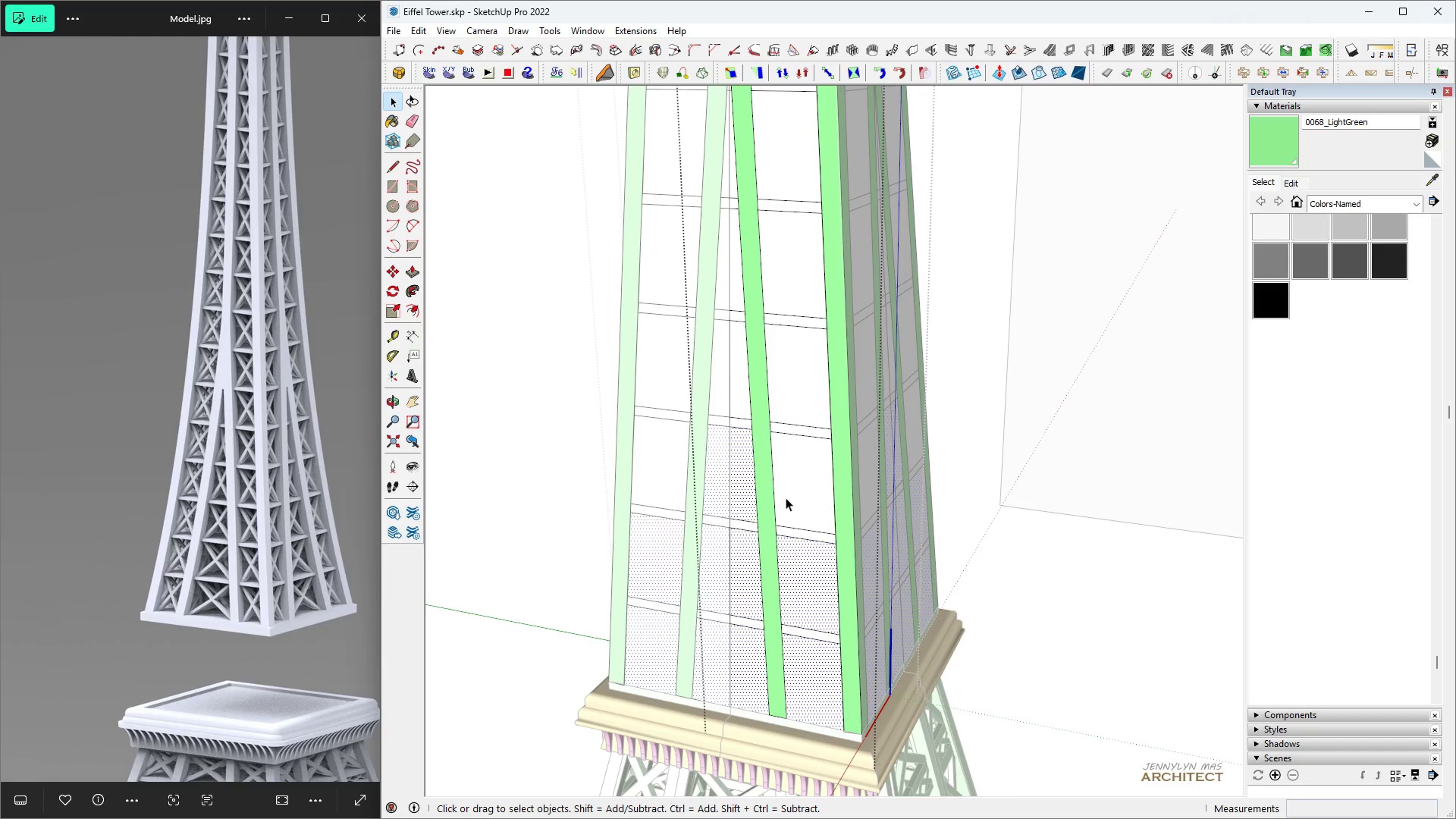 
left_click([786, 497])
 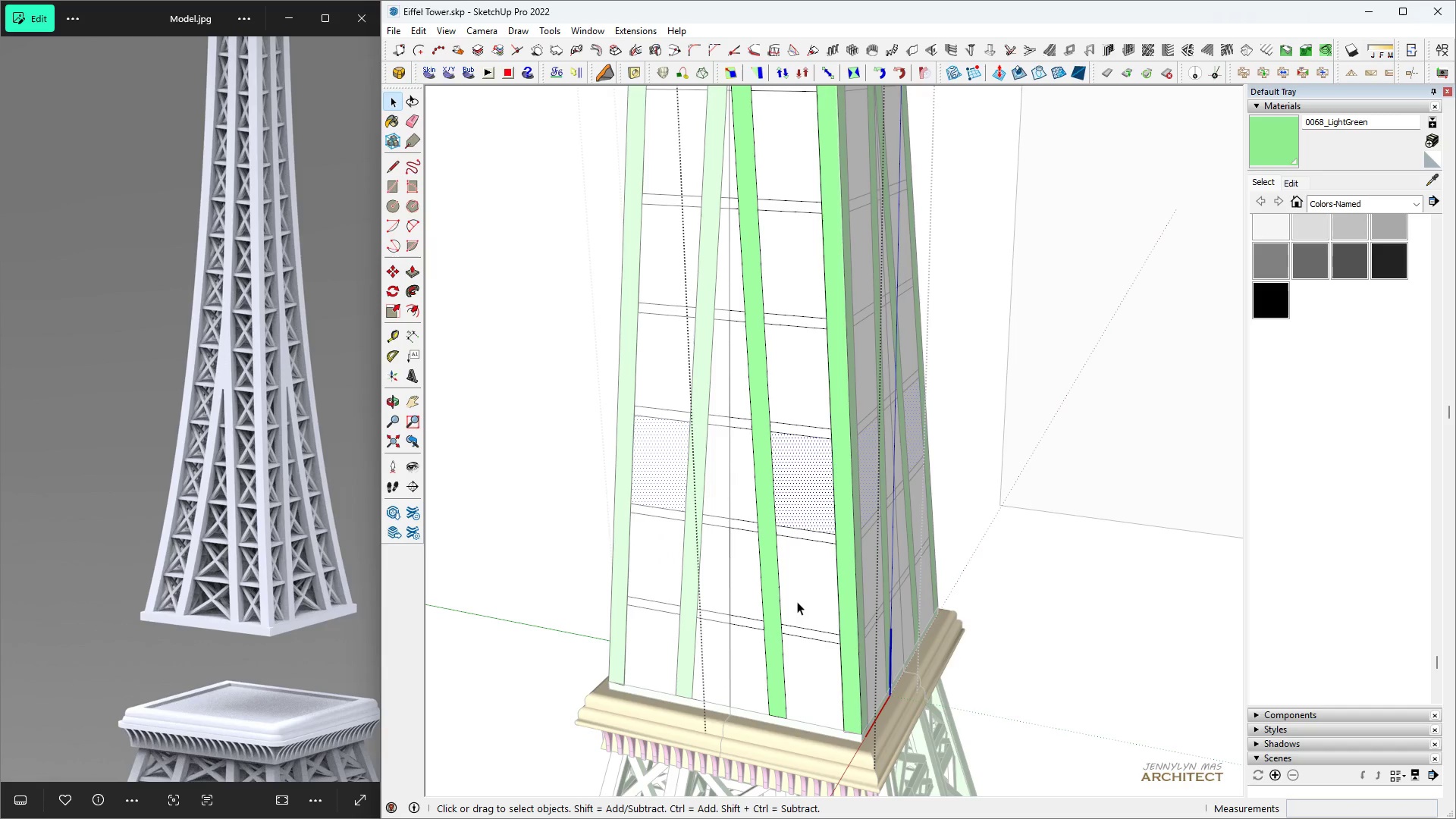 
hold_key(key=ControlLeft, duration=1.54)
triple_click([789, 694])
 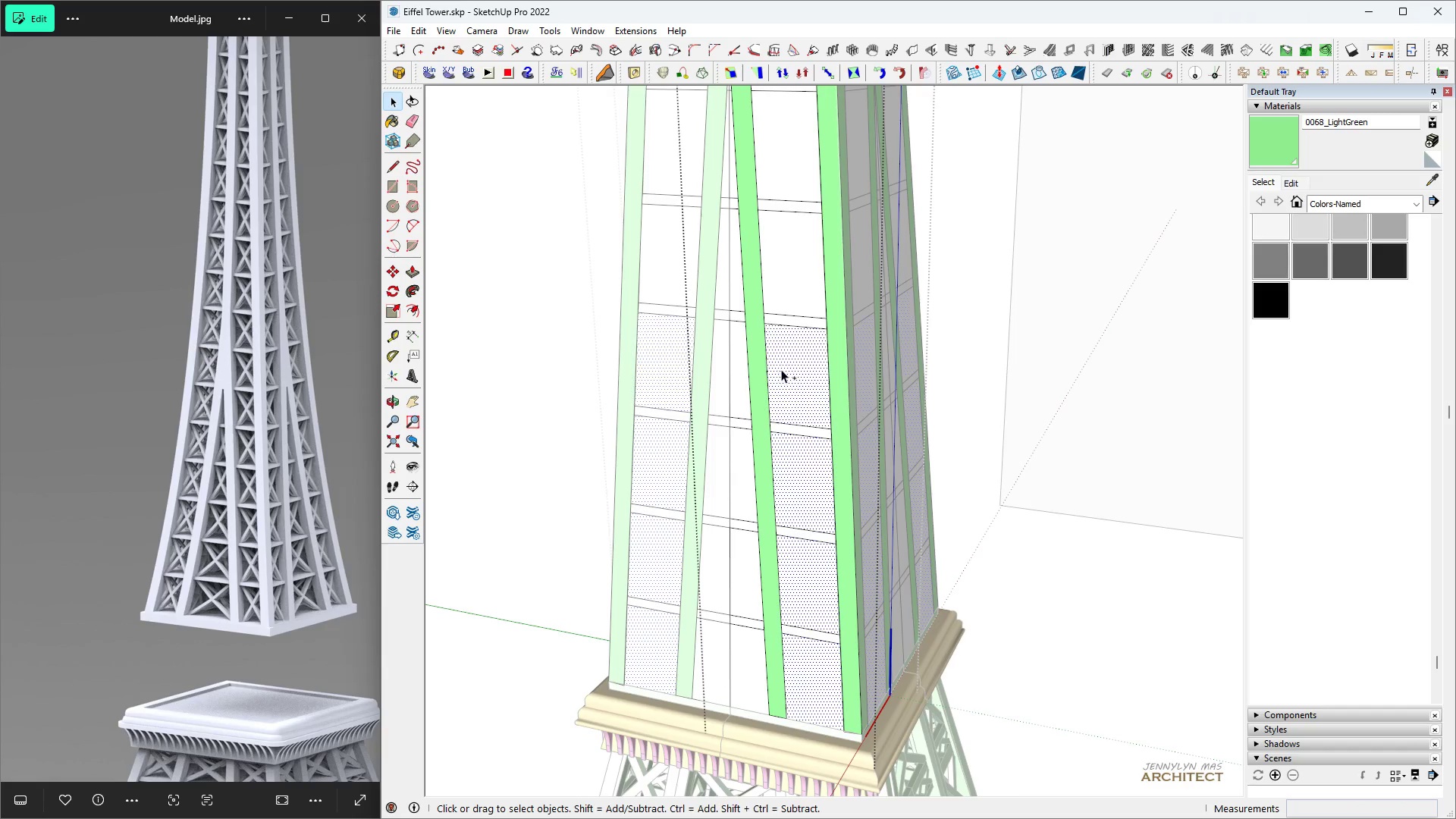 
key(Control+ControlLeft)
 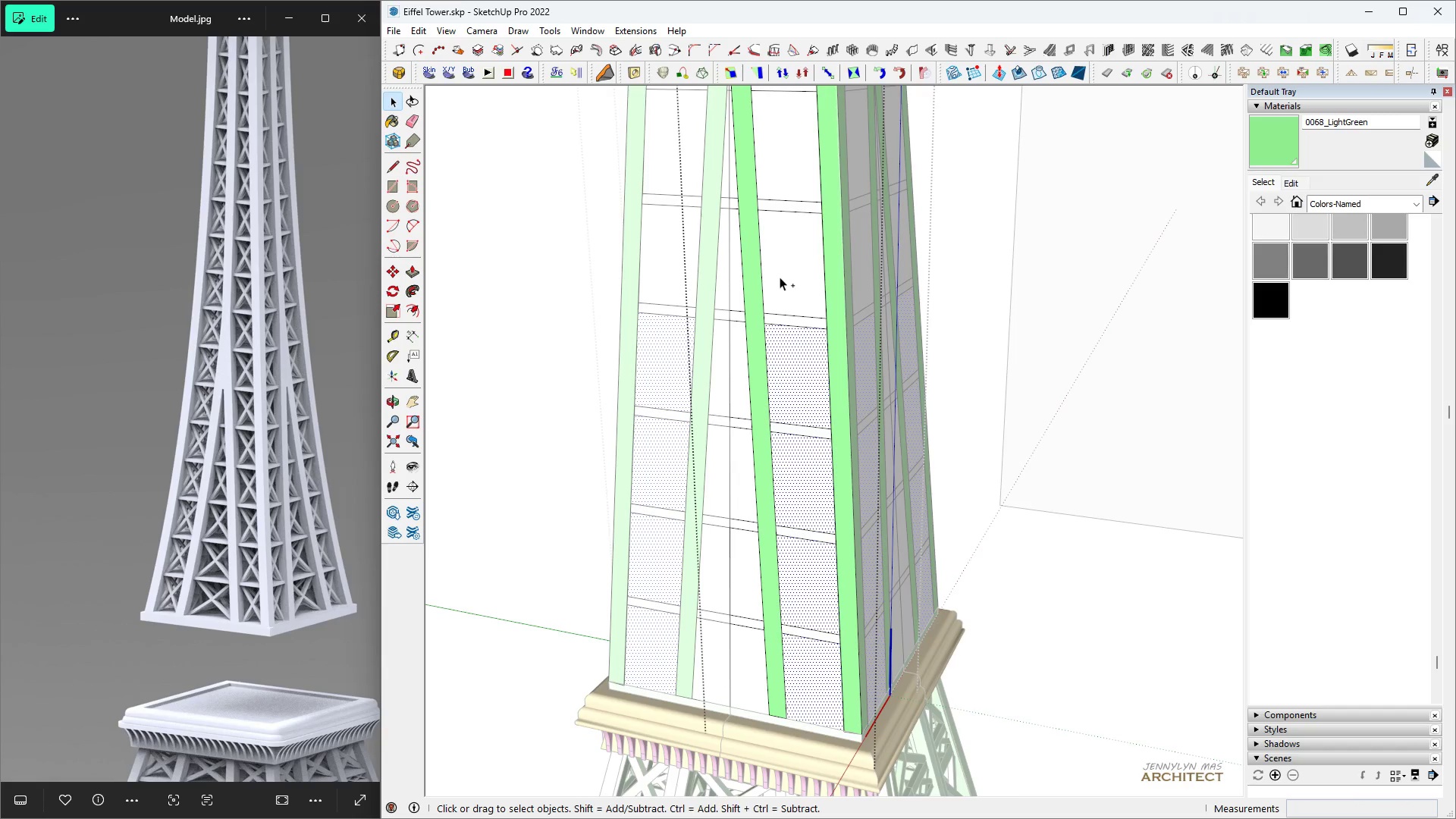 
key(Control+ControlLeft)
 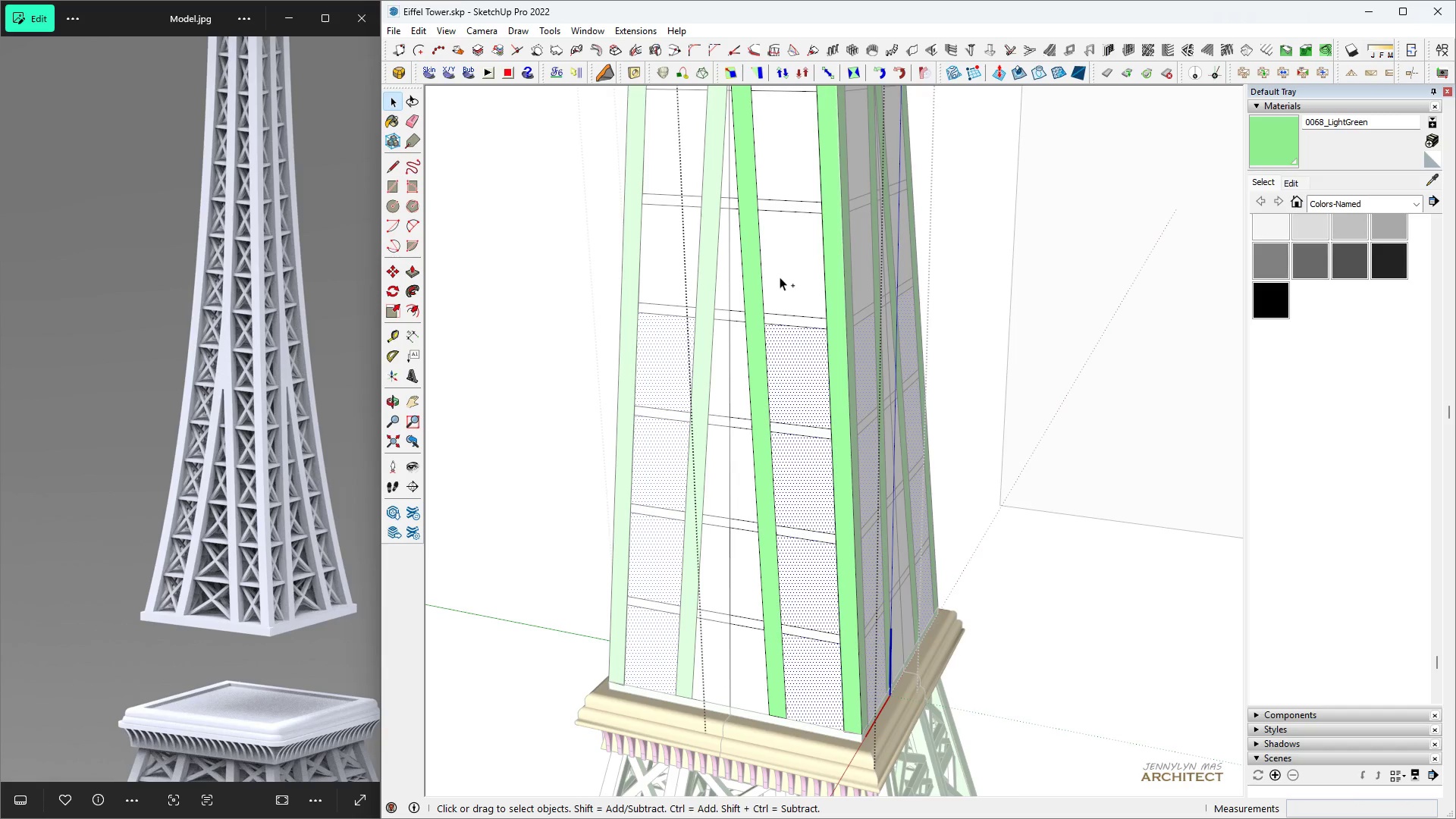 
key(Control+ControlLeft)
 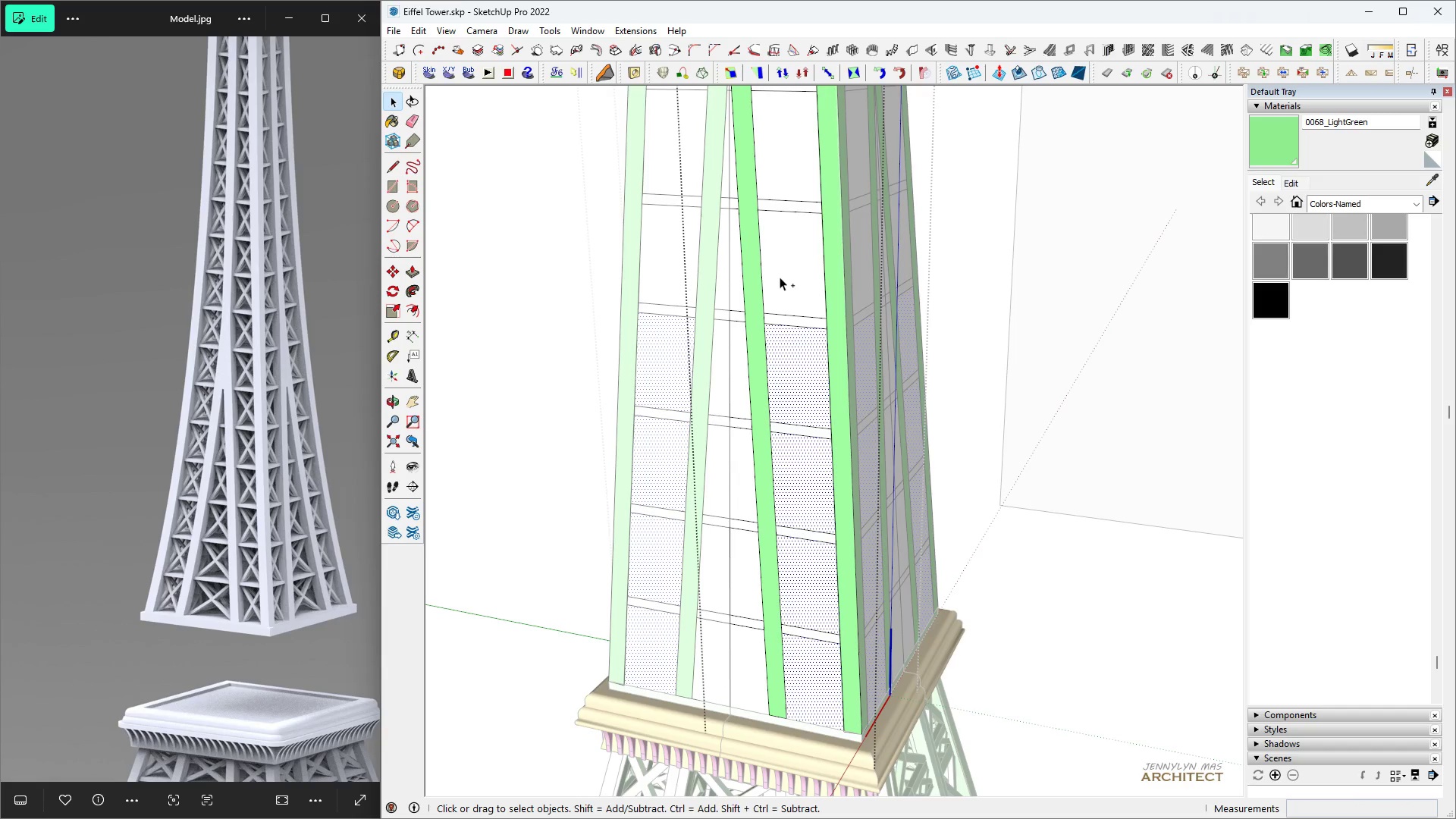 
key(Control+ControlLeft)
 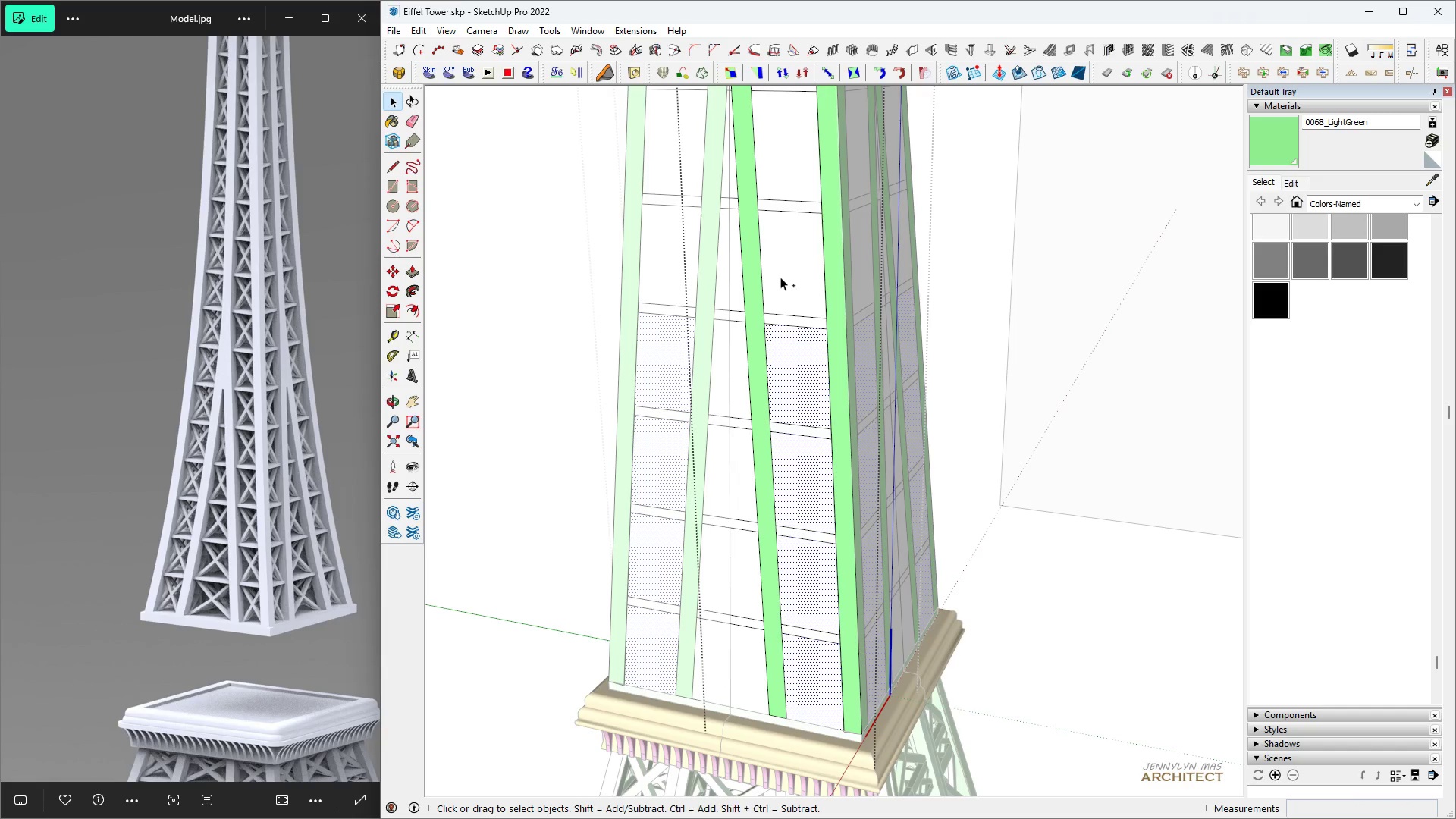 
double_click([780, 277])
 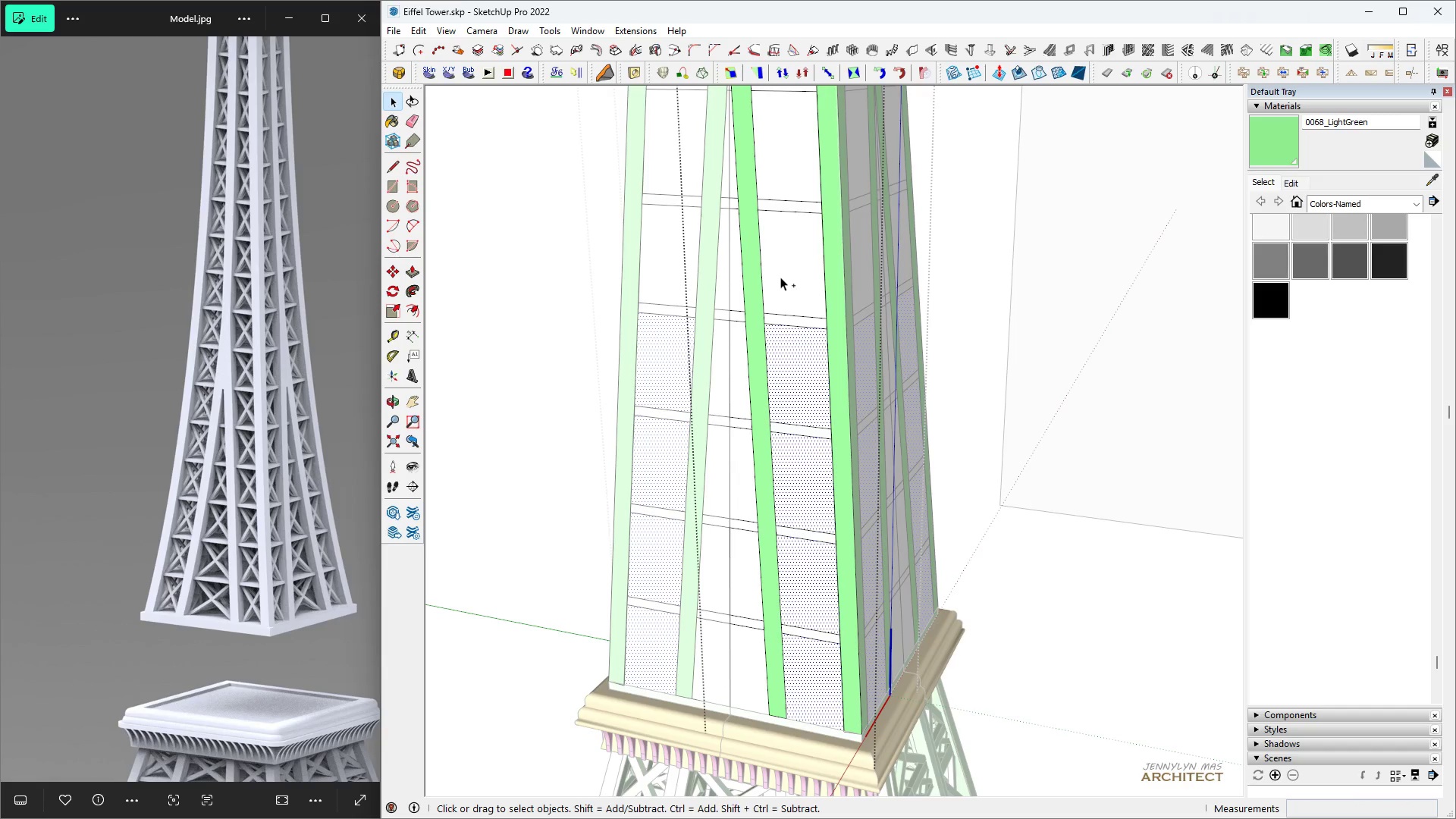 
key(Control+ControlLeft)
 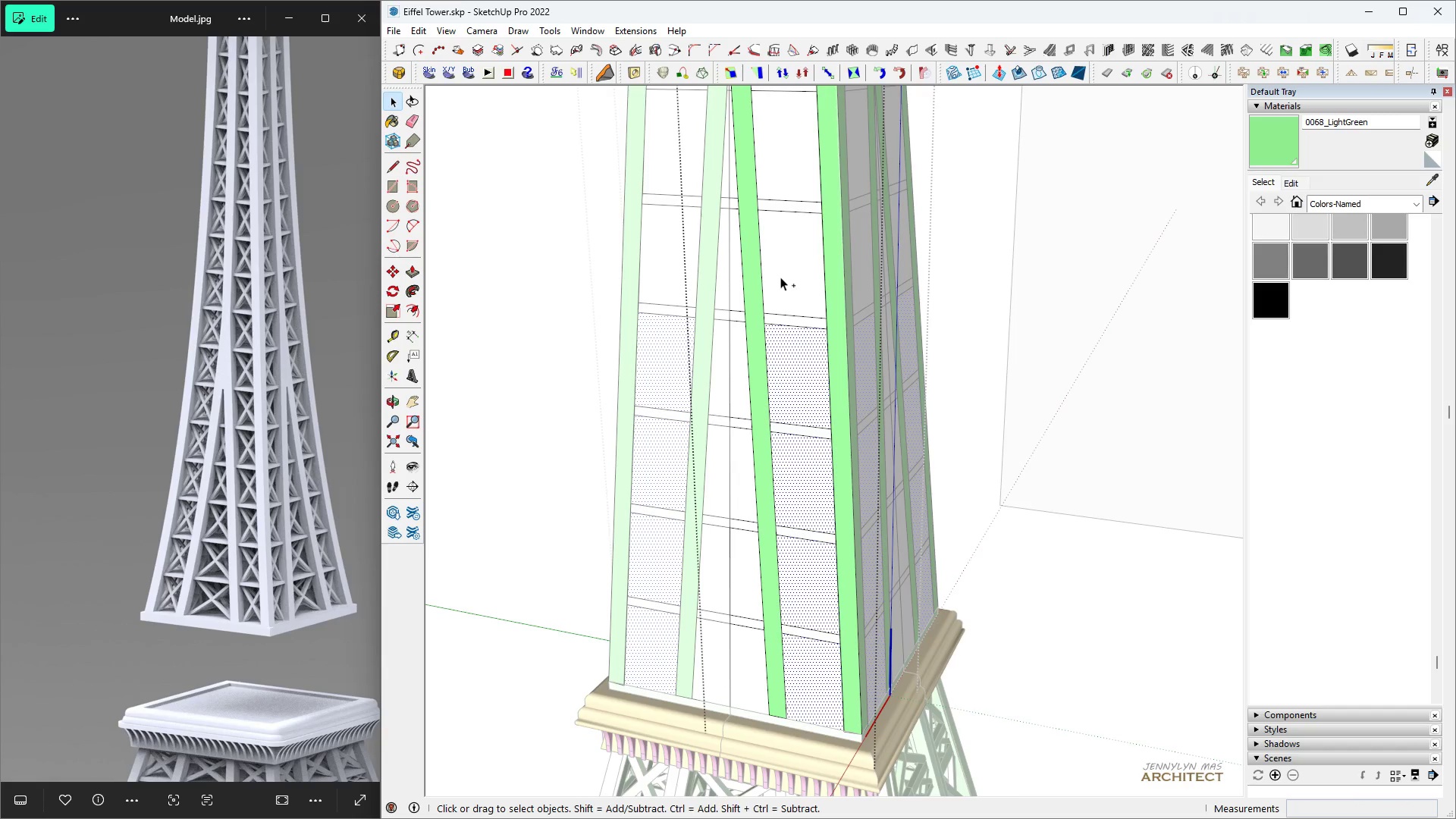 
key(Control+ControlLeft)
 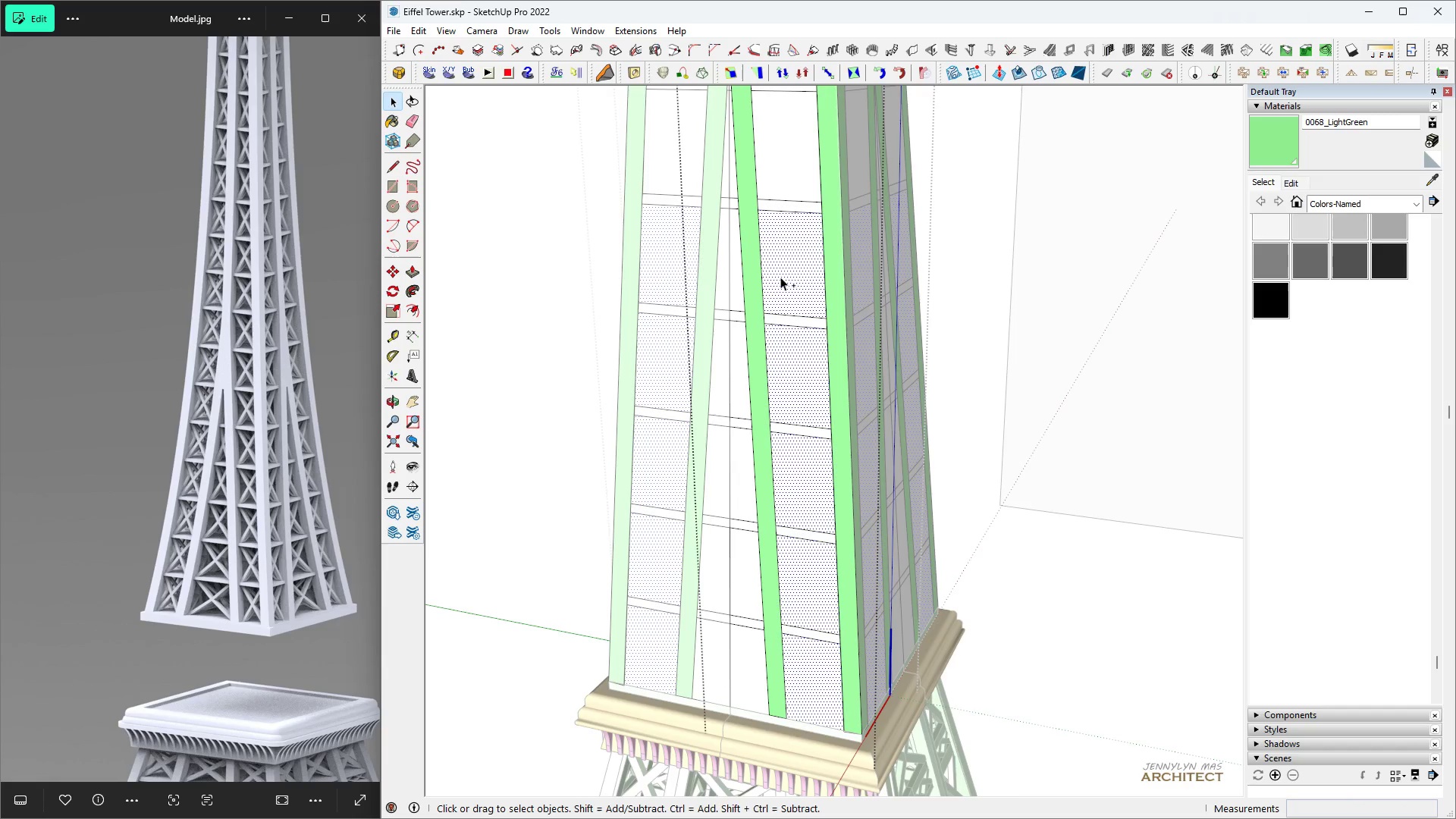 
key(Control+ControlLeft)
 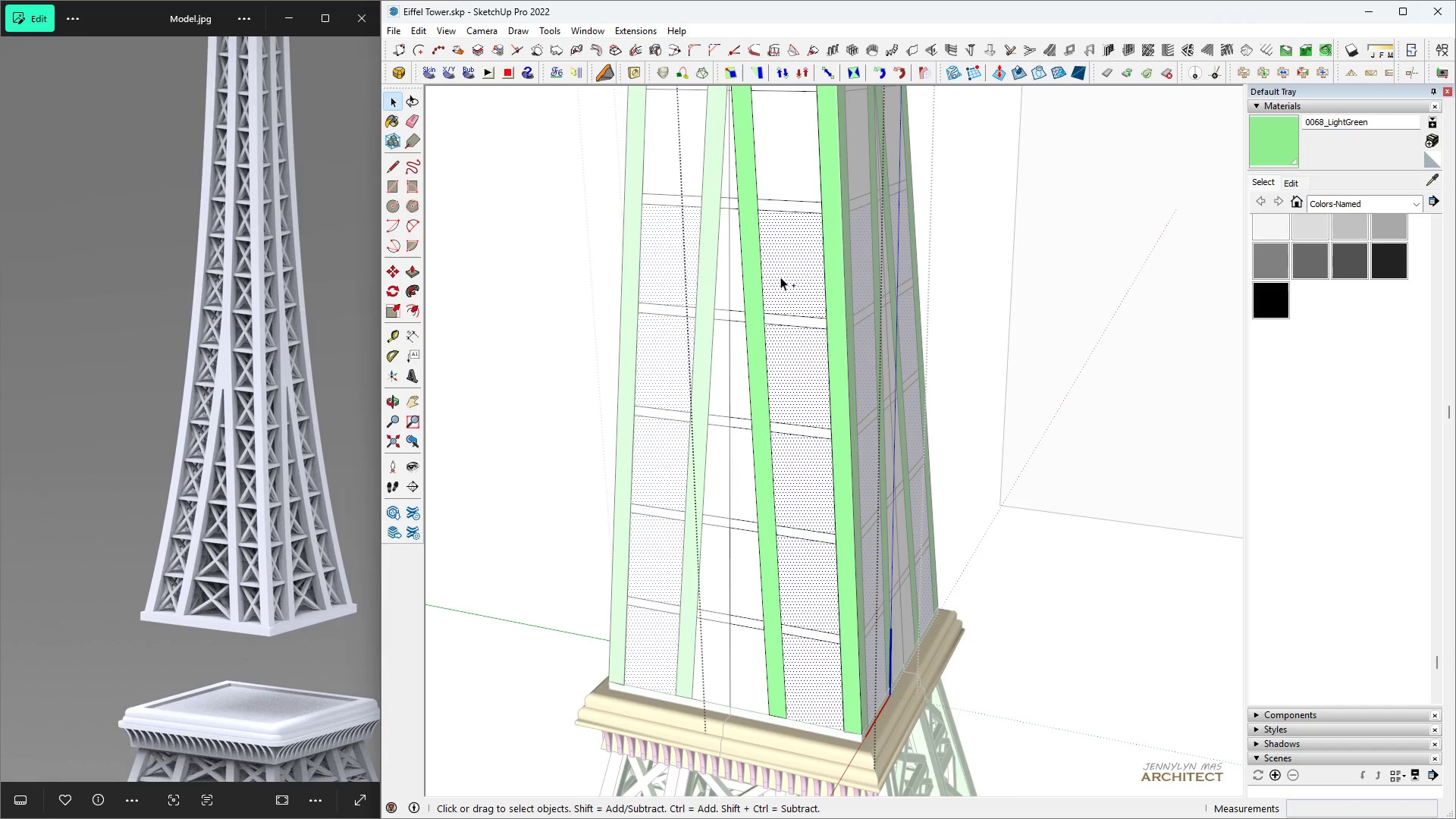 
key(Control+ControlLeft)
 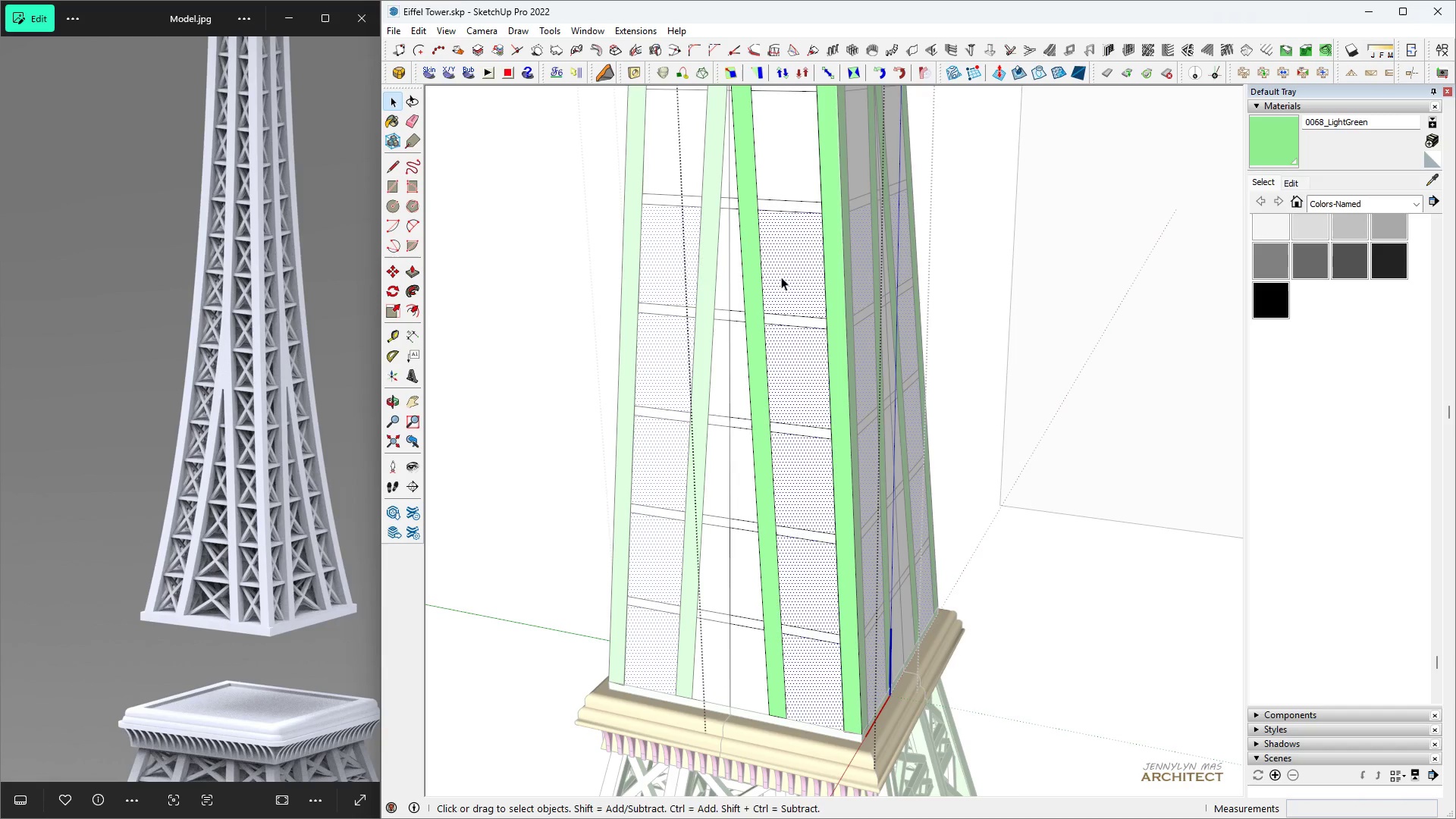 
key(Space)
 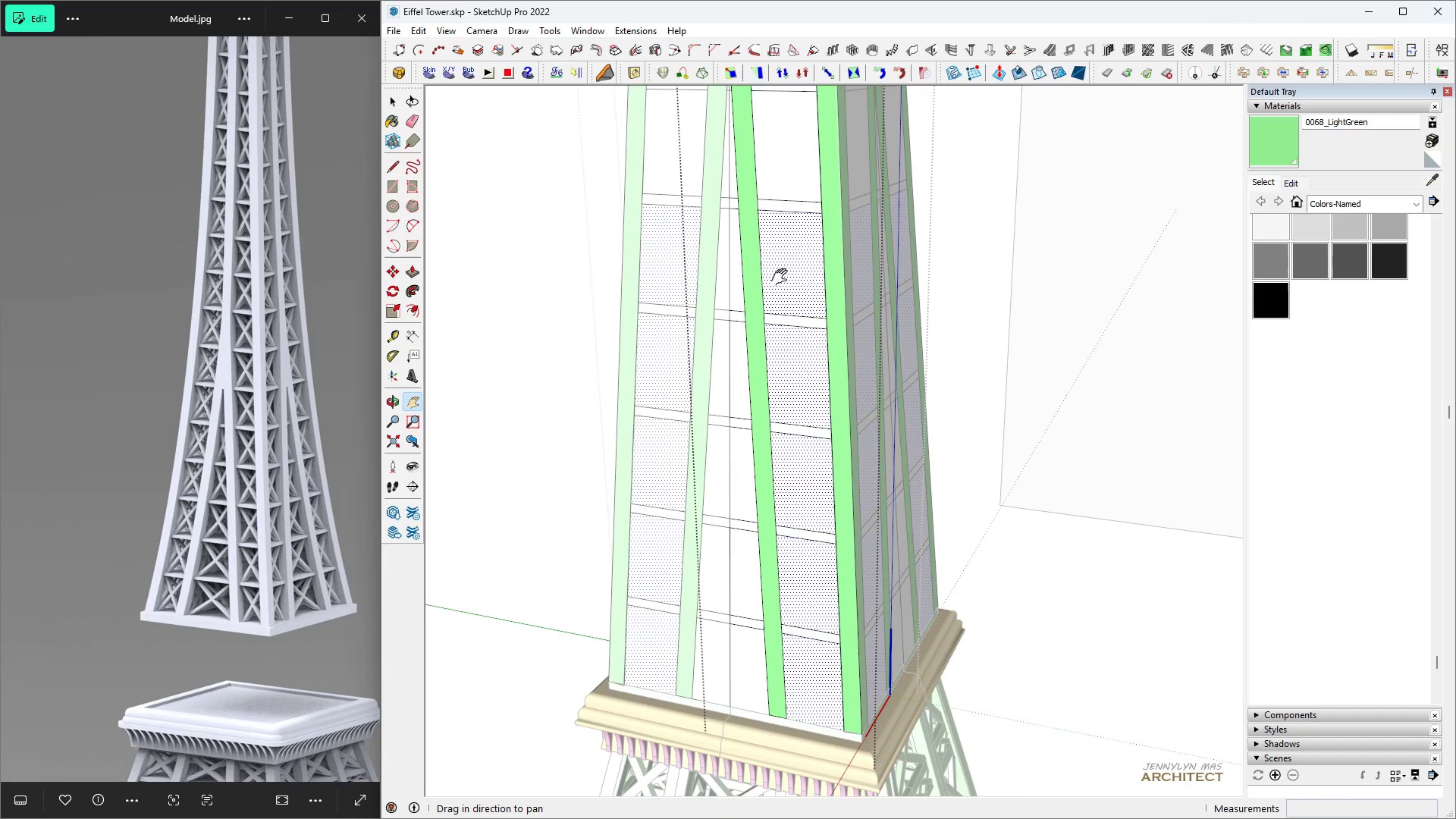 
key(H)
 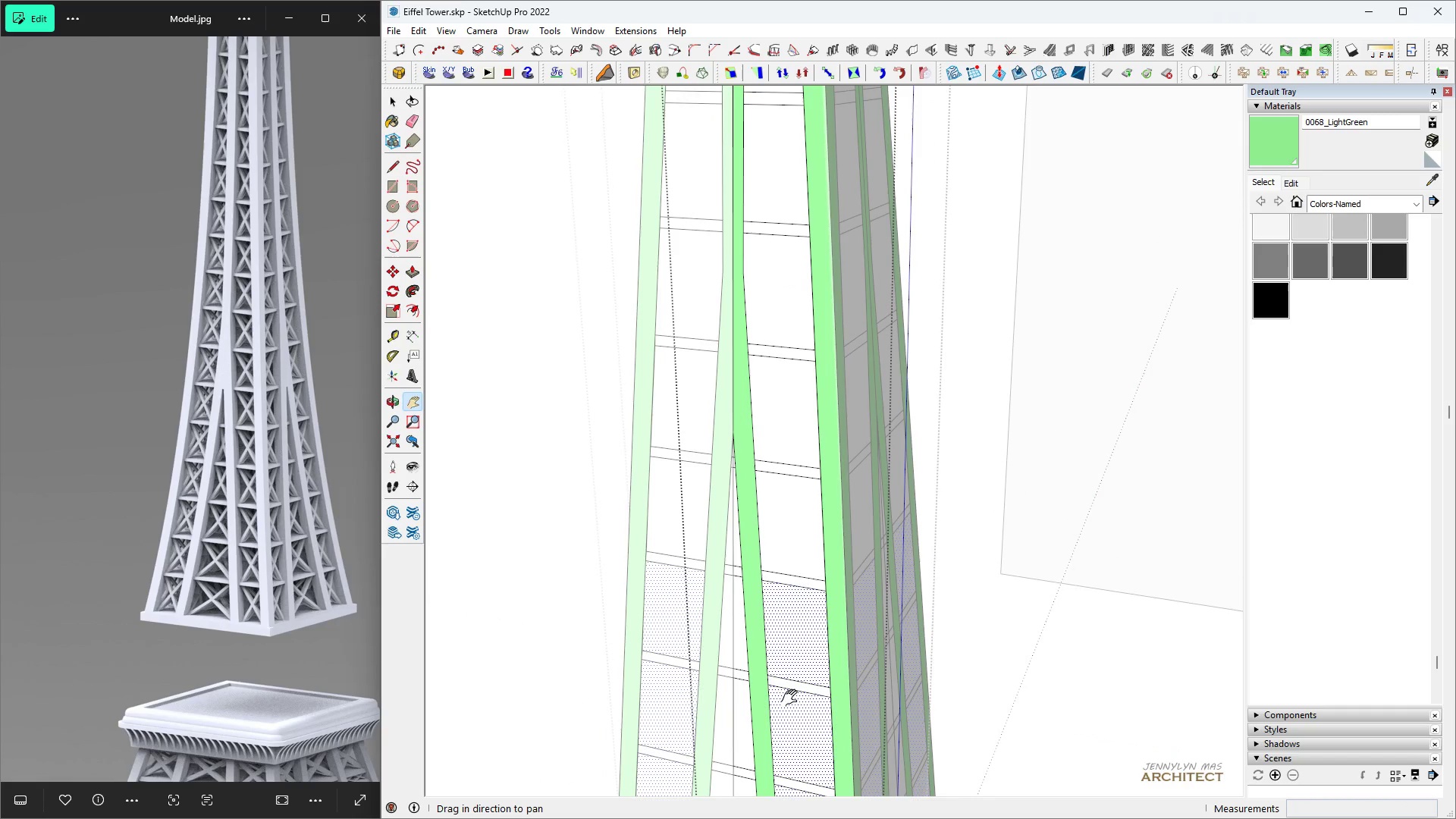 
key(Space)
 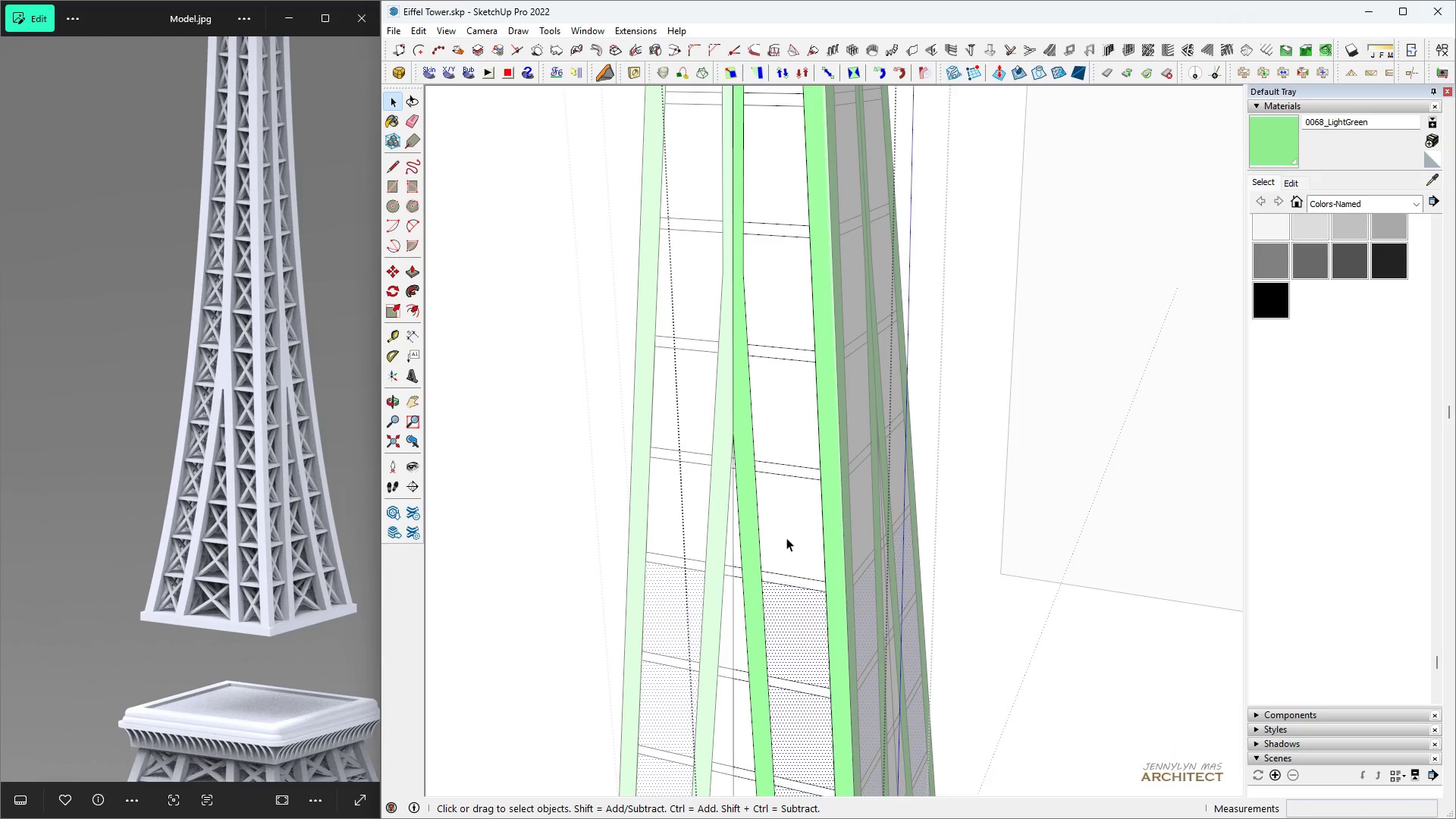 
hold_key(key=ControlLeft, duration=0.62)
double_click([772, 441])
 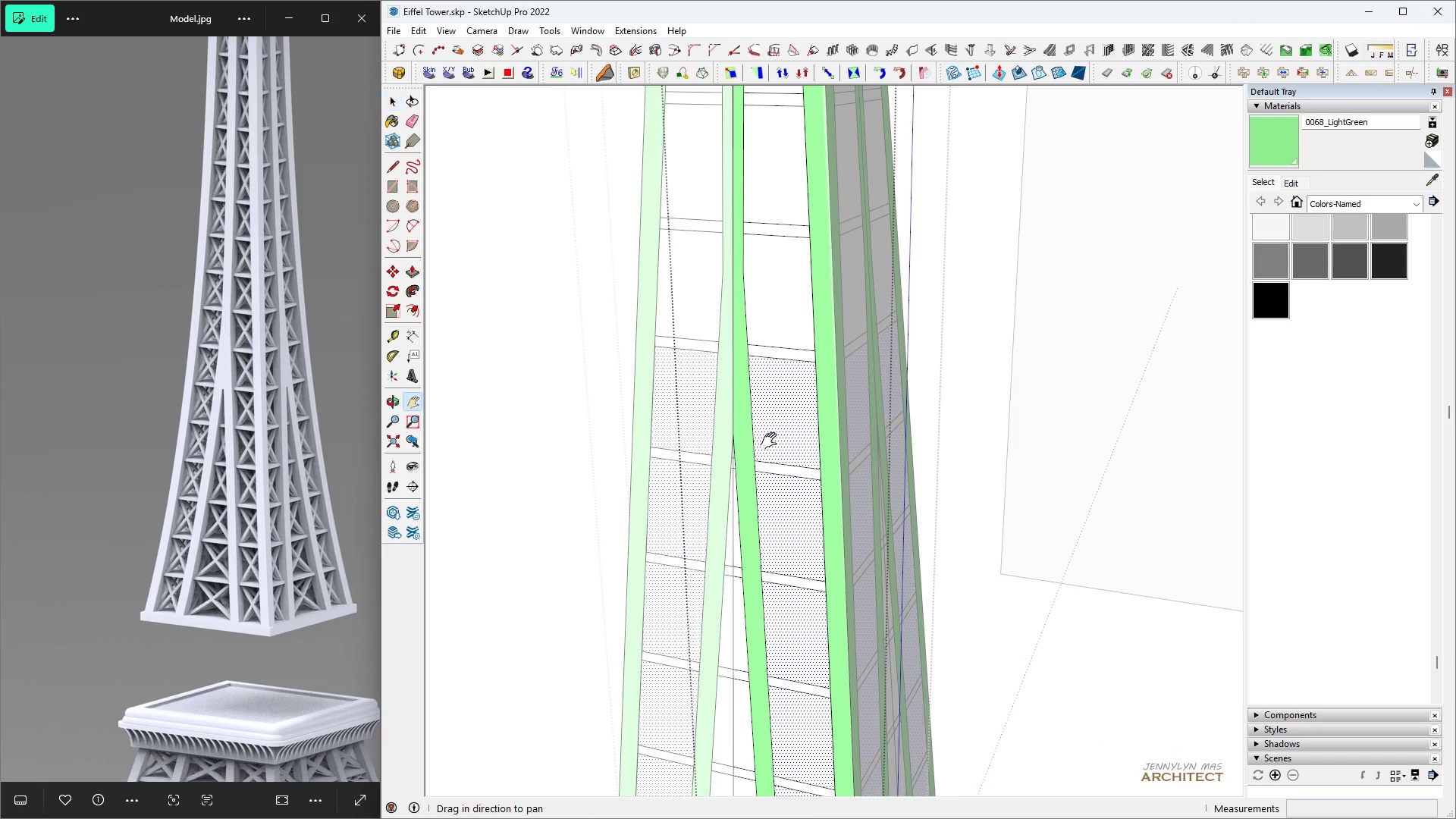 
key(H)
 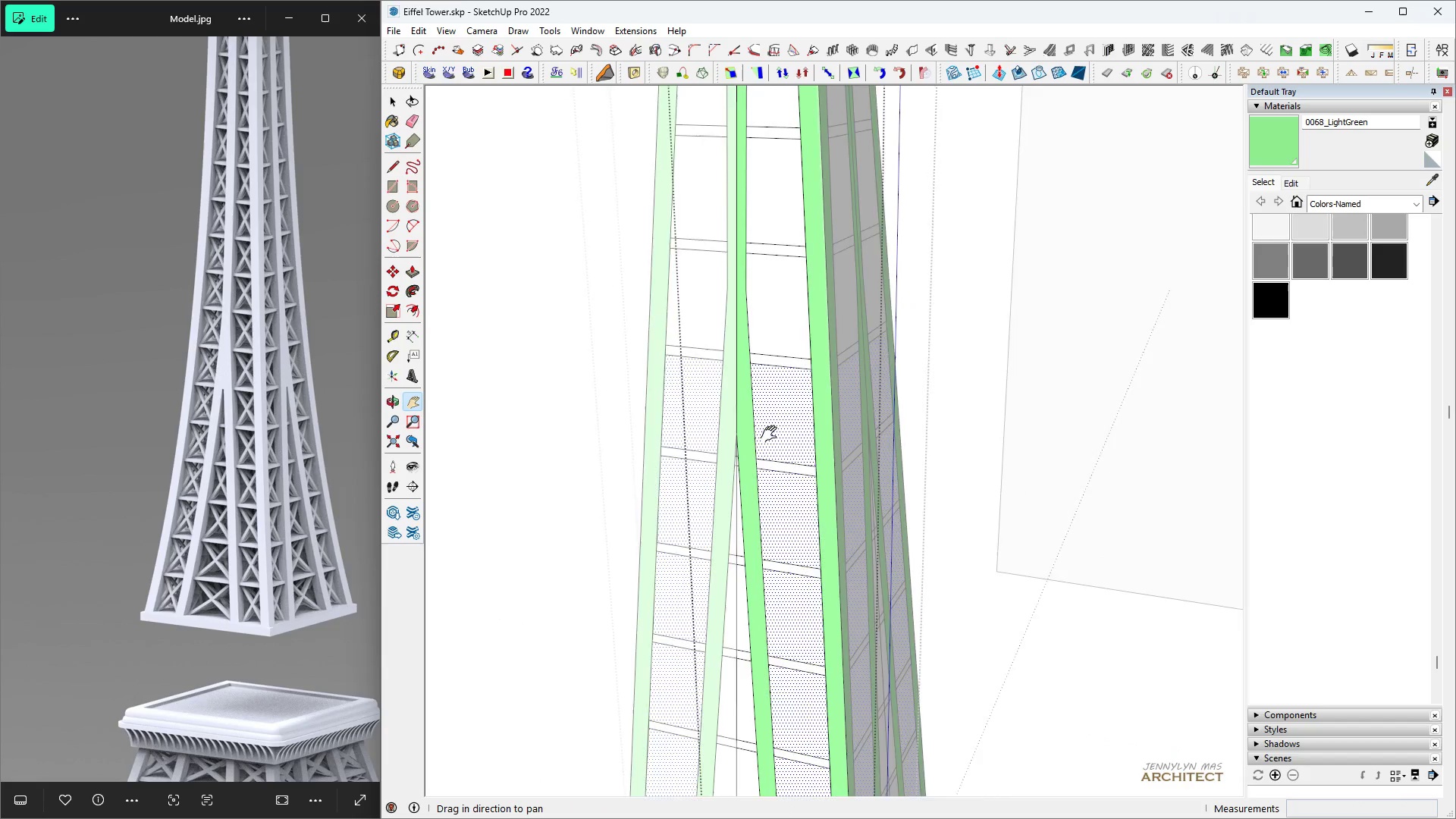 
scroll: coordinate [772, 394], scroll_direction: down, amount: 4.0
 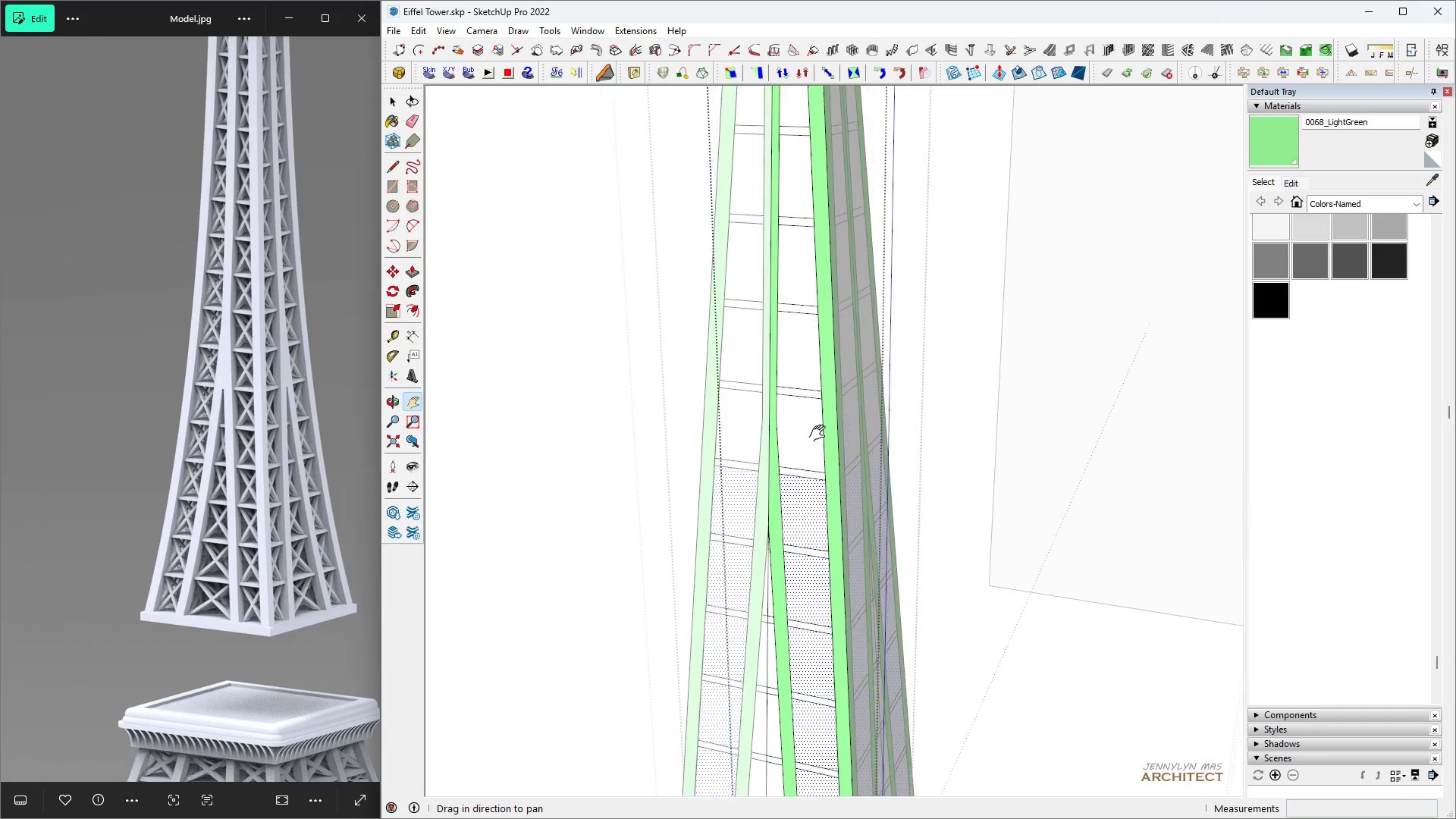 
key(Space)
 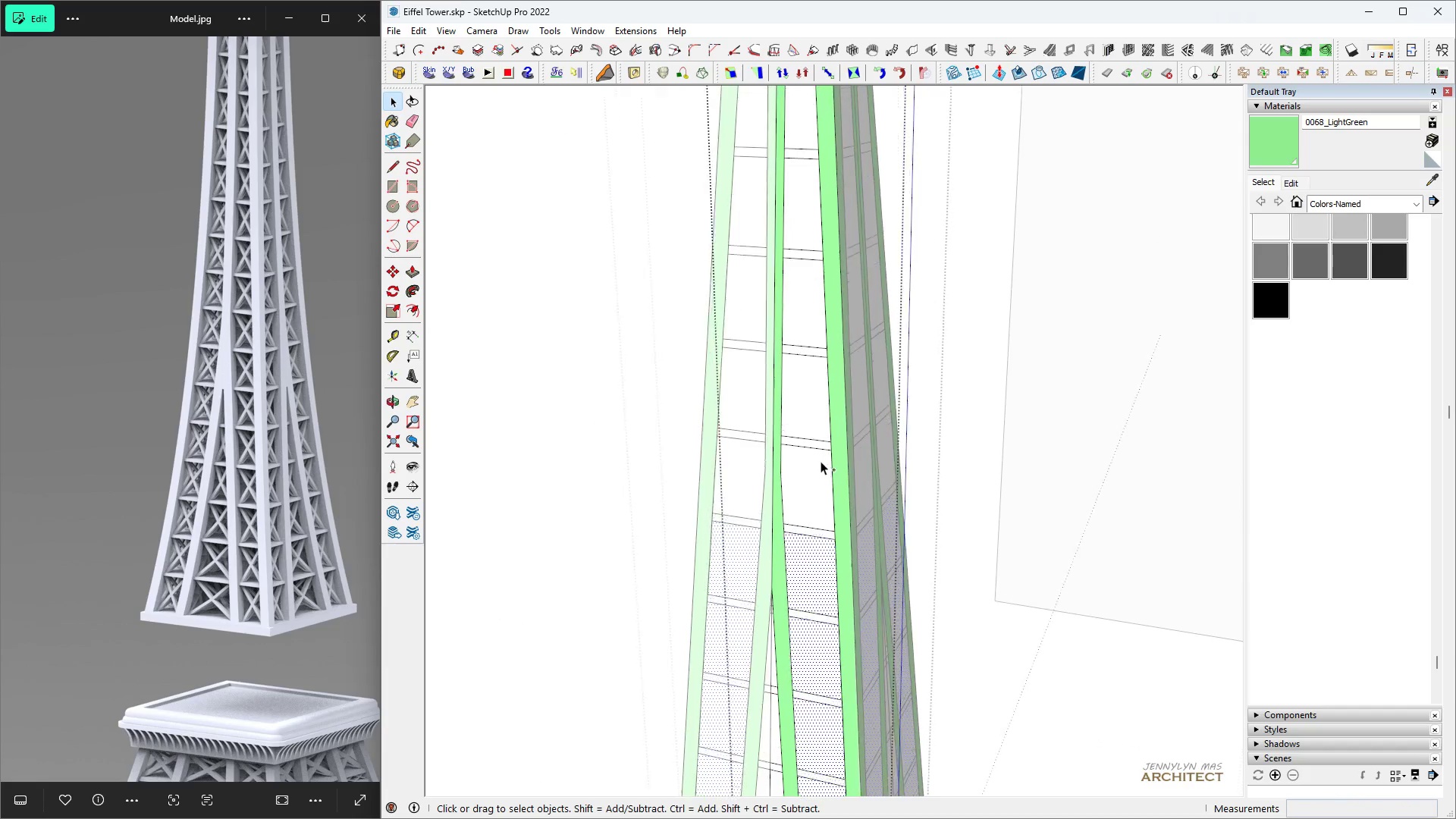 
scroll: coordinate [821, 461], scroll_direction: up, amount: 3.0
 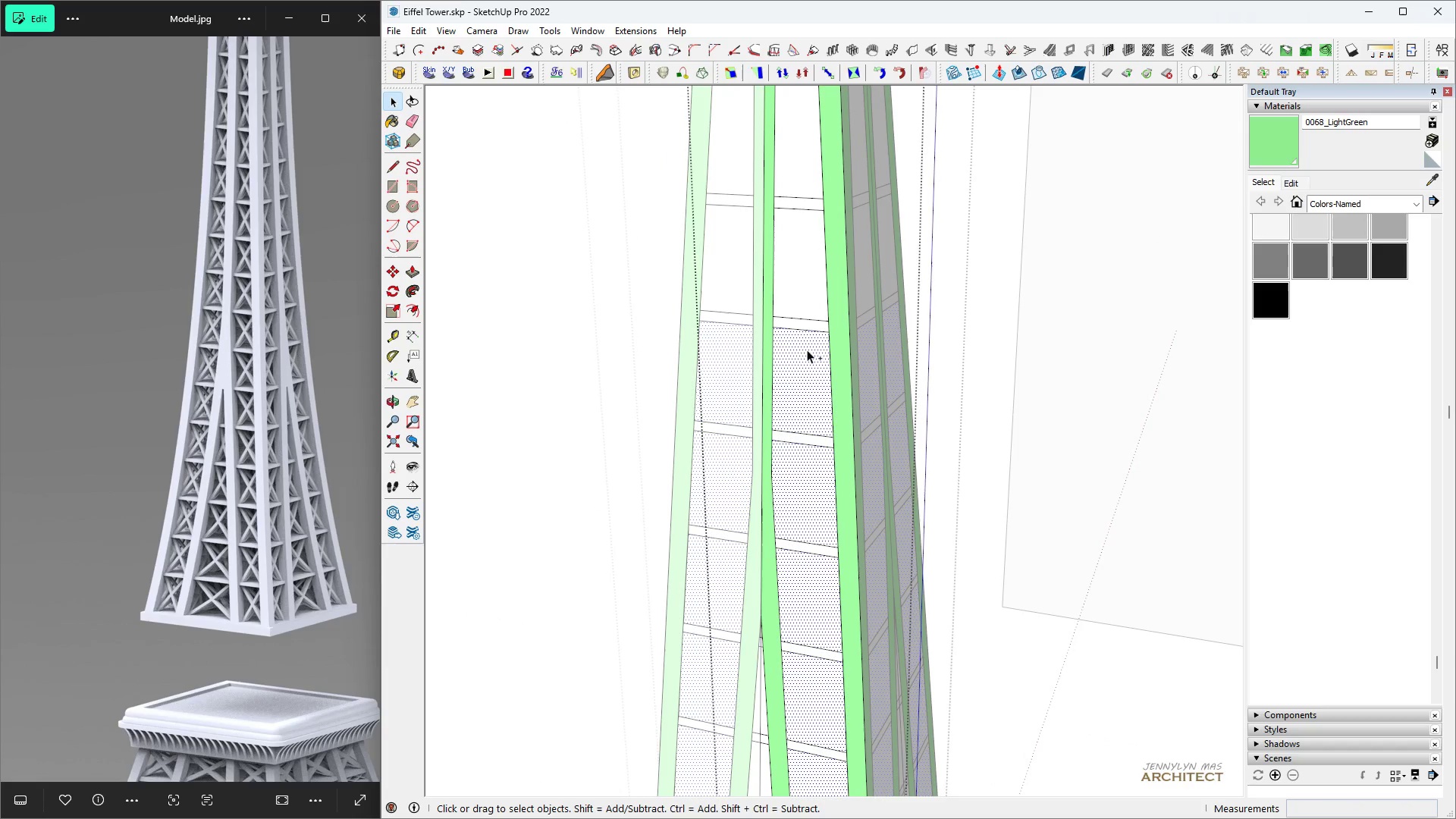 
double_click([808, 391])
 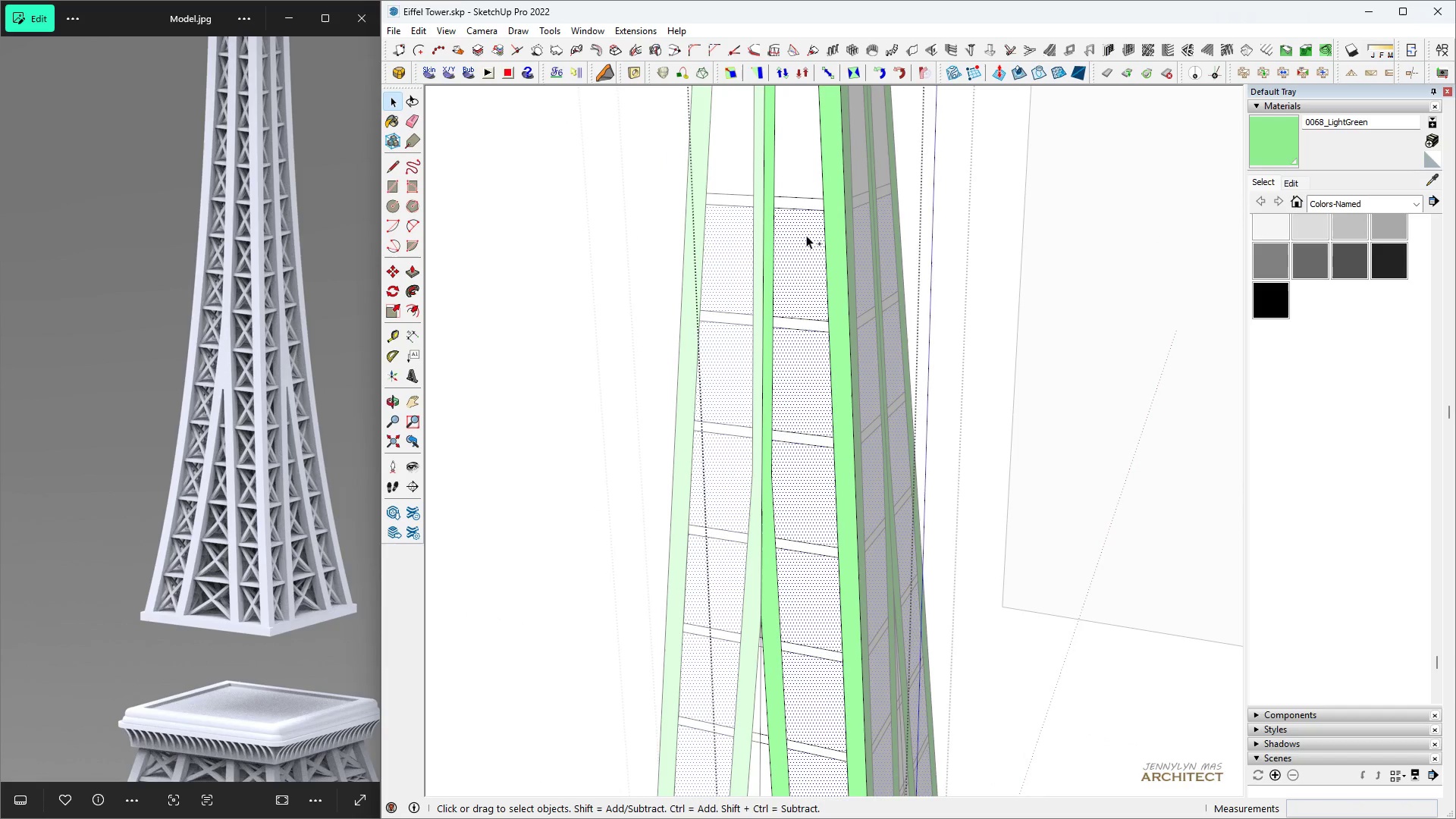 
triple_click([806, 235])
 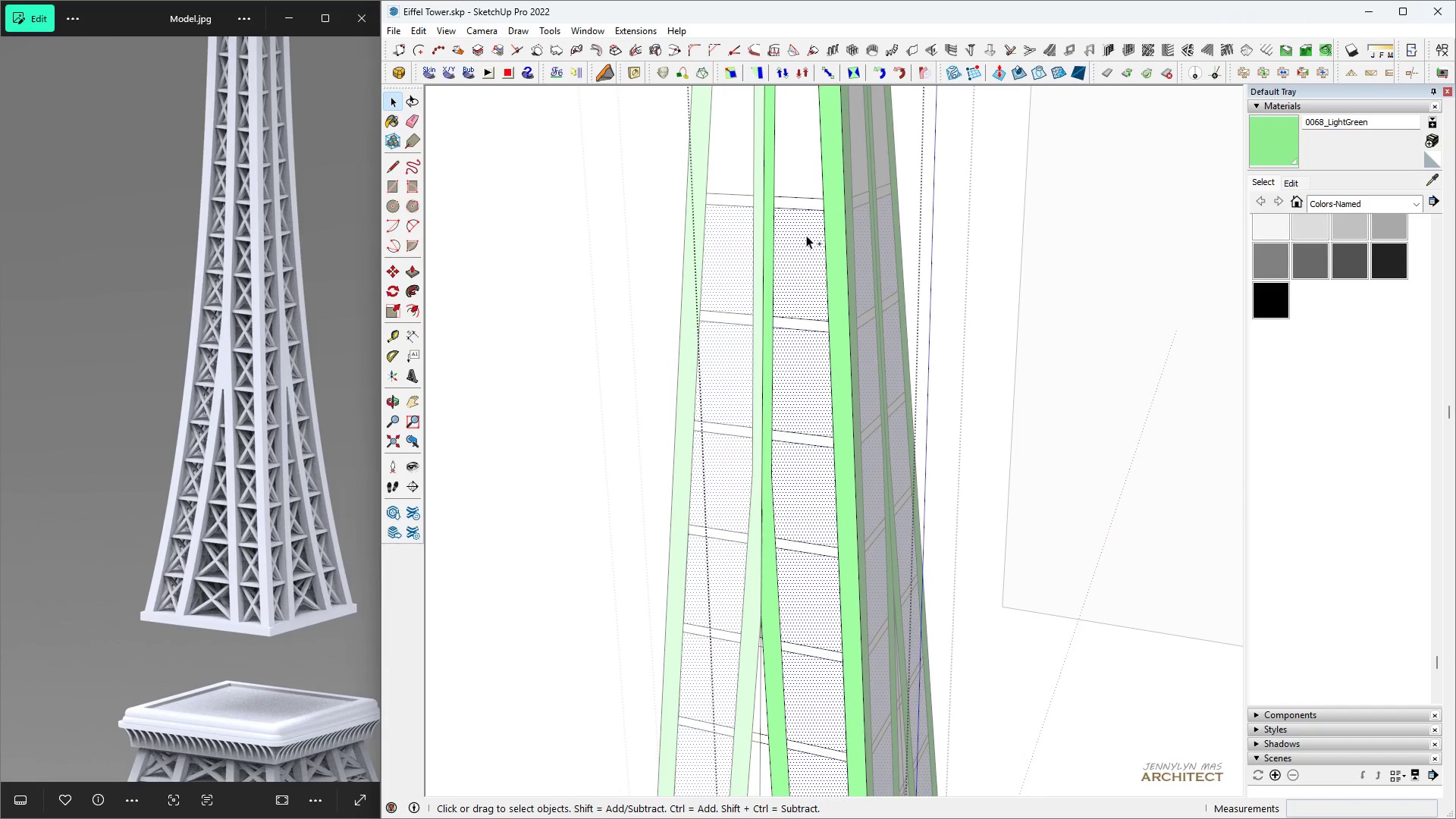 
key(Control+H)
 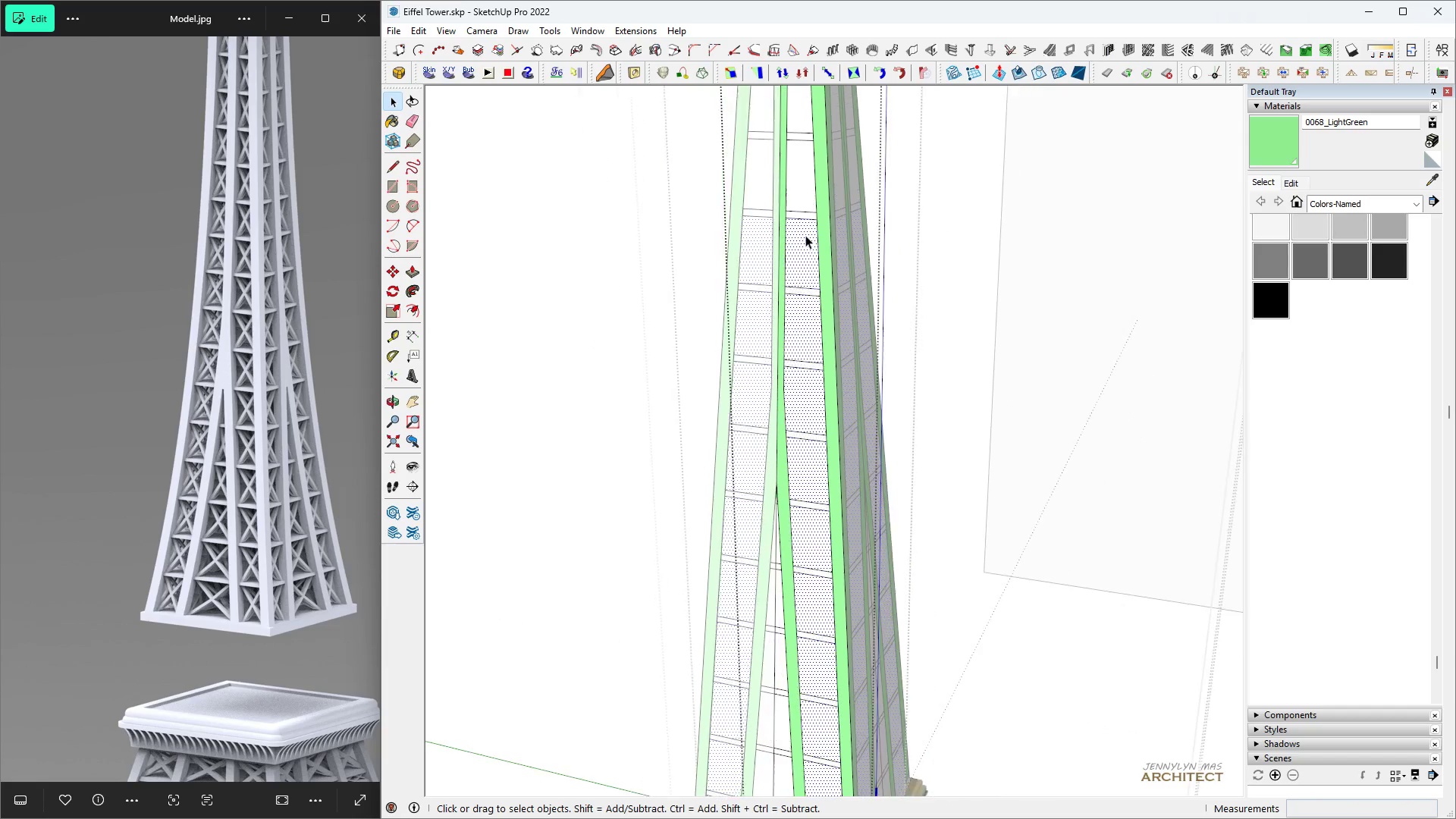 
scroll: coordinate [805, 235], scroll_direction: down, amount: 5.0
 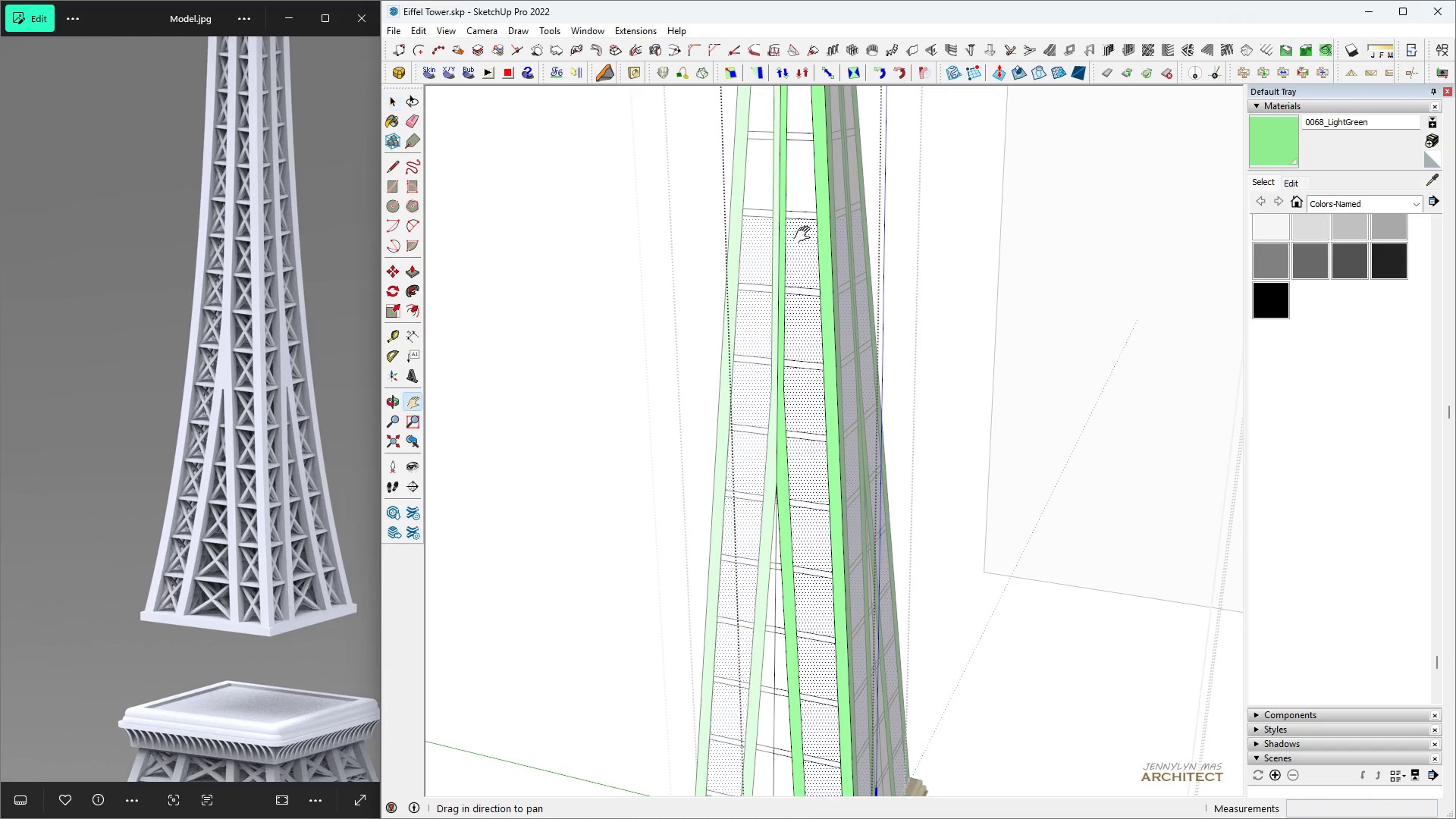 
key(H)
 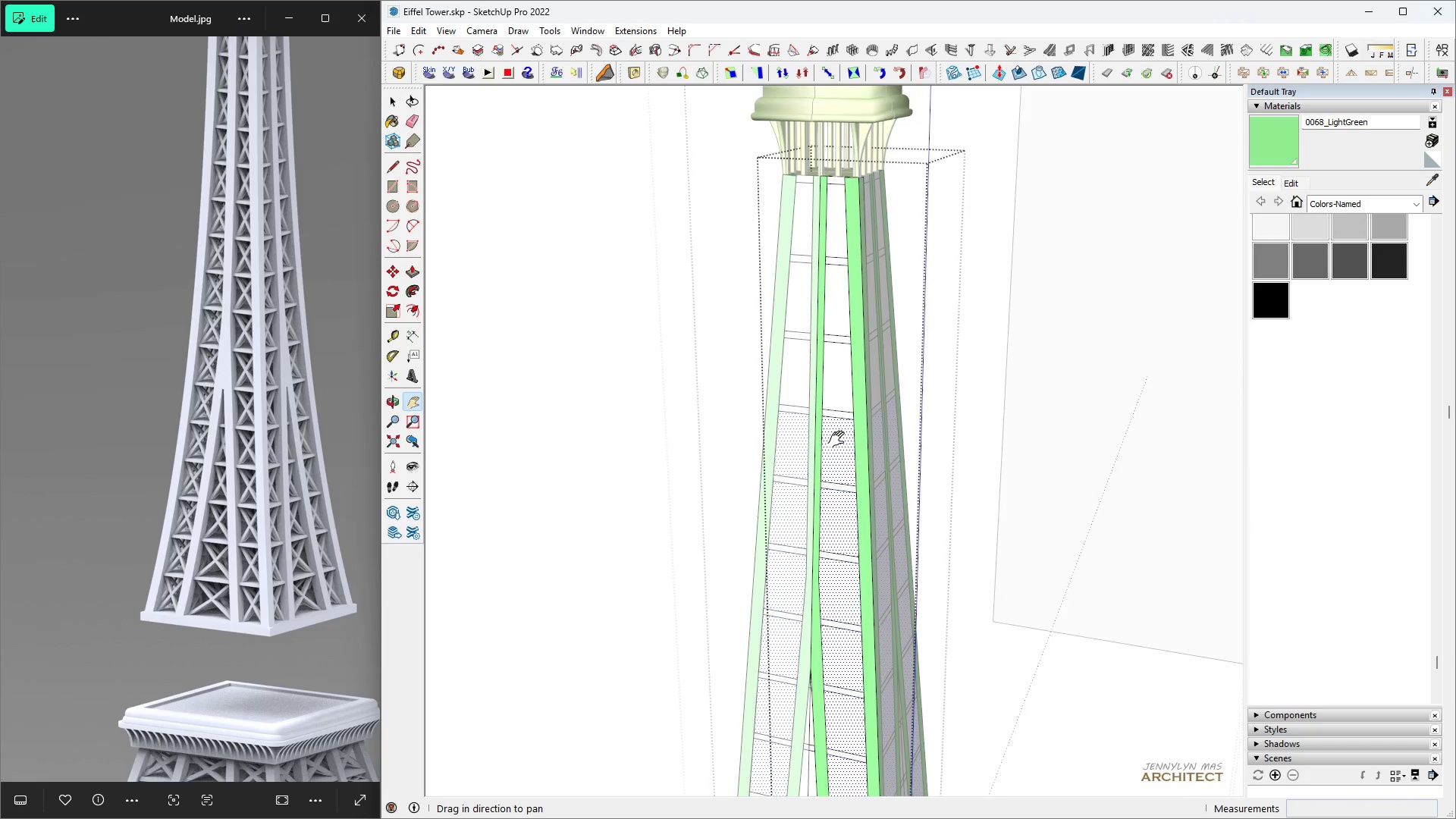 
key(Space)
 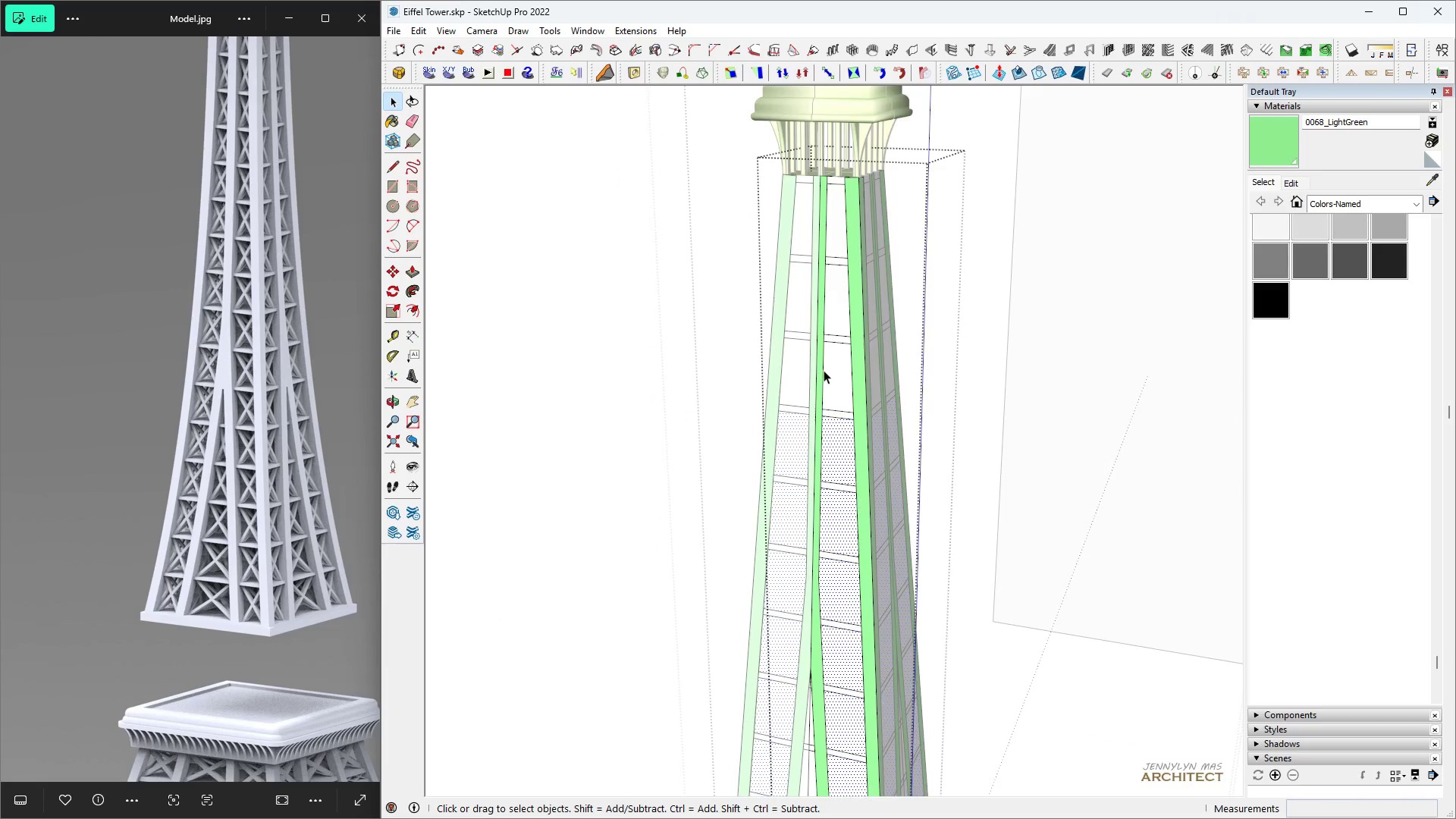 
scroll: coordinate [824, 370], scroll_direction: up, amount: 4.0
 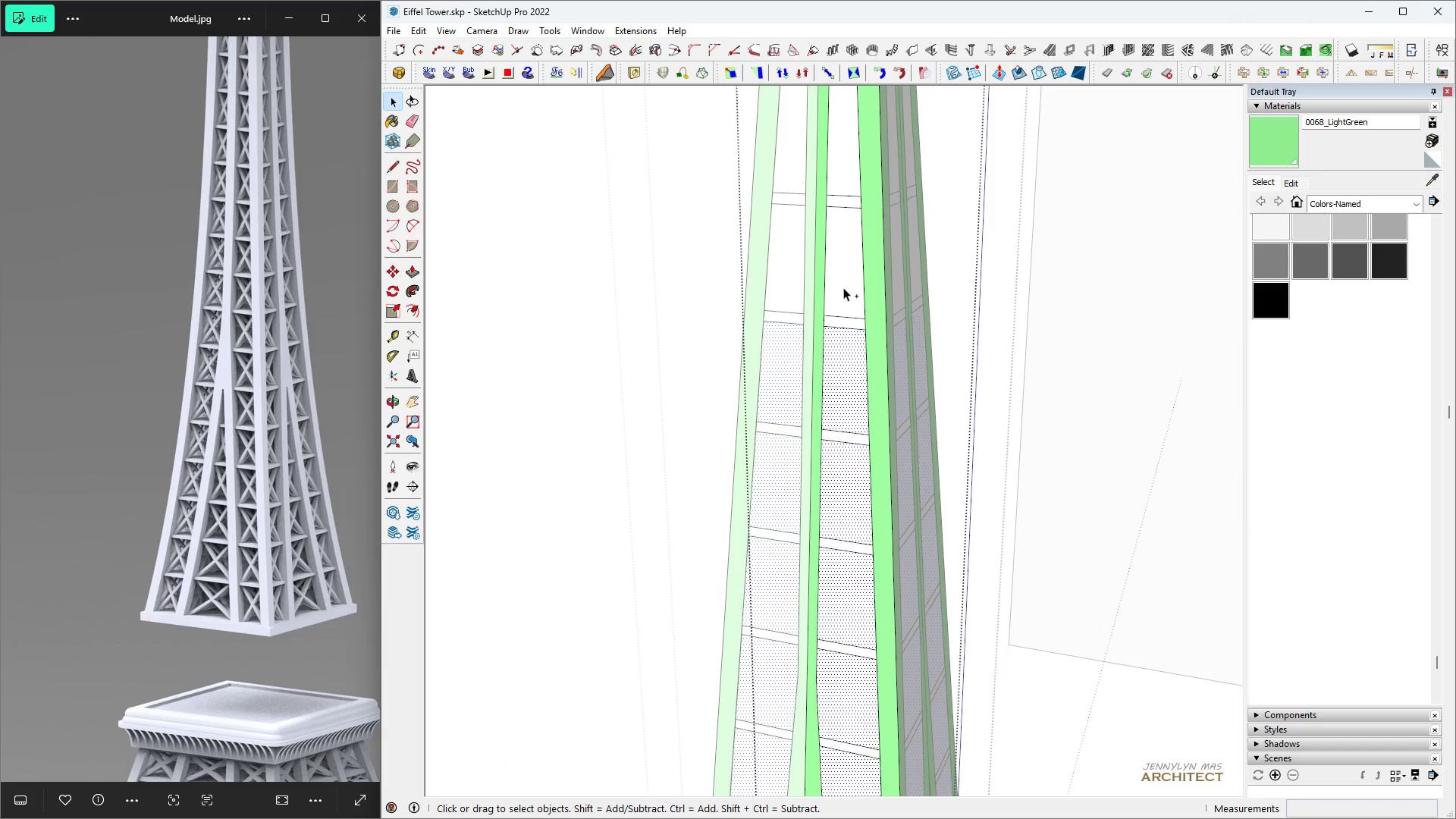 
hold_key(key=ControlLeft, duration=1.45)
left_click([842, 370])
 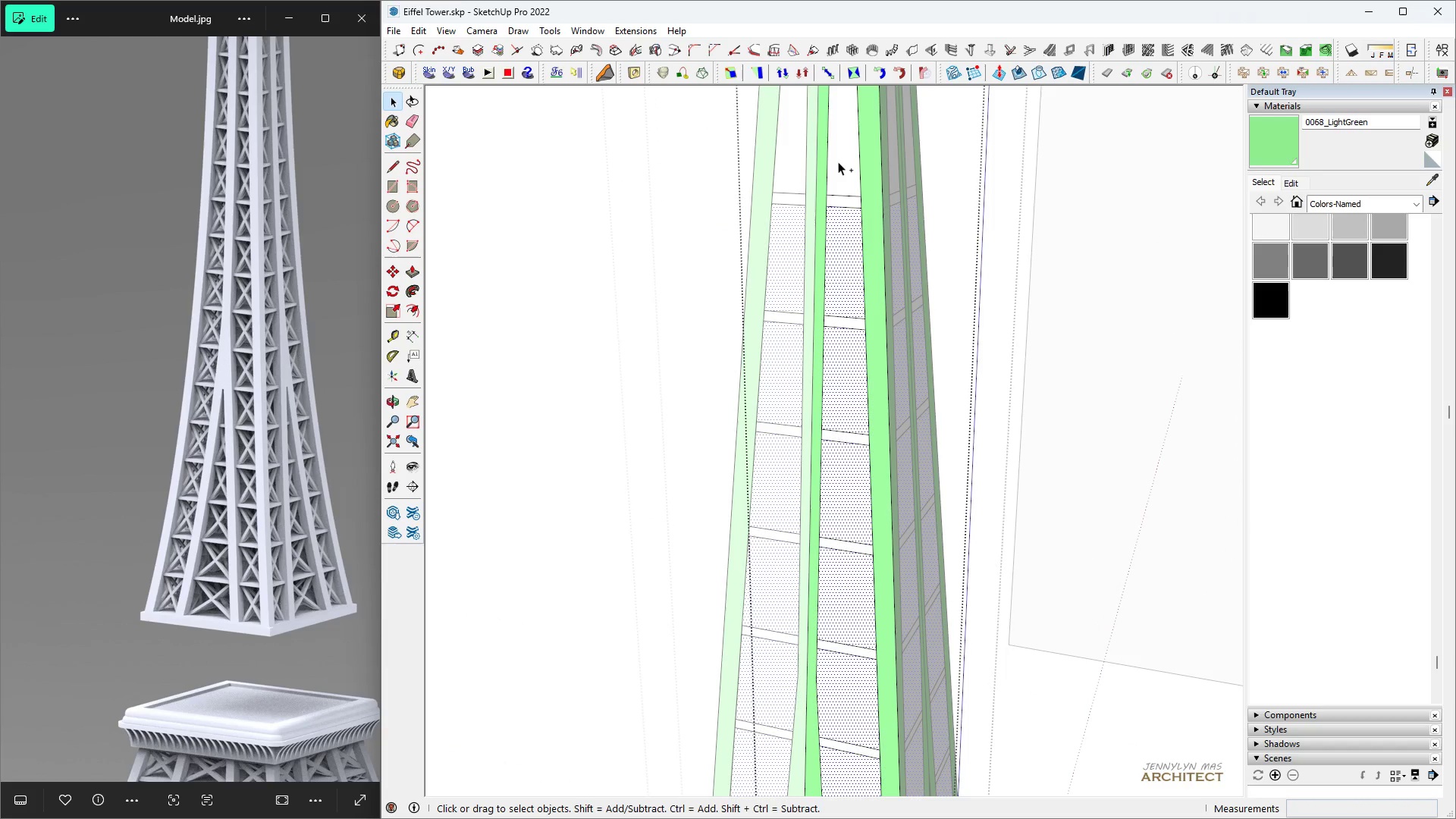 
triple_click([838, 162])
 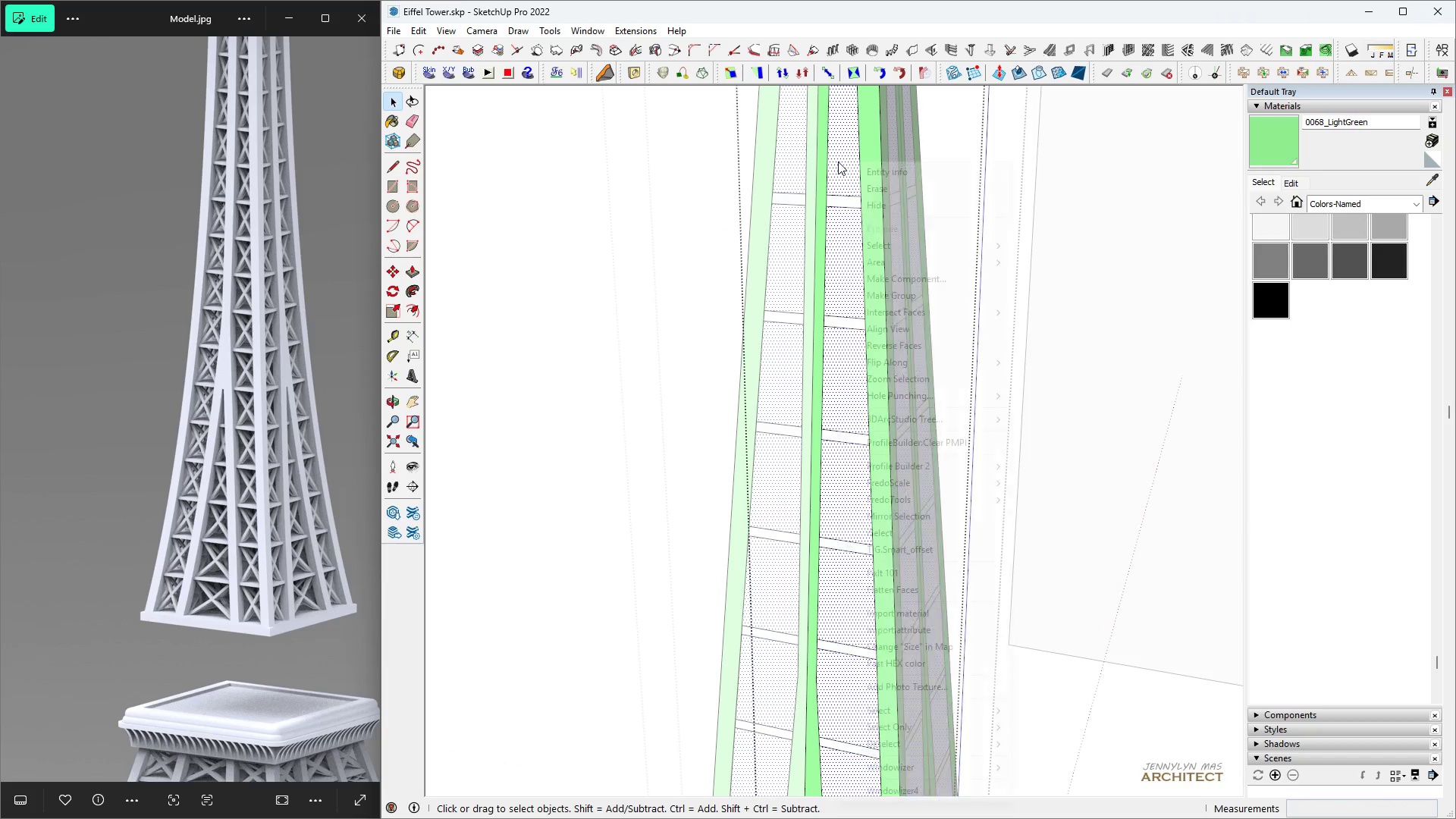 
right_click([838, 162])
 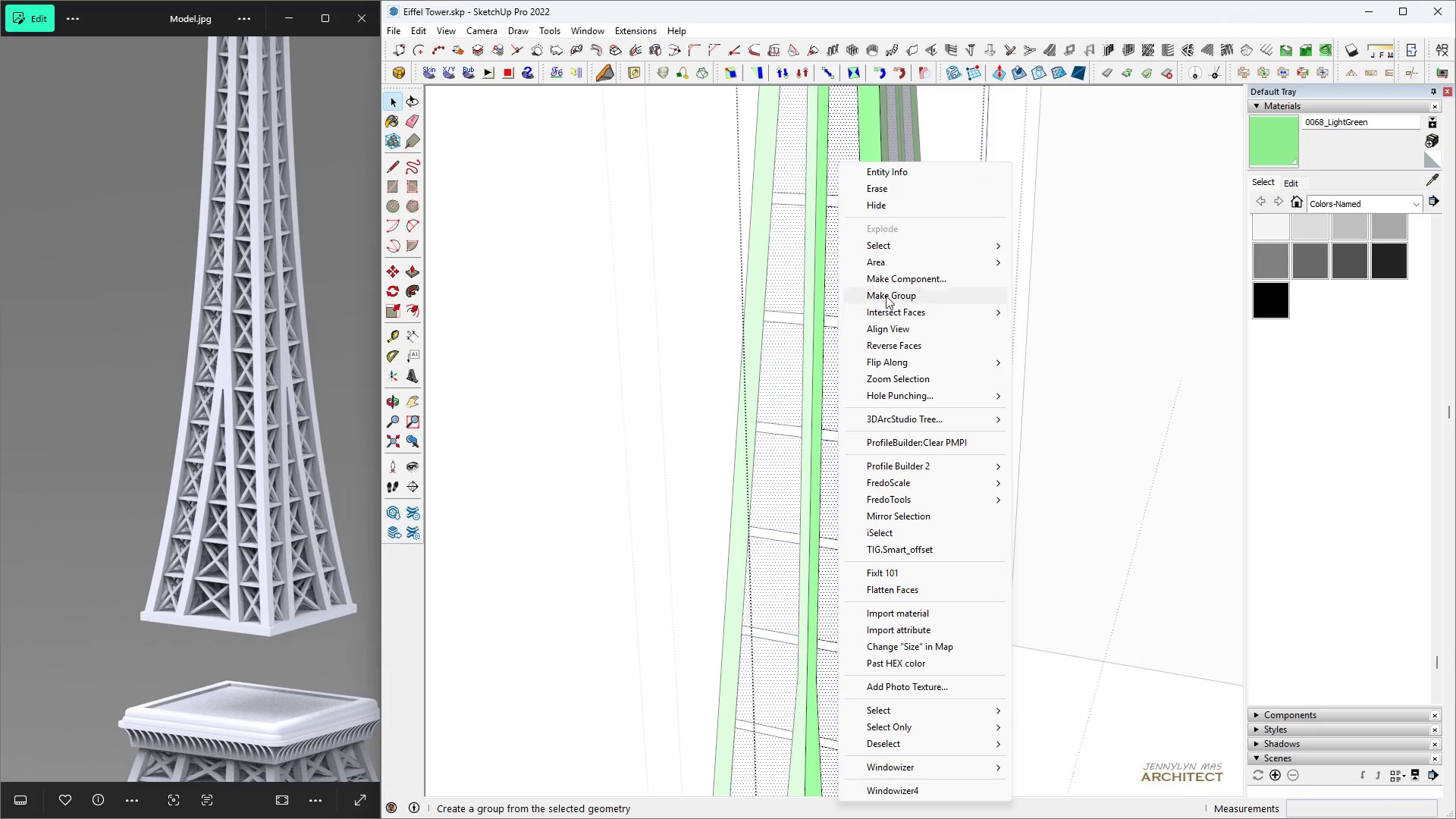 
left_click([886, 293])
 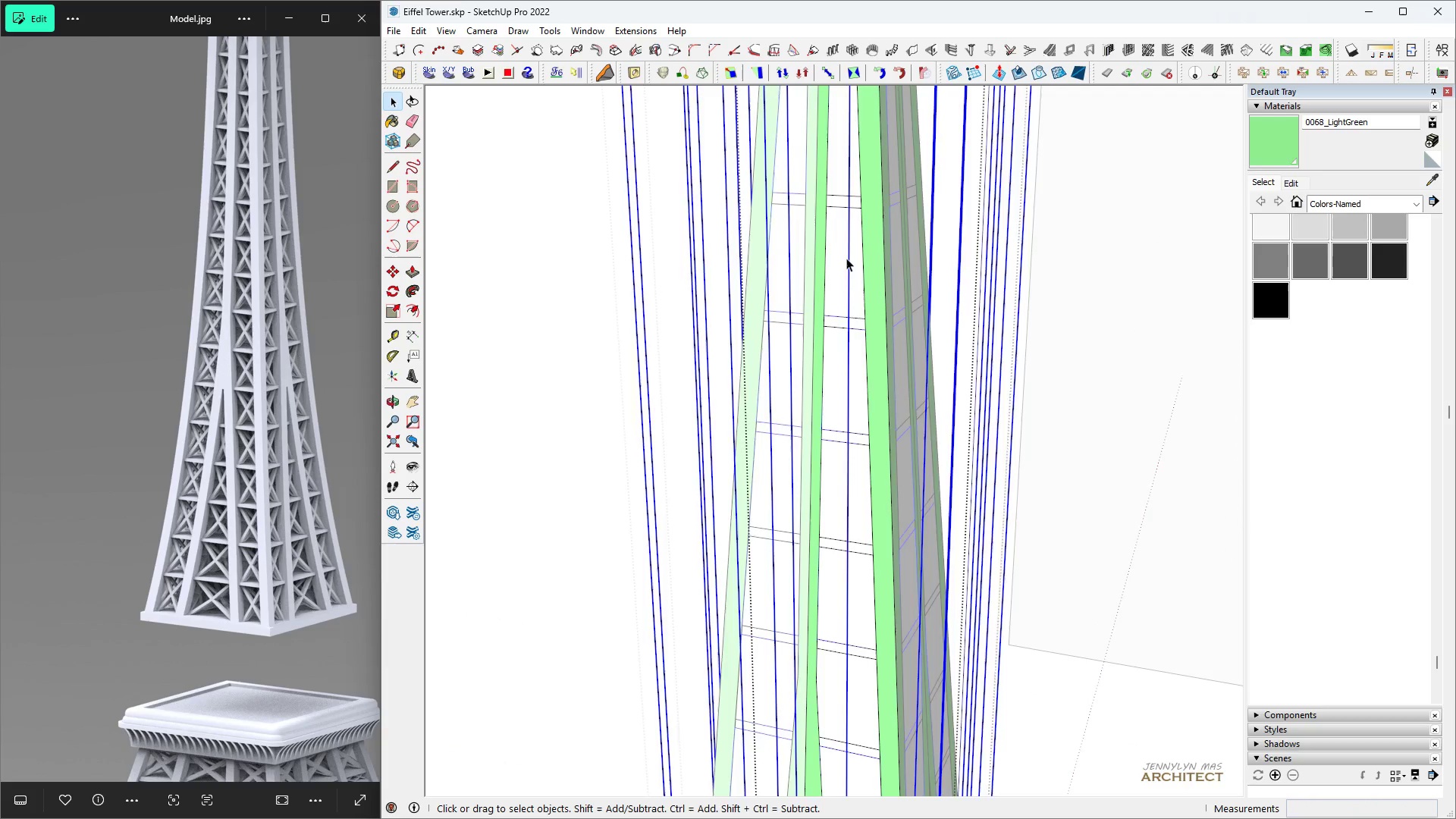 
double_click([846, 258])
 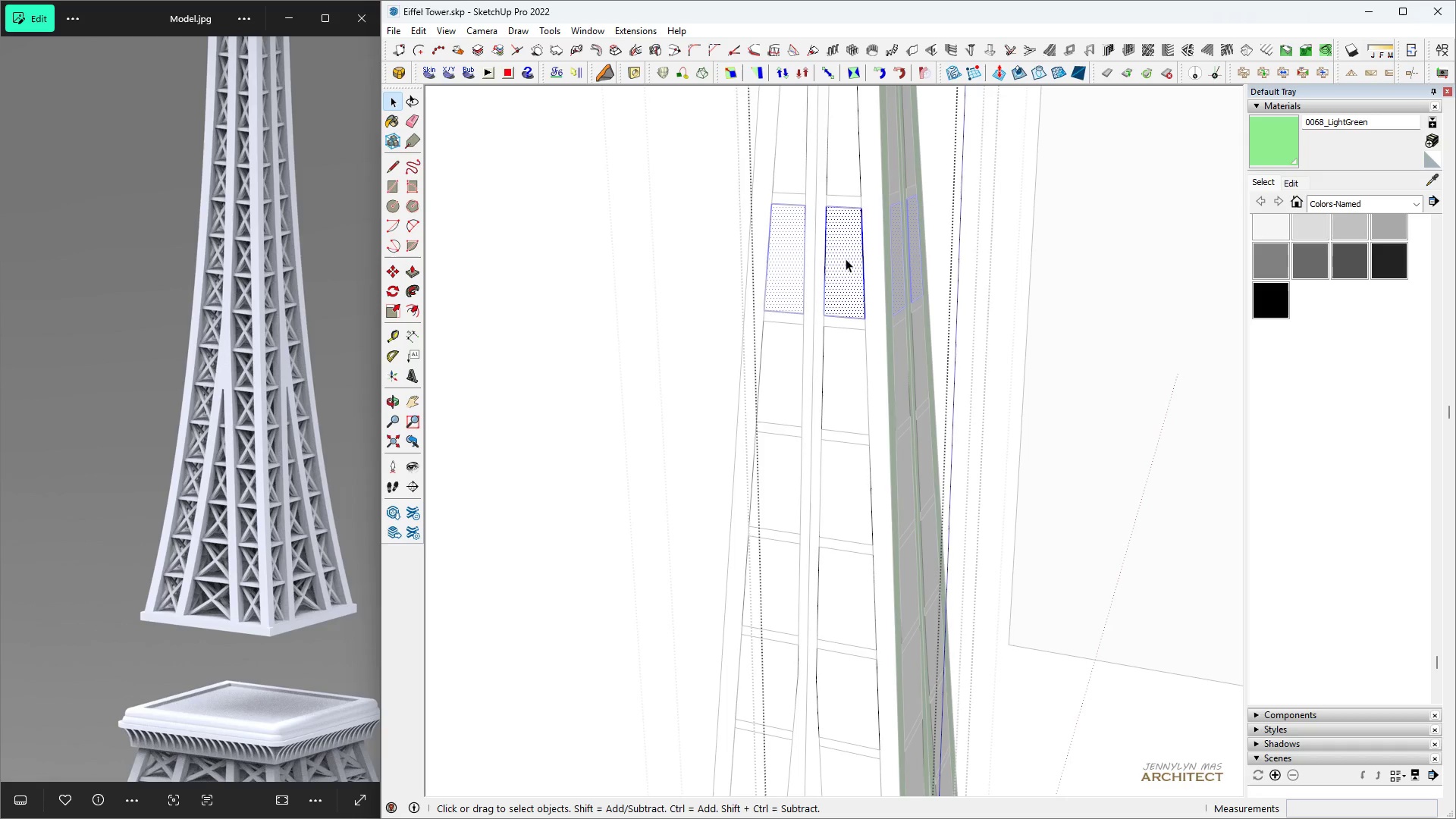 
triple_click([846, 258])
 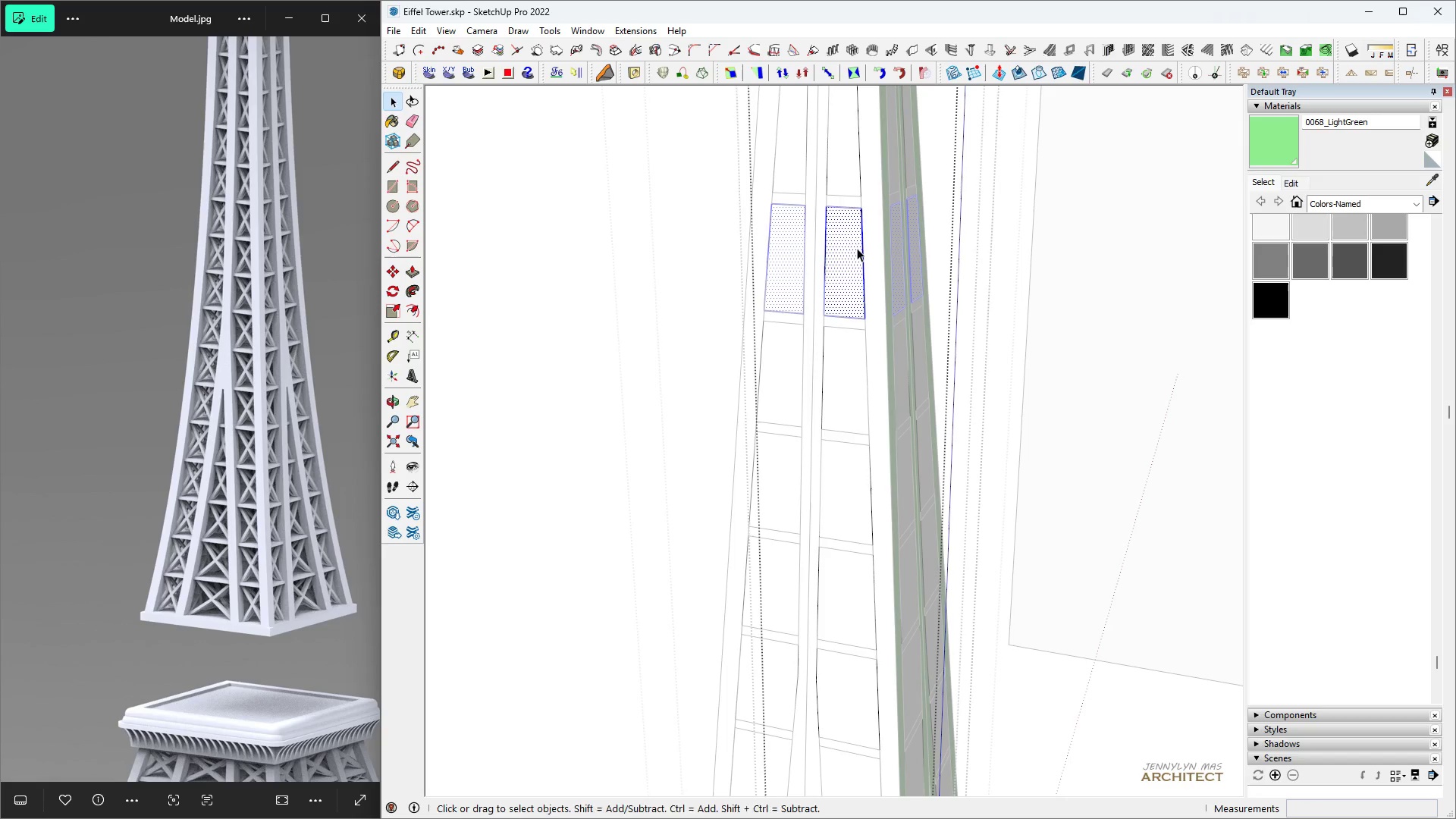 
type(hh l)
 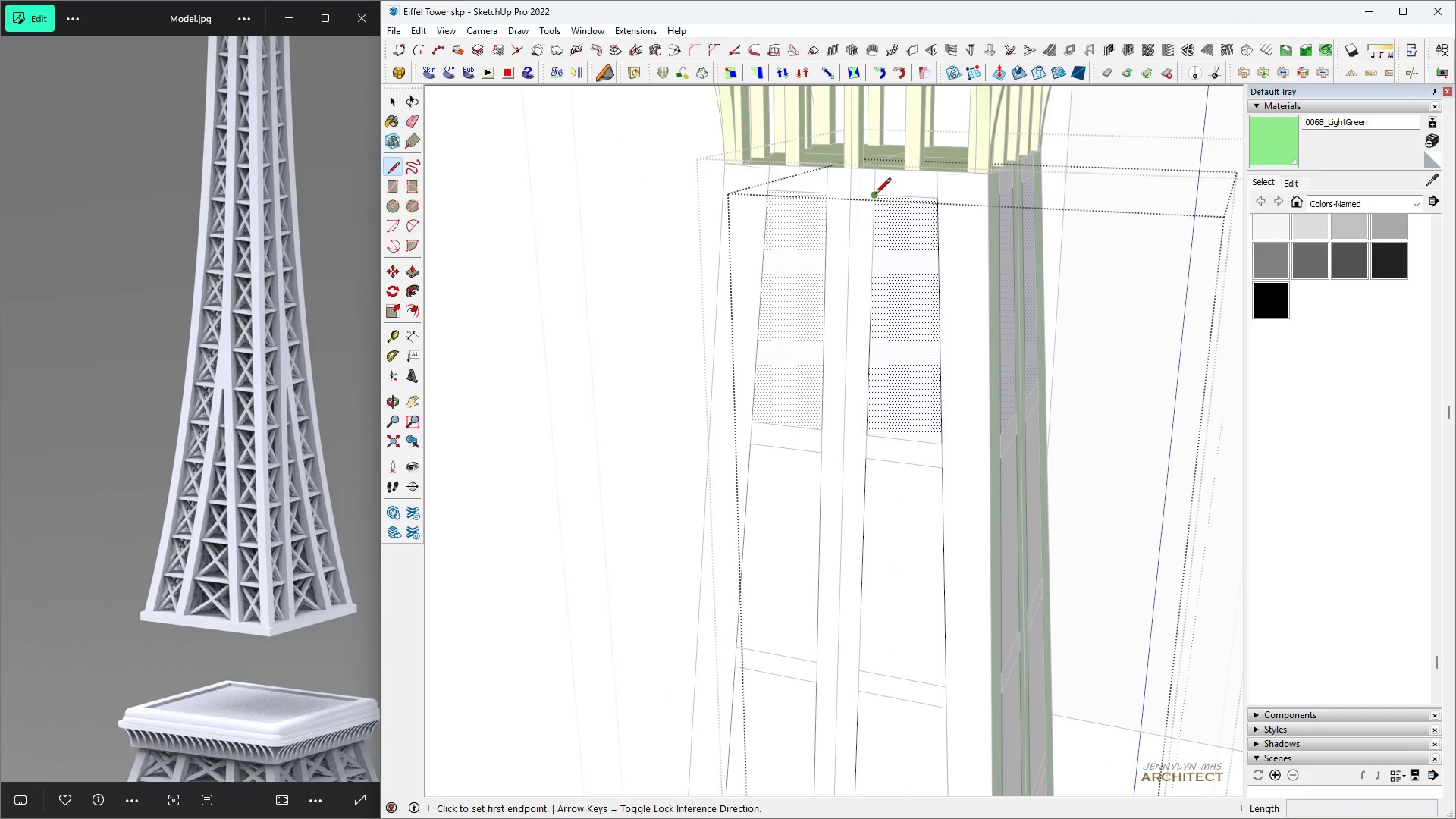 
scroll: coordinate [862, 299], scroll_direction: up, amount: 7.0
 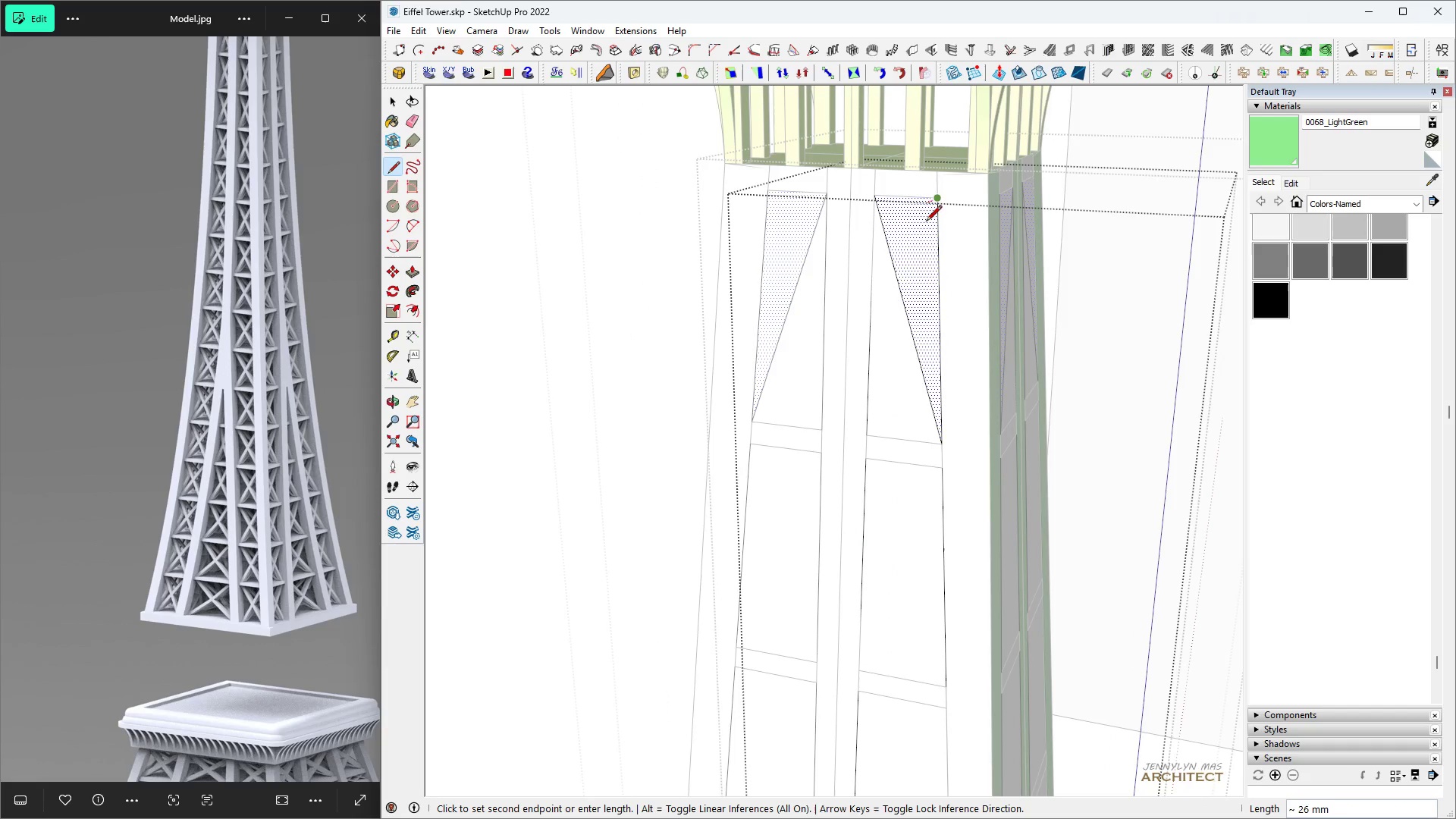 
wait(5.0)
 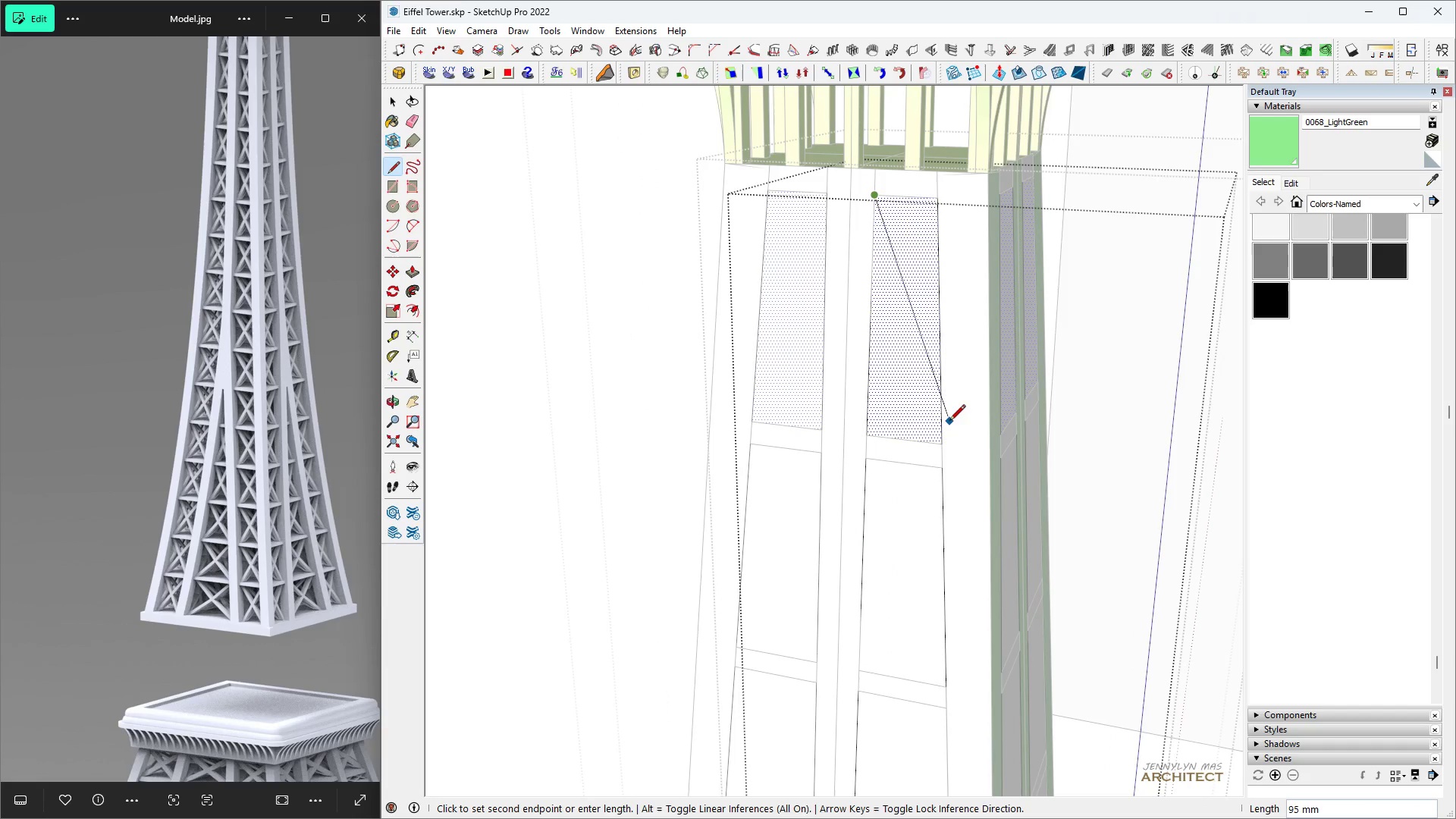 
key(L)
 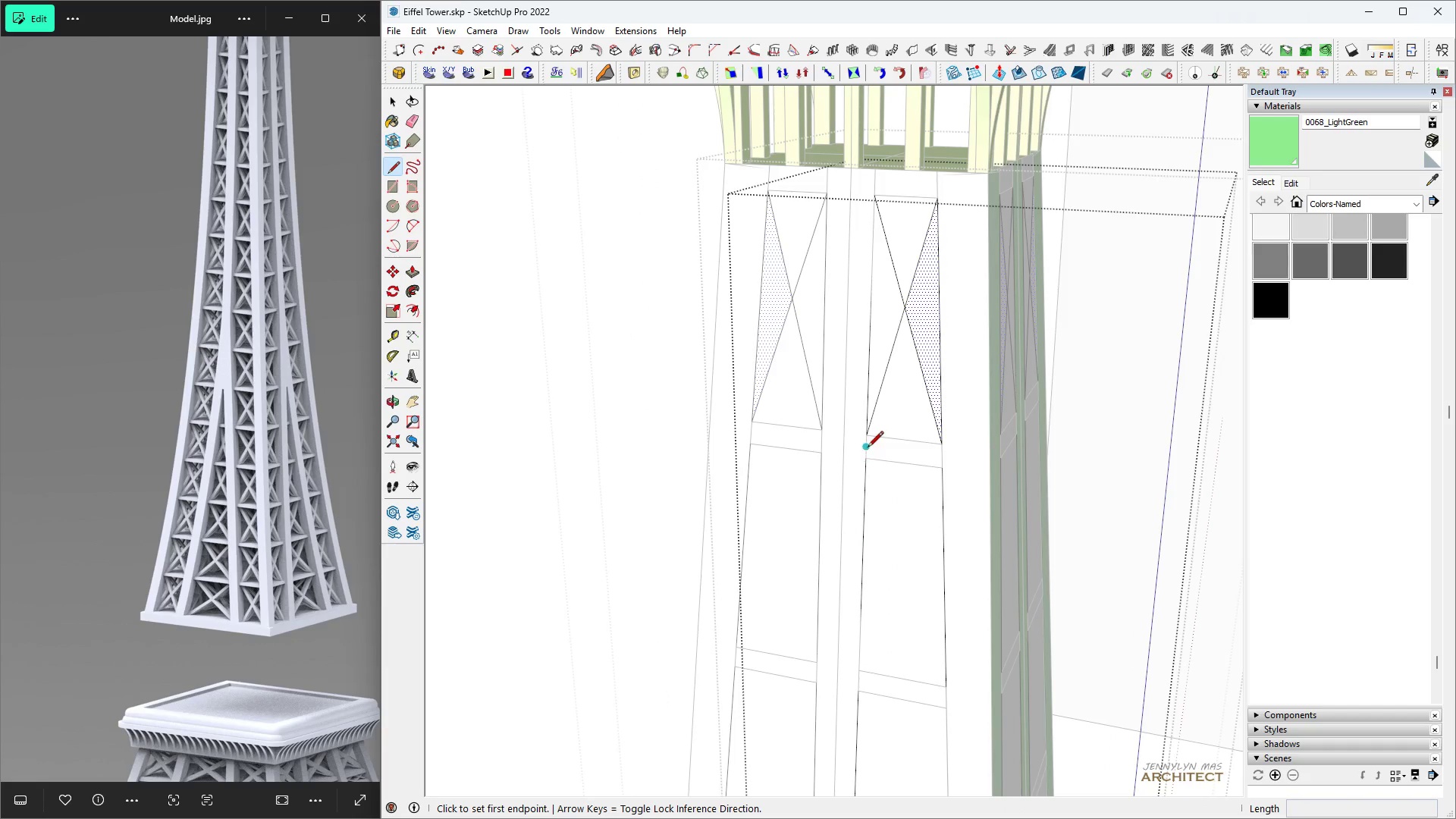 
left_click([868, 448])
 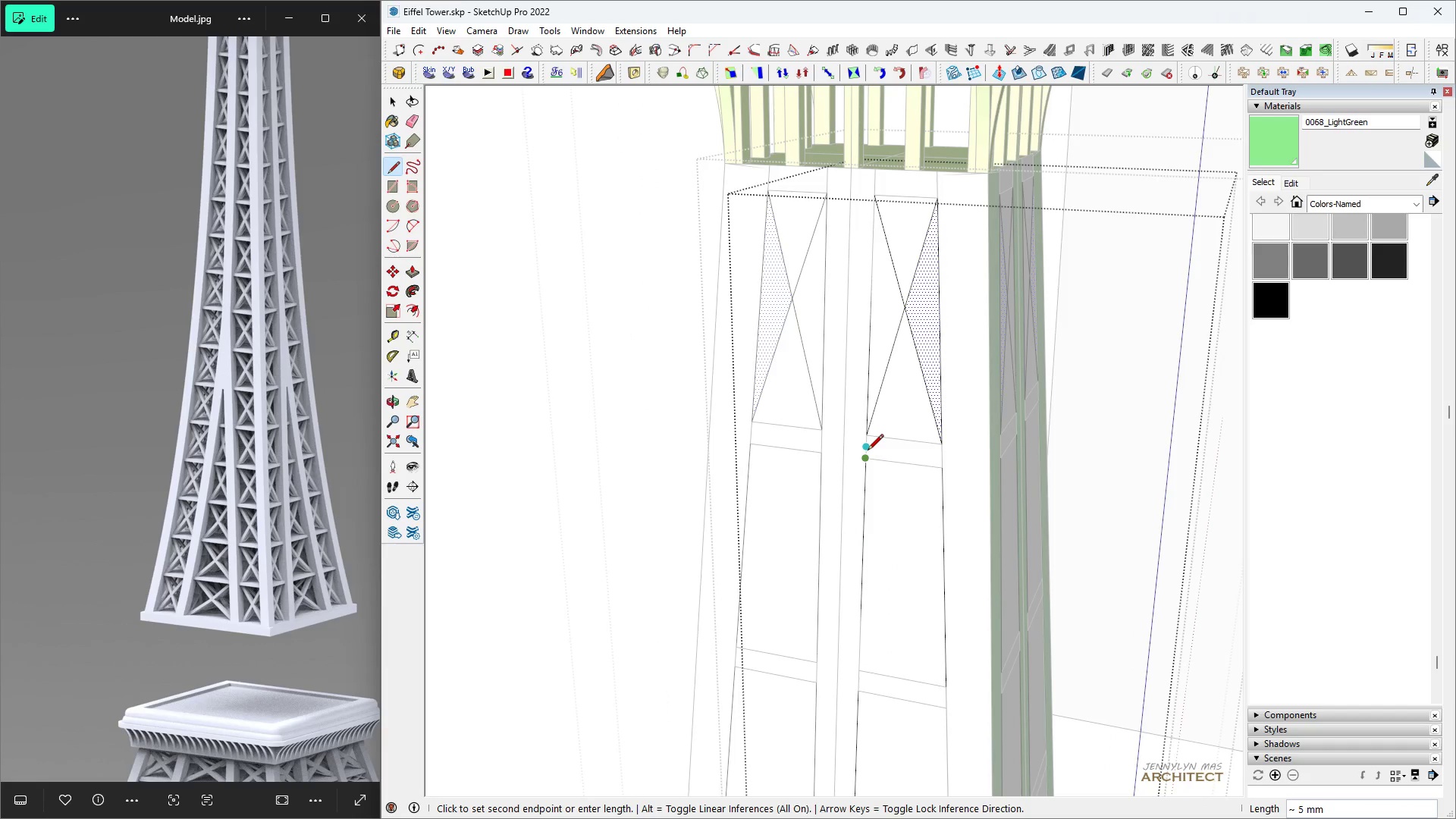 
key(Space)
 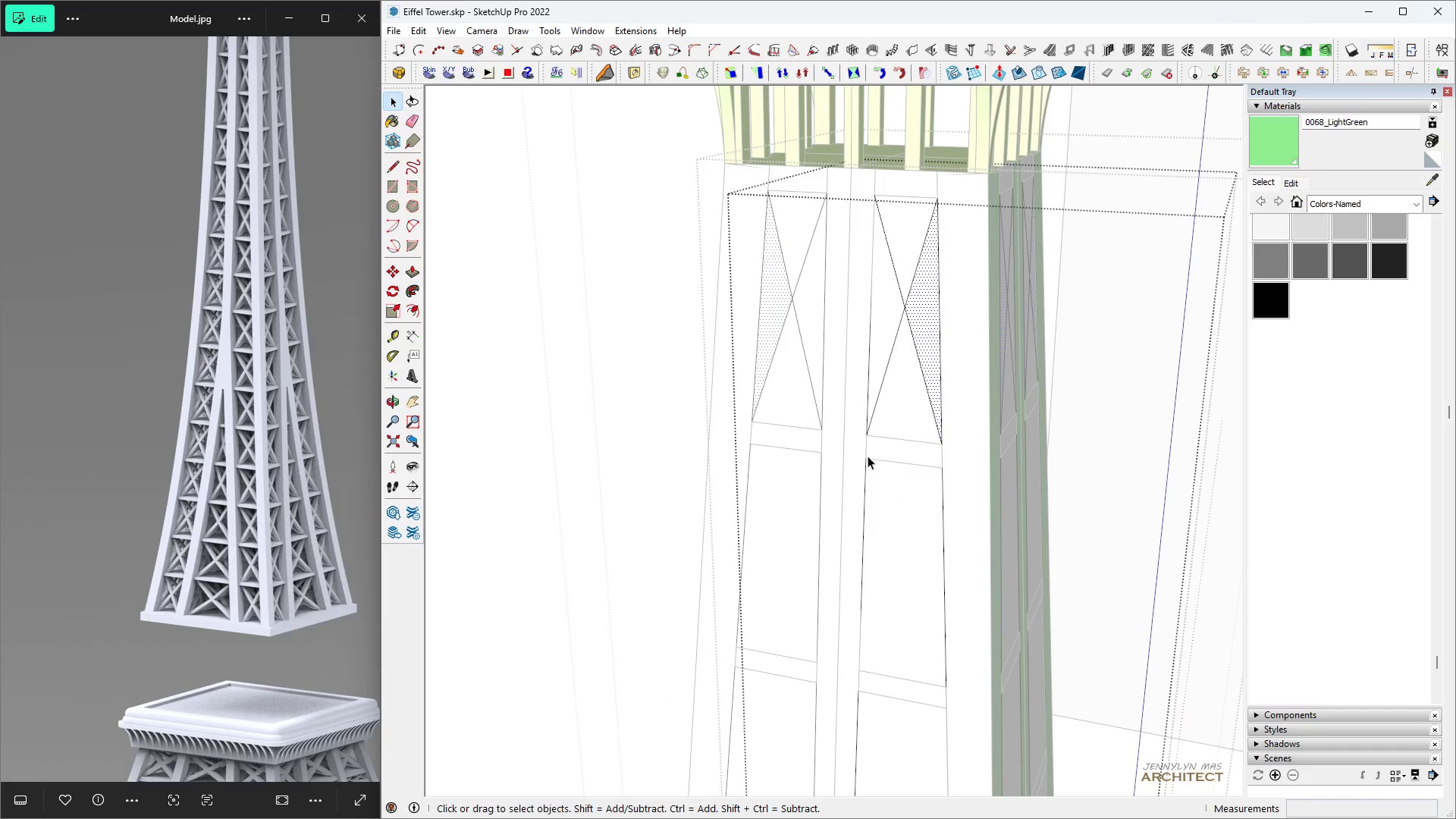 
key(H)
 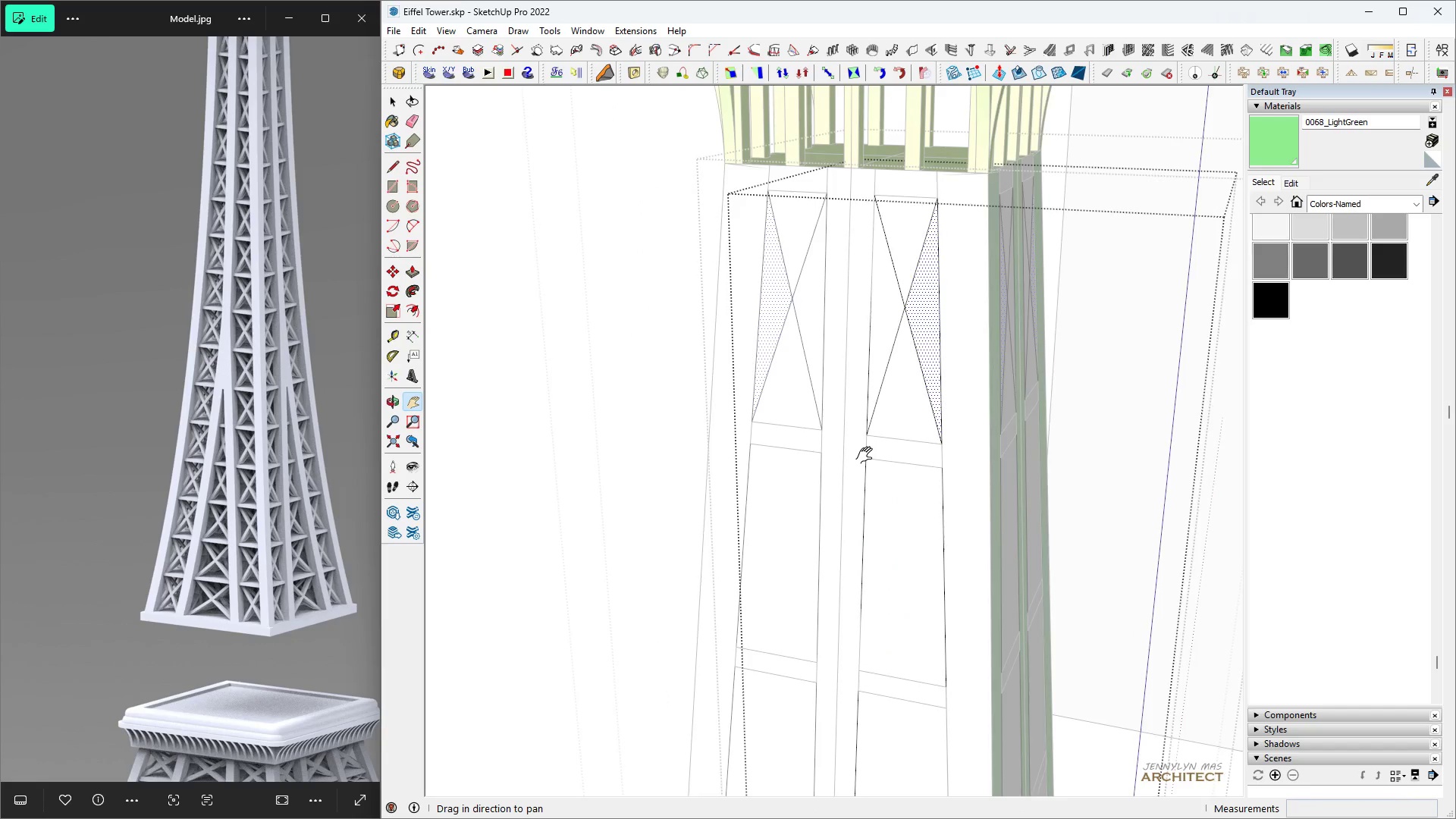 
scroll: coordinate [868, 456], scroll_direction: down, amount: 3.0
 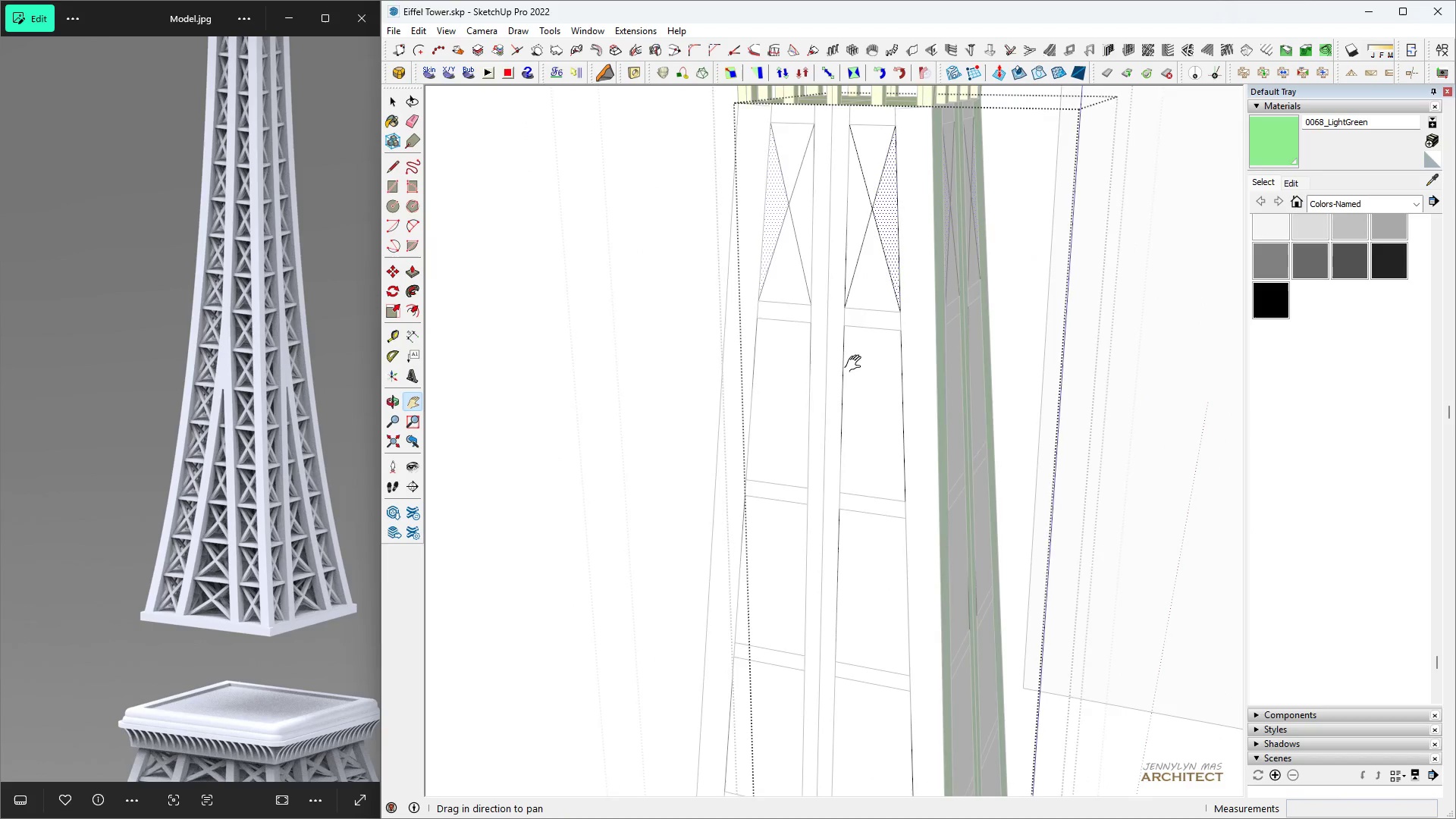 
key(Space)
 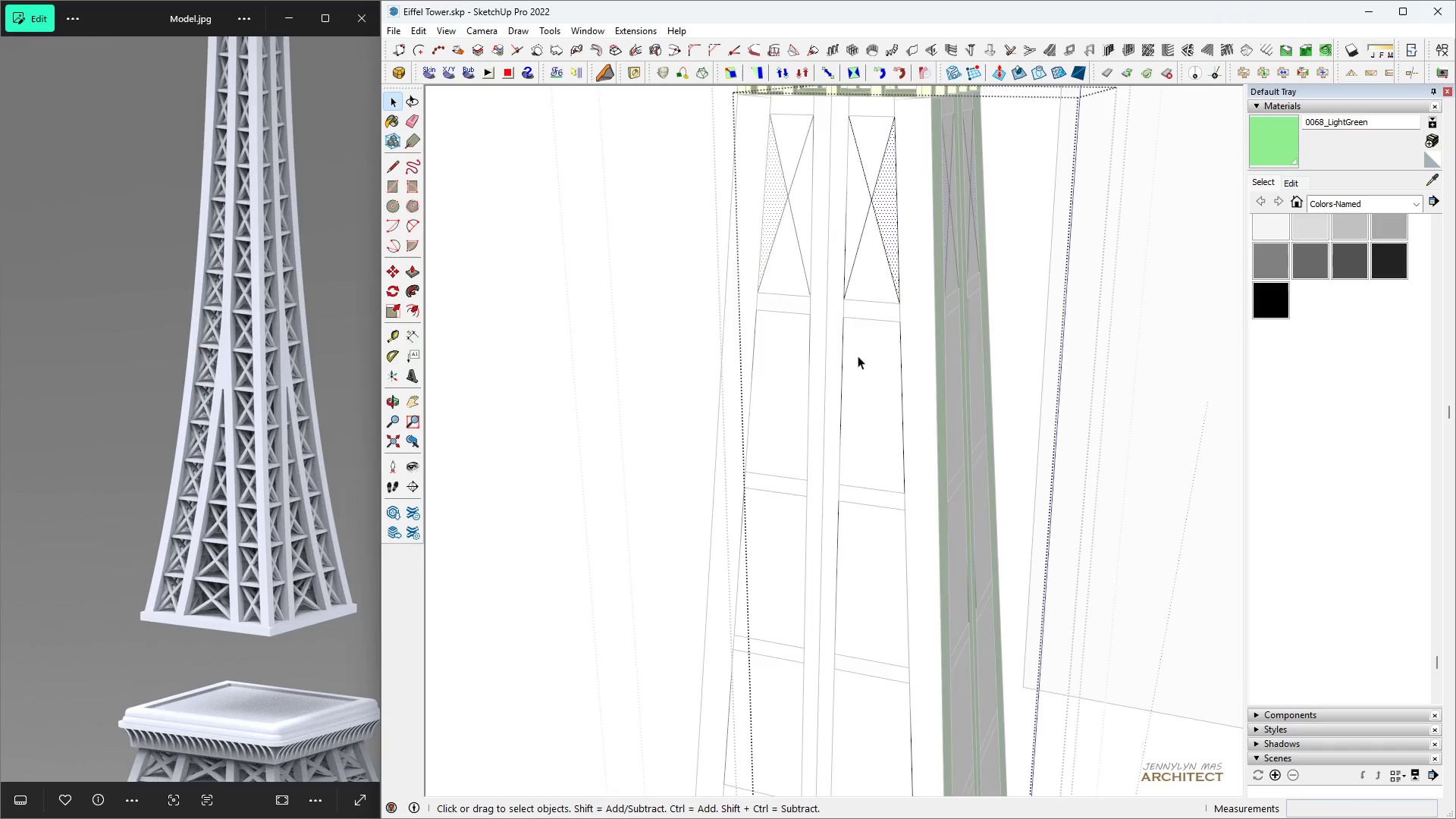 
scroll: coordinate [852, 347], scroll_direction: up, amount: 4.0
 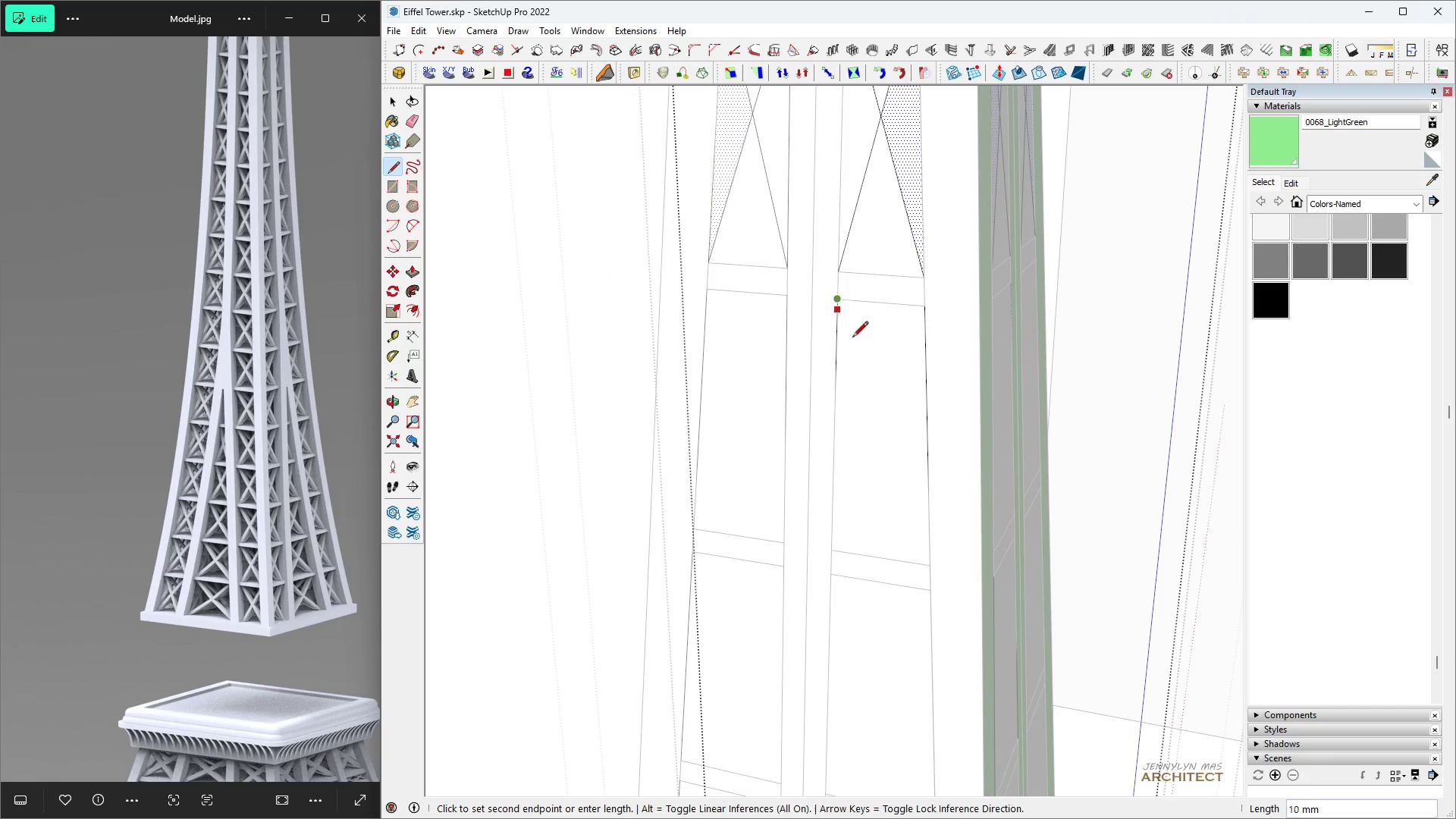 
key(L)
 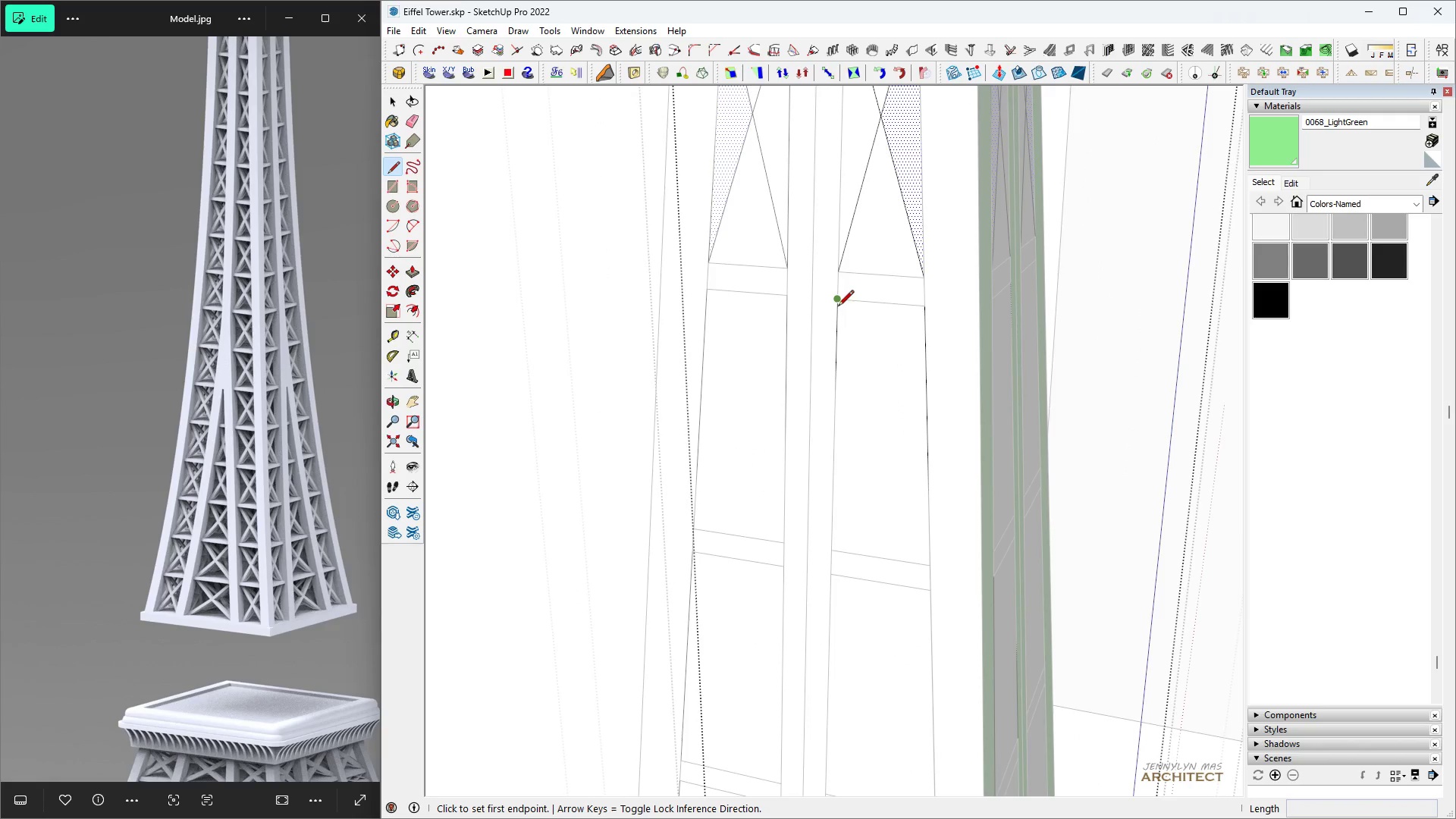 
left_click([838, 307])
 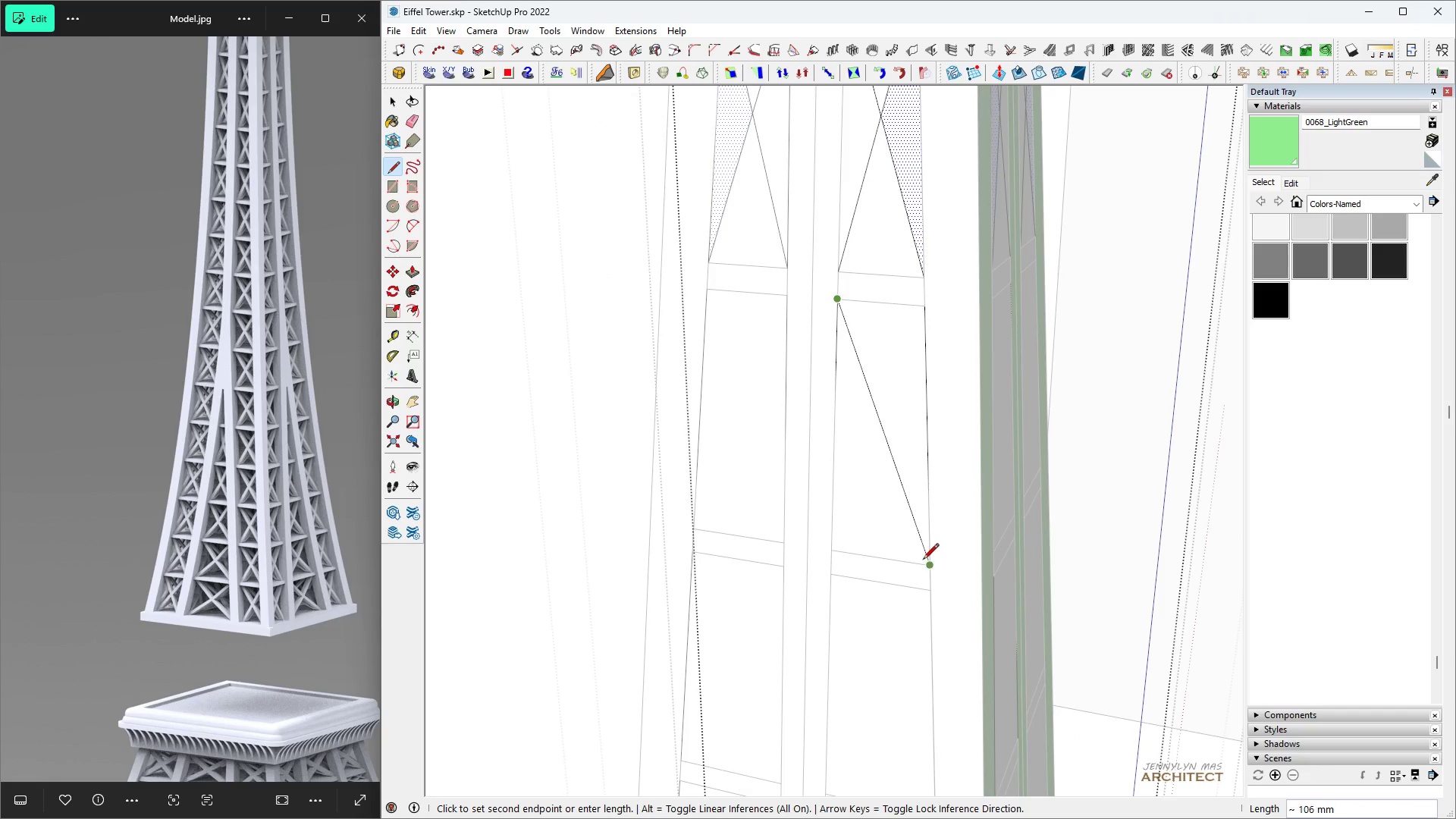 
left_click([923, 563])
 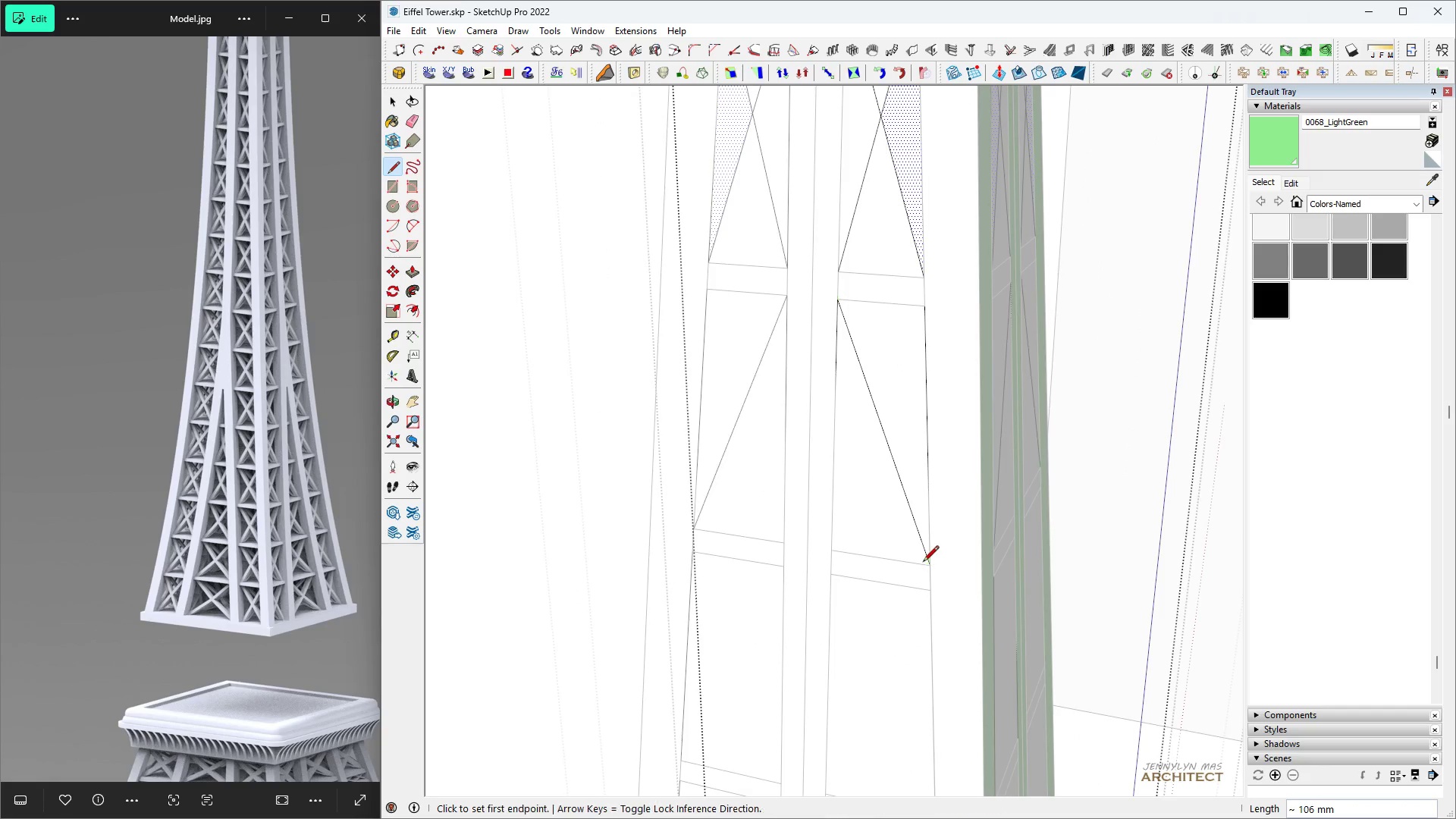 
key(L)
 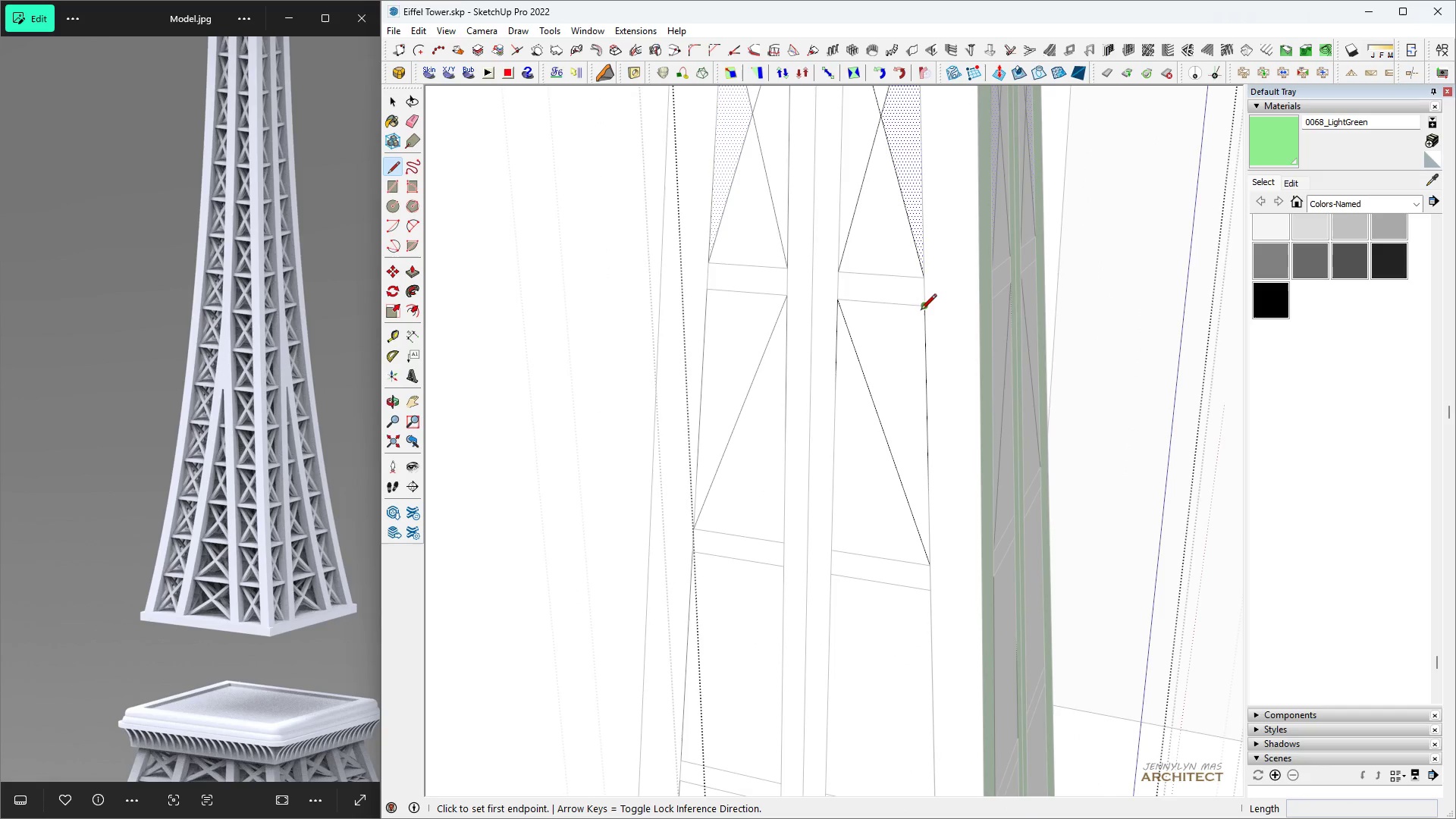 
left_click([923, 311])
 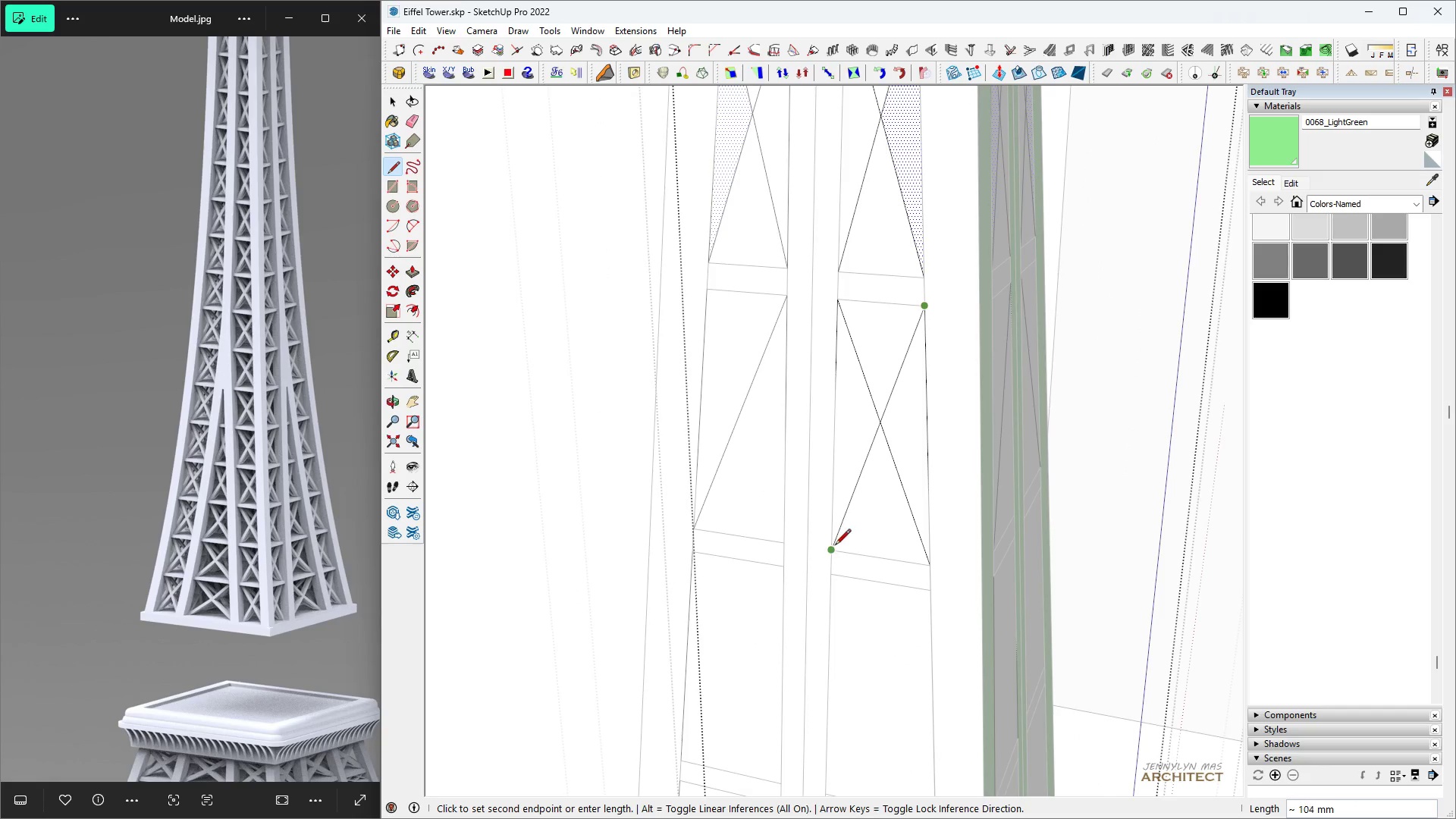 
left_click([835, 547])
 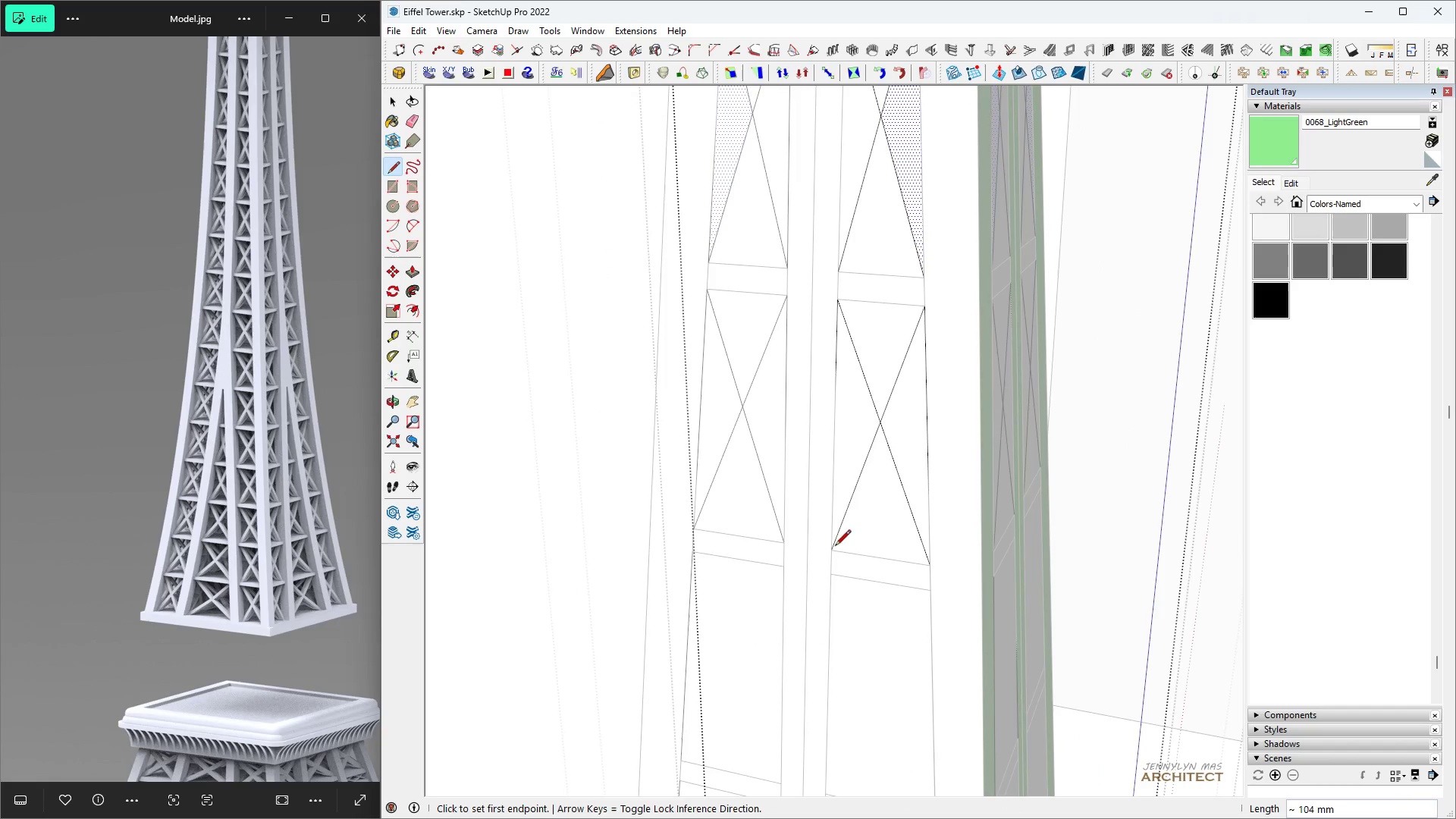 
key(H)
 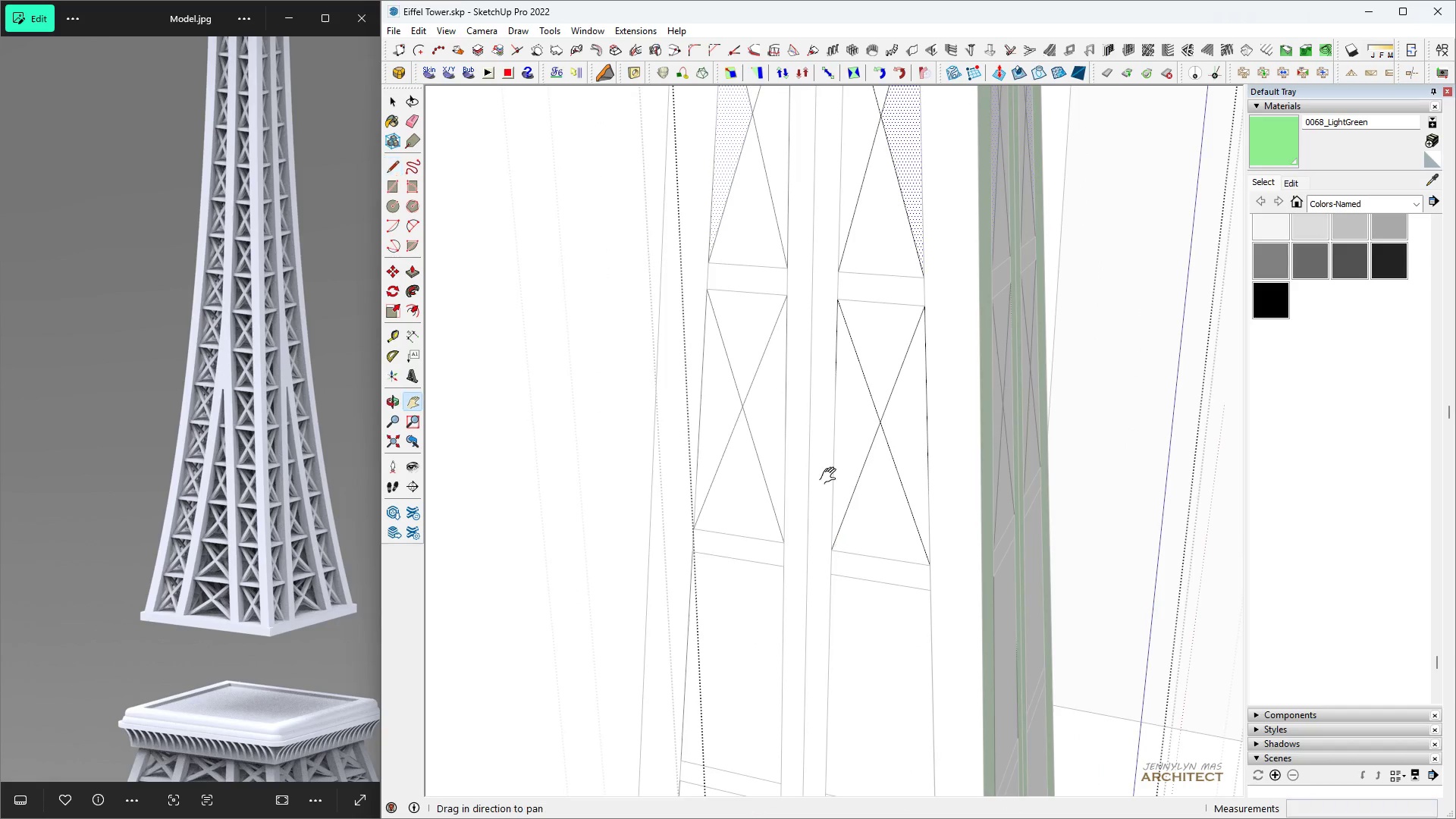 
scroll: coordinate [830, 472], scroll_direction: down, amount: 5.0
 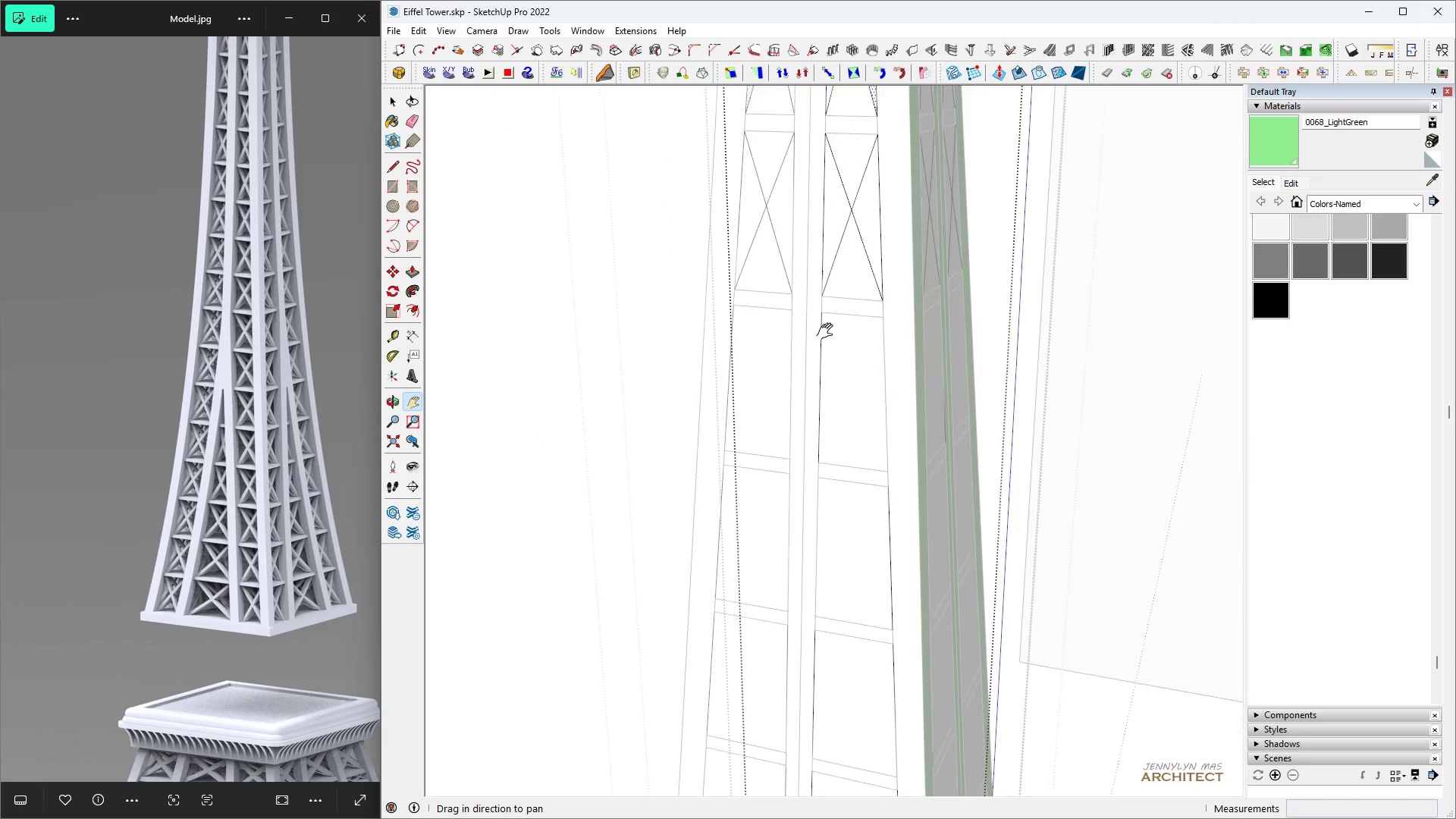 
key(Space)
 